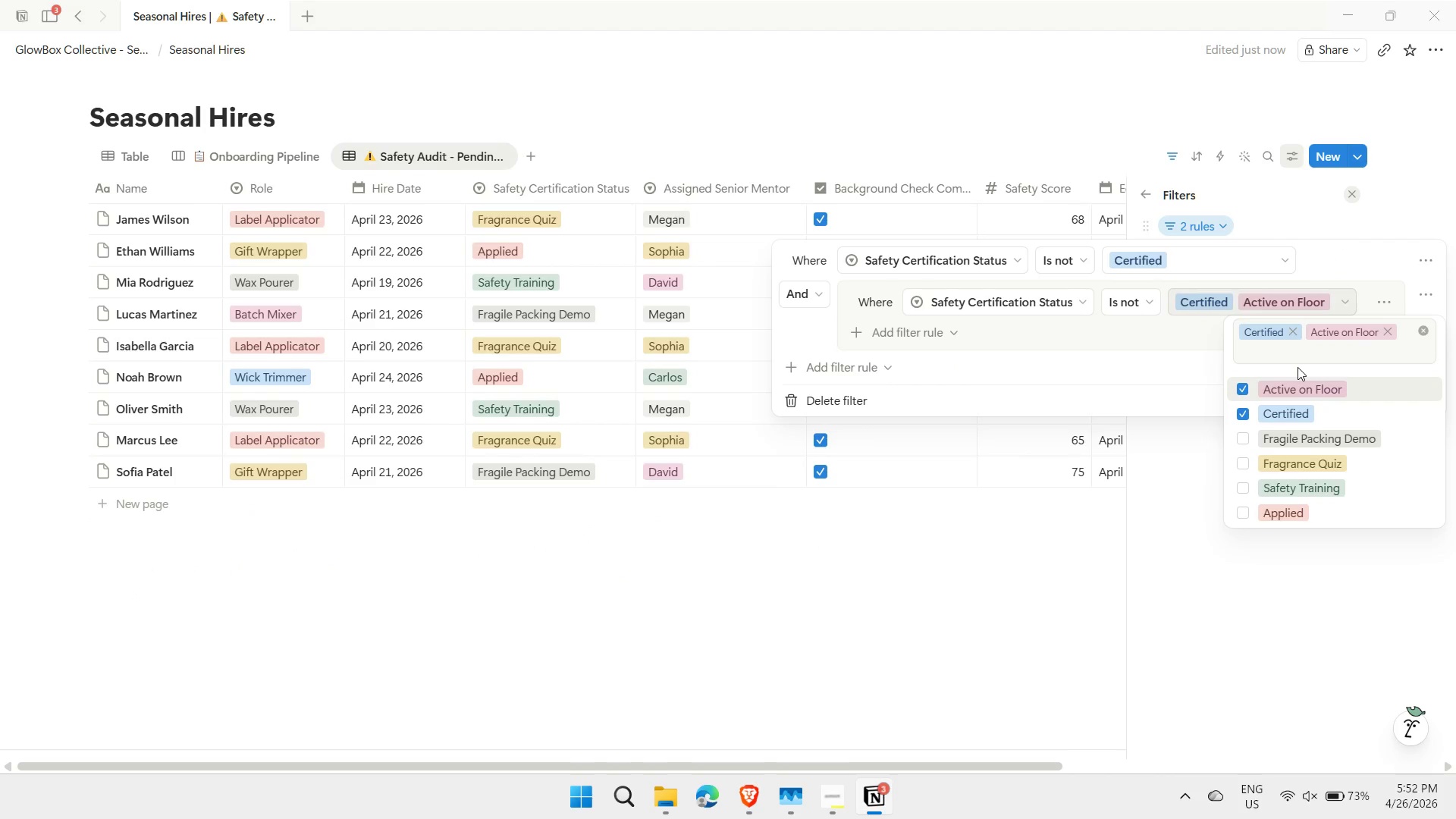 
left_click([1224, 302])
 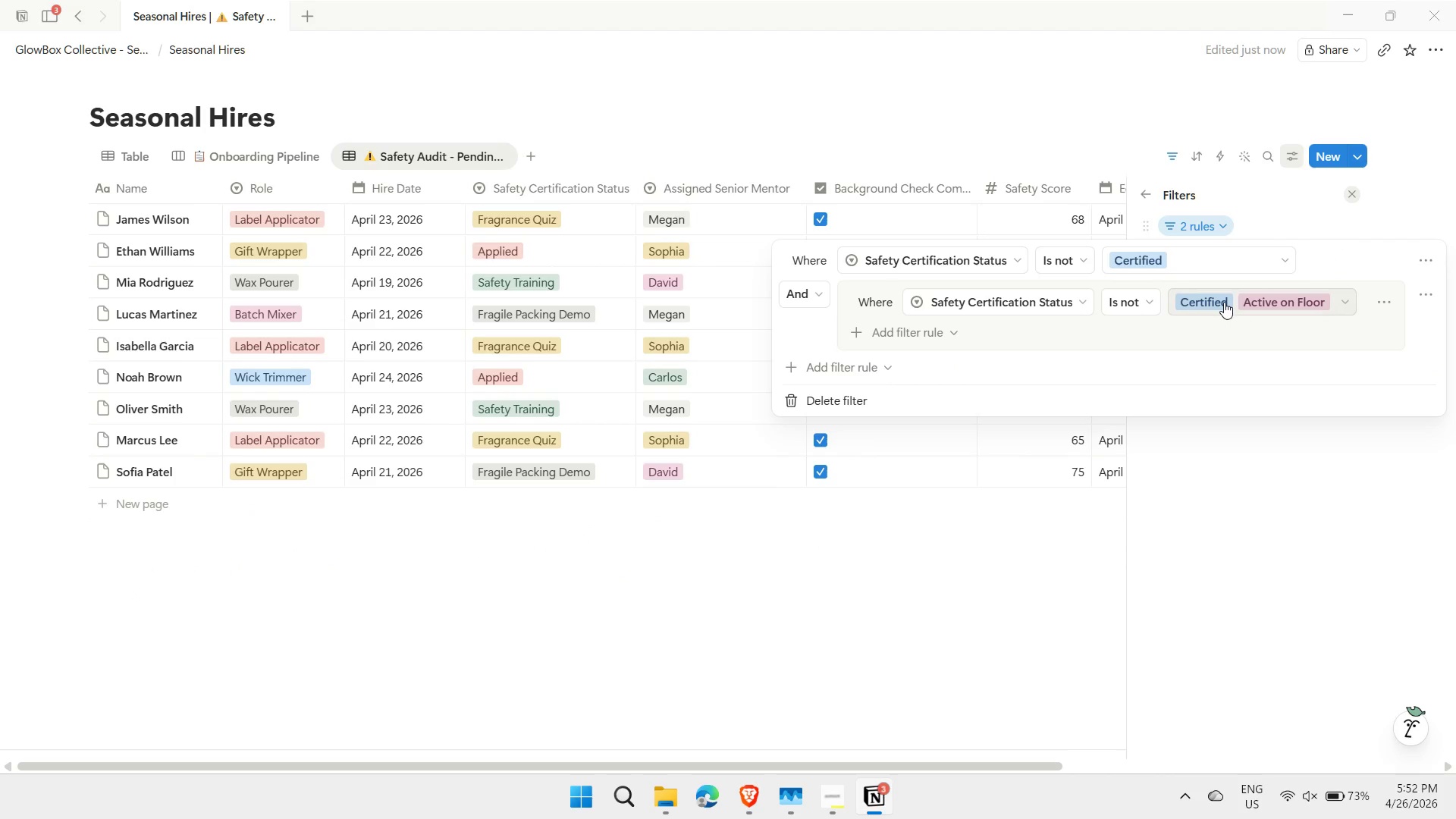 
wait(22.77)
 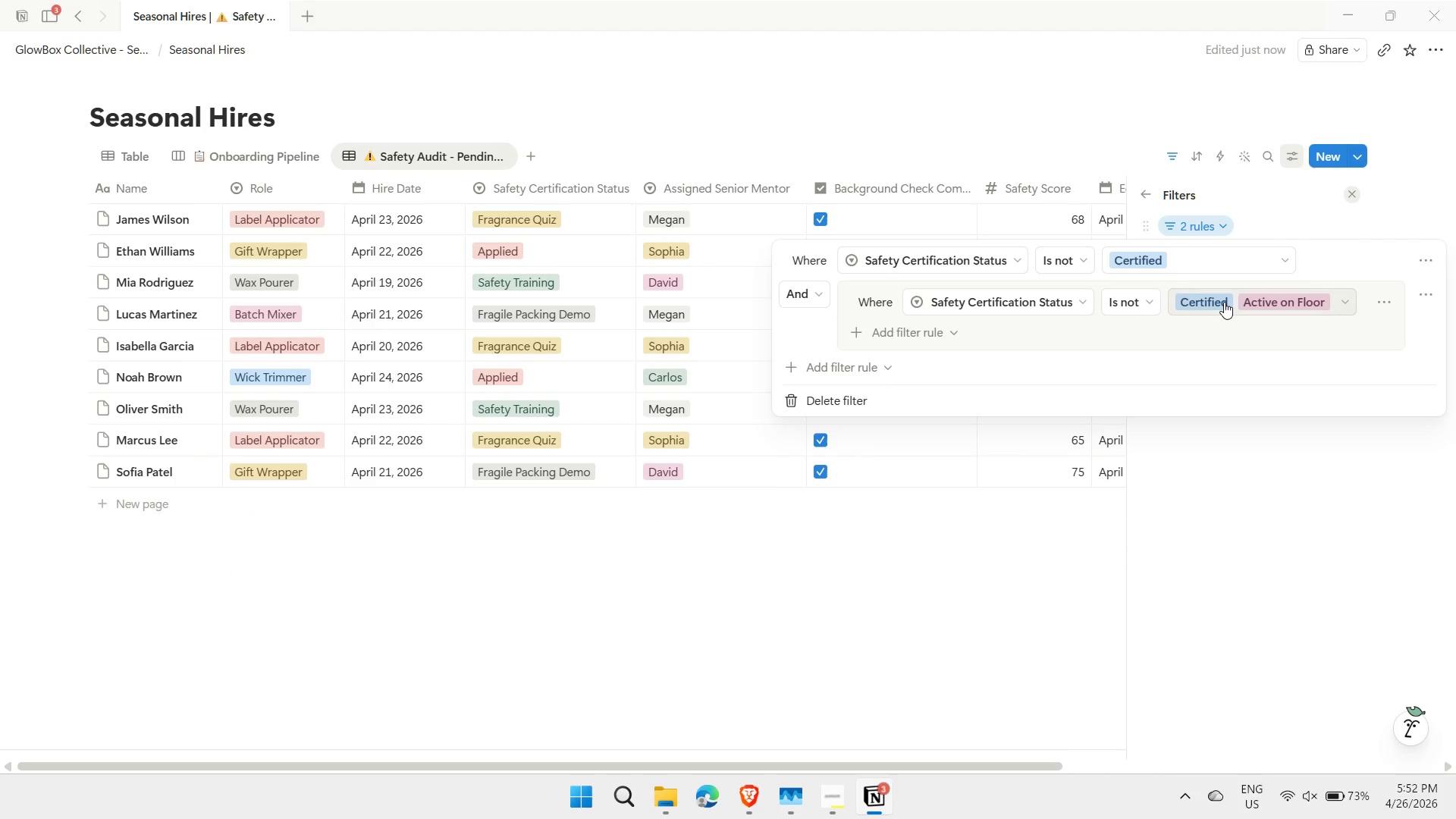 
left_click([1086, 258])
 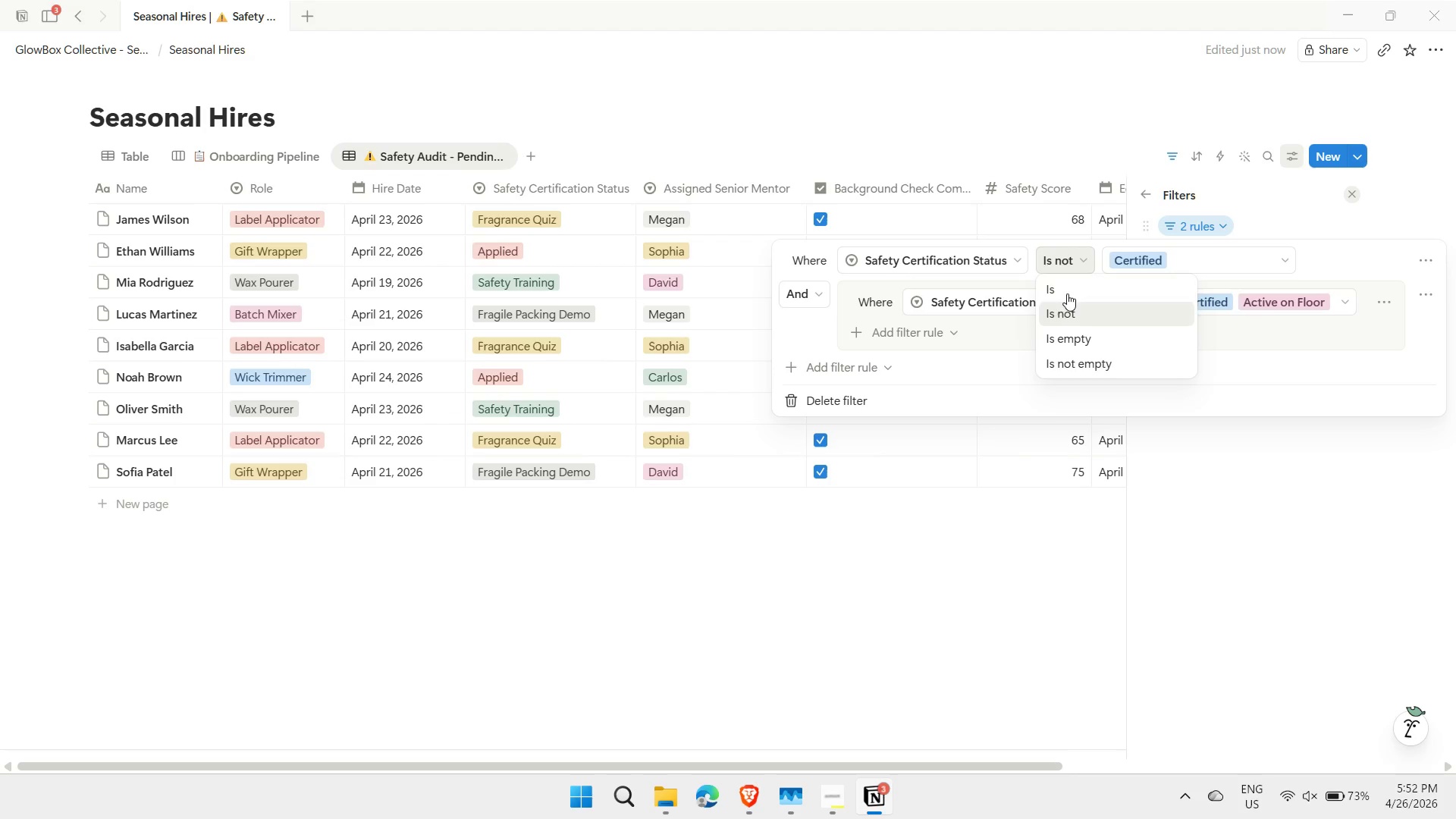 
left_click([1066, 290])
 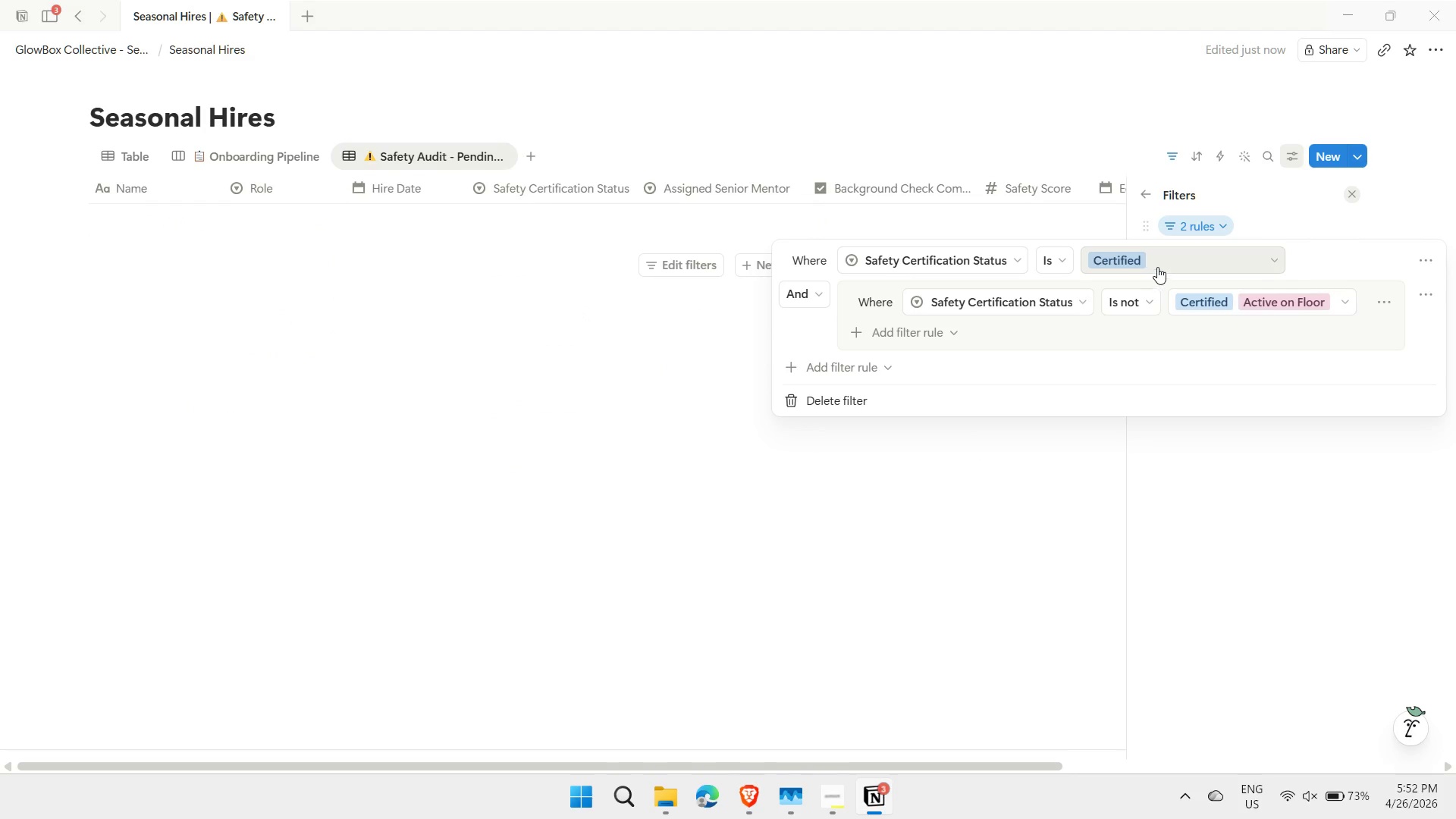 
left_click([1157, 267])
 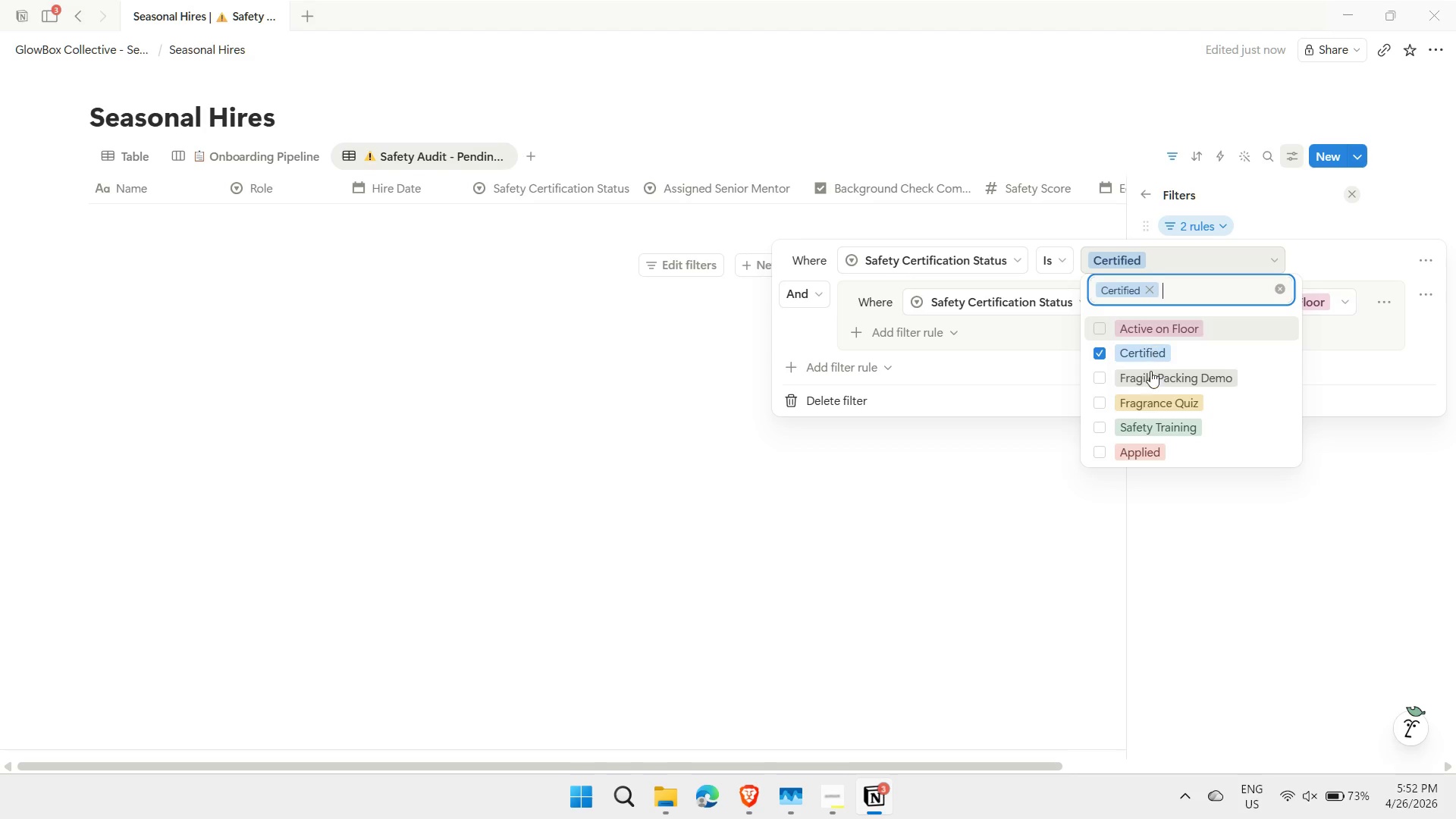 
left_click([1119, 404])
 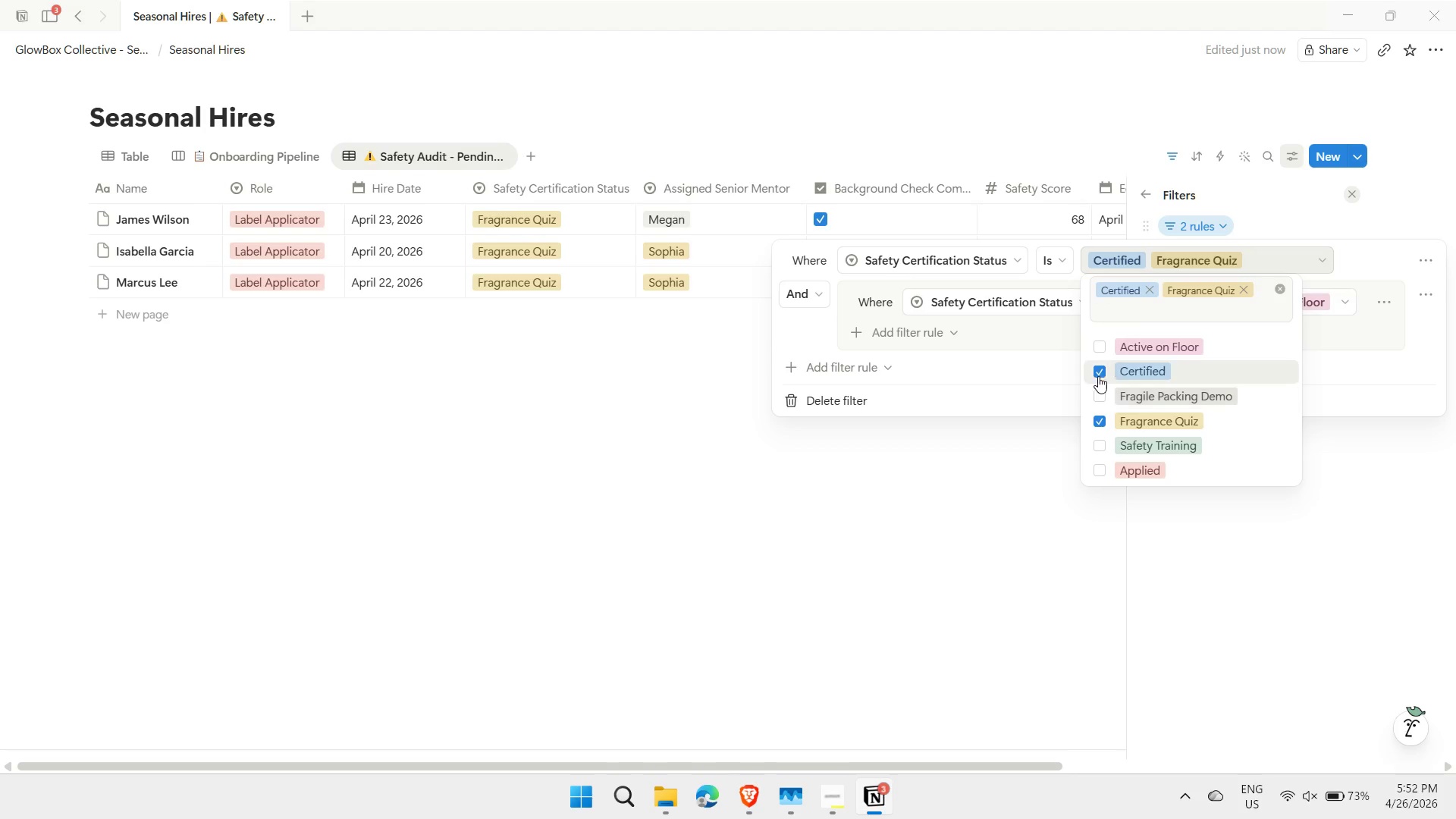 
left_click([1103, 372])
 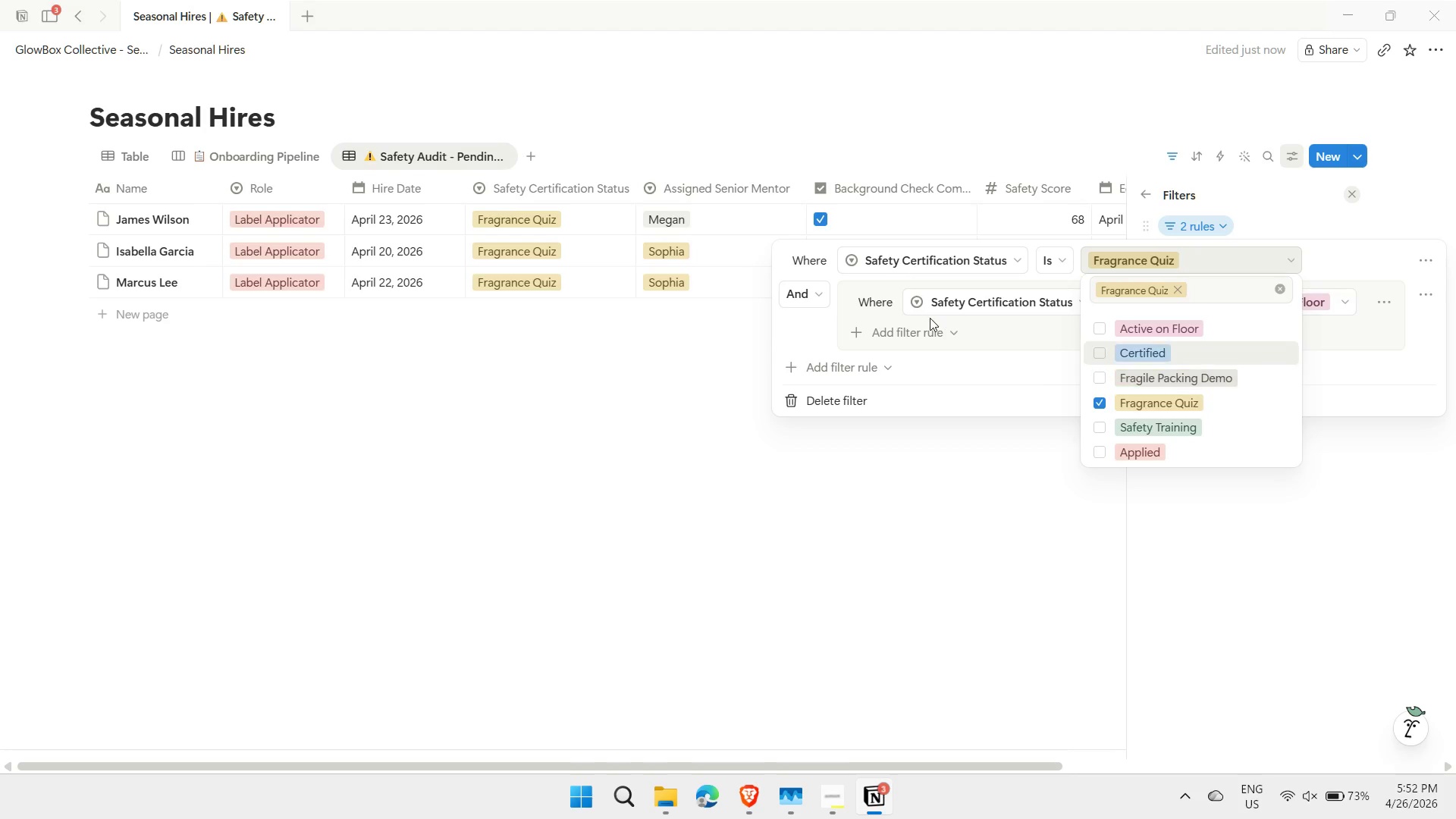 
left_click([813, 291])
 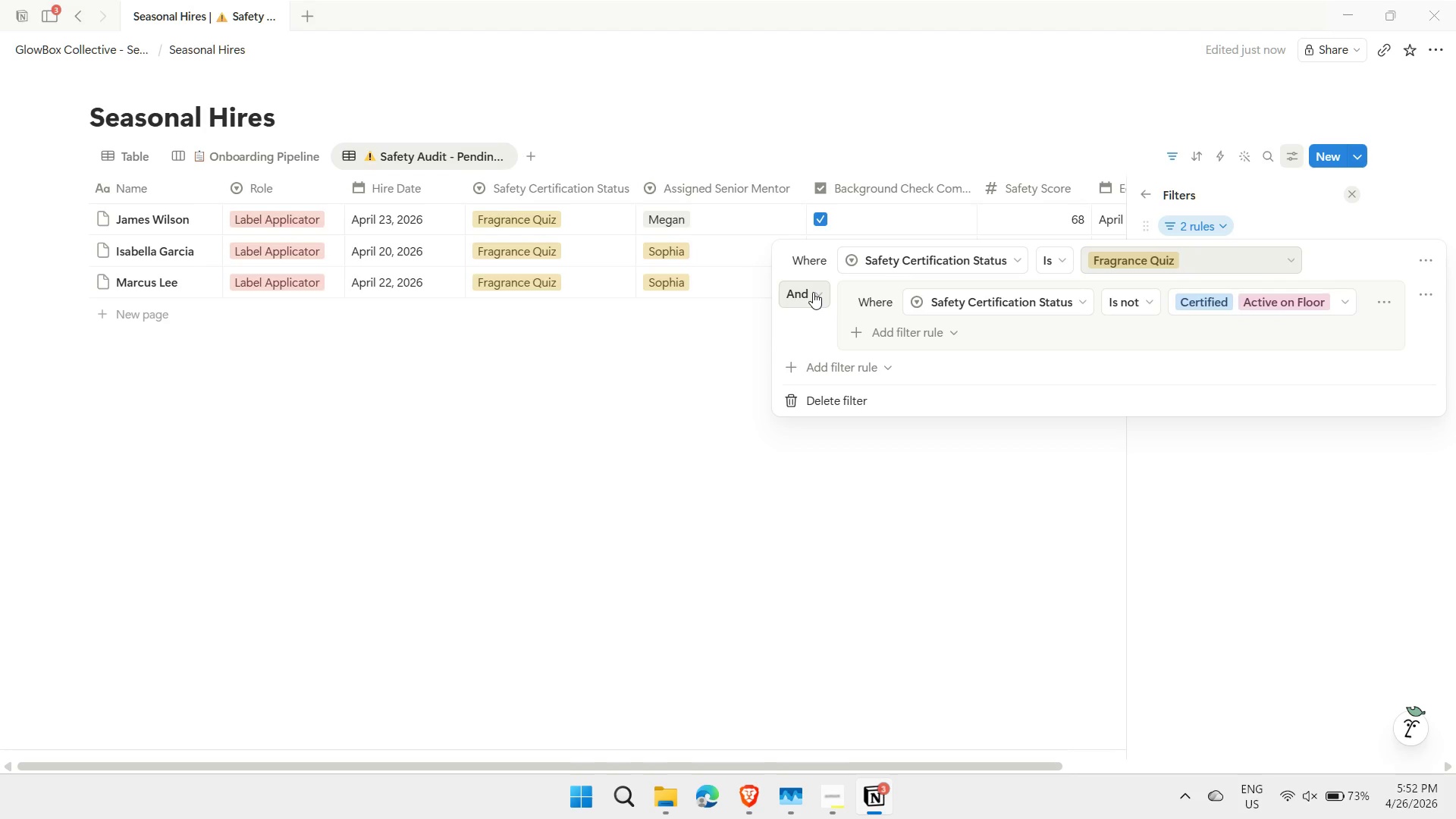 
left_click([813, 292])
 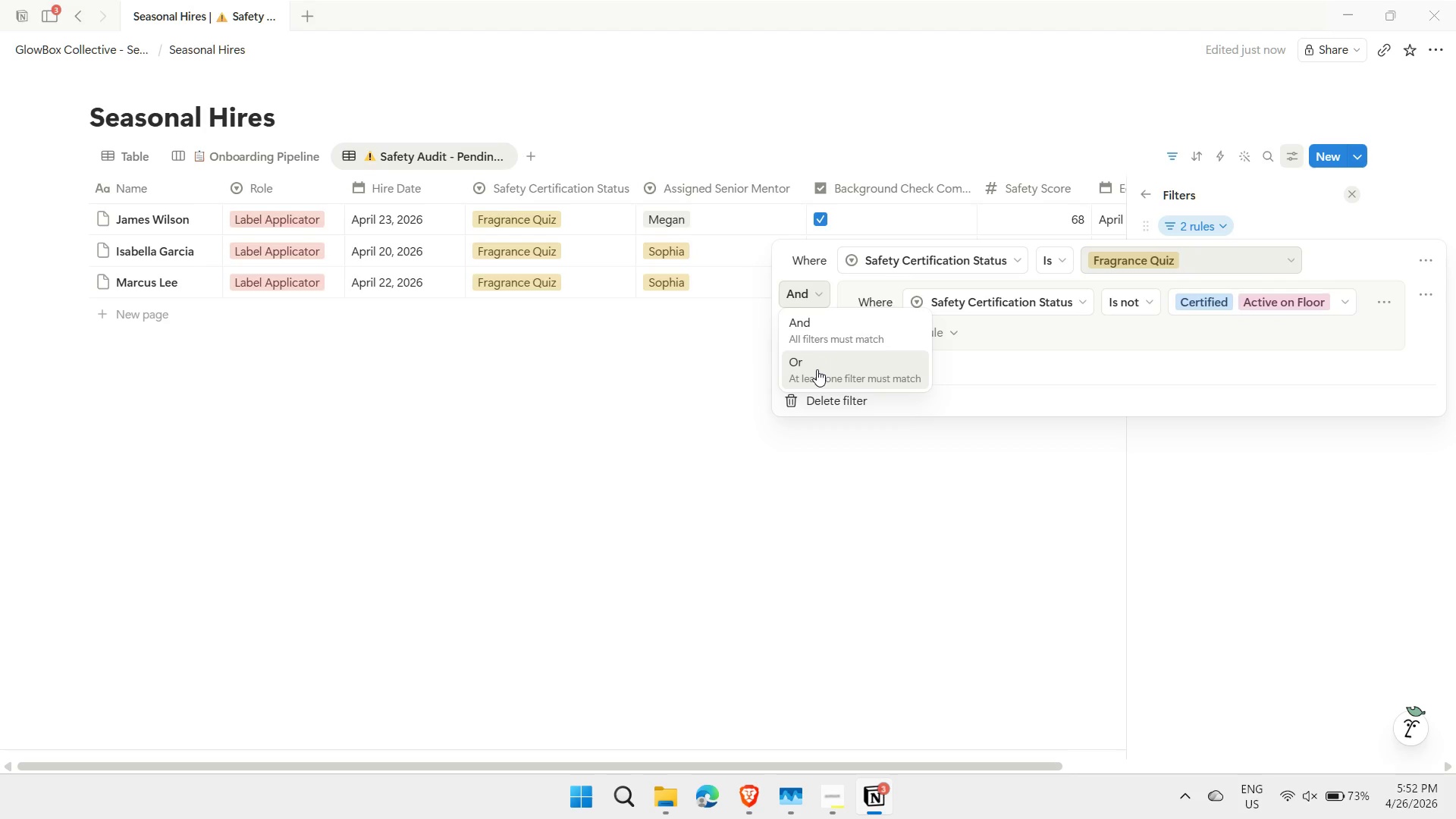 
left_click([817, 369])
 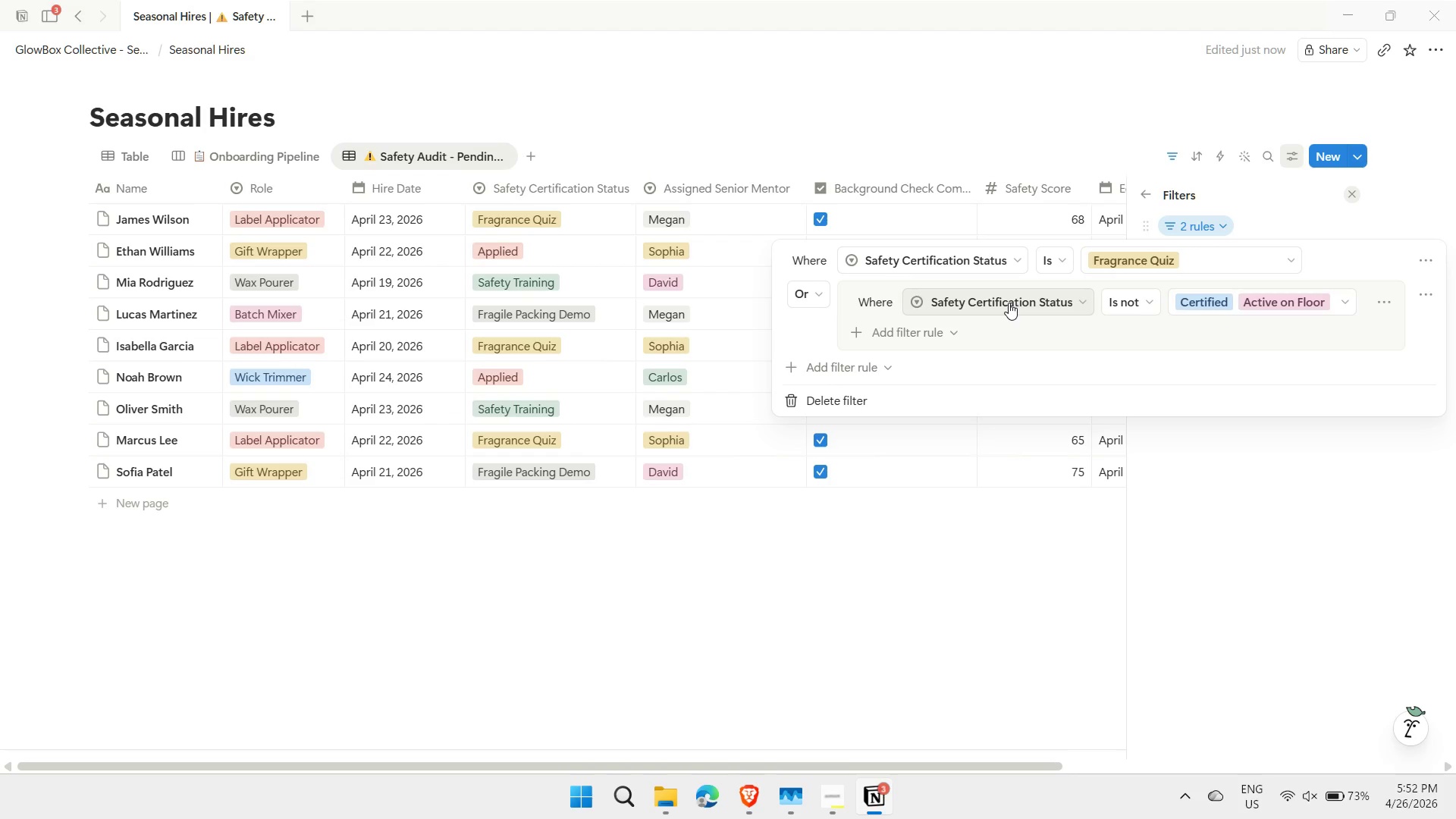 
left_click([1009, 303])
 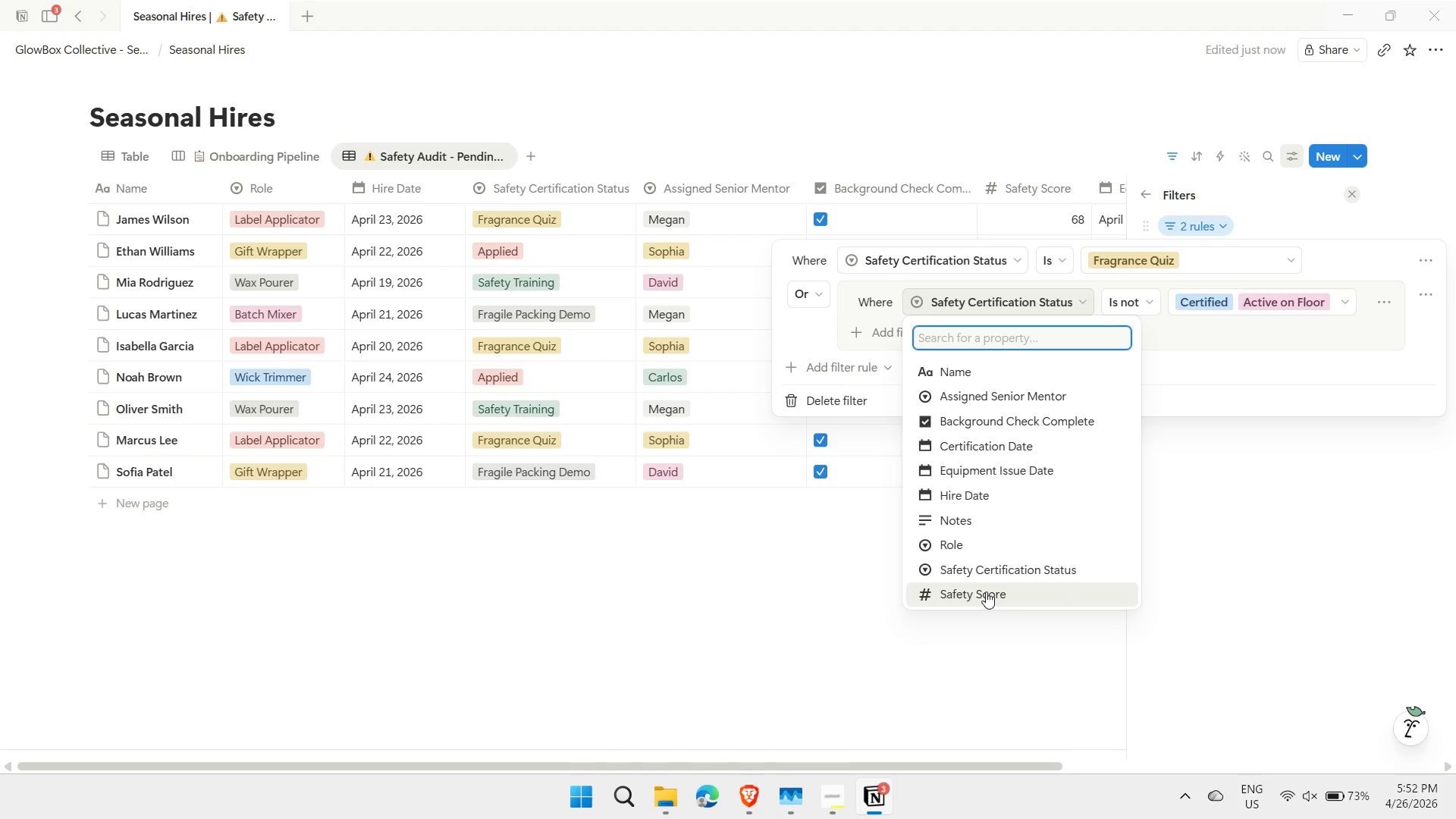 
wait(10.23)
 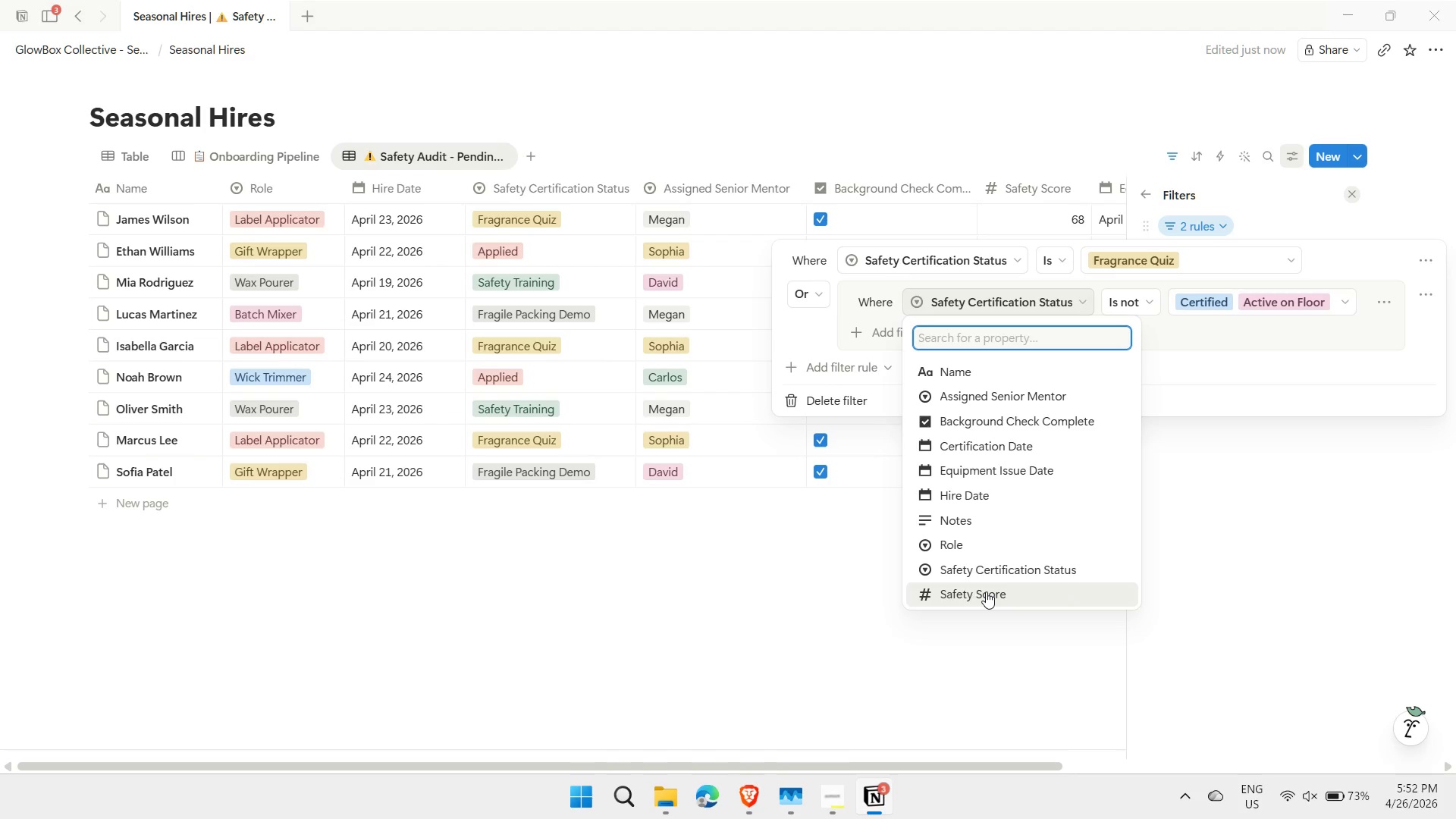 
left_click([1214, 352])
 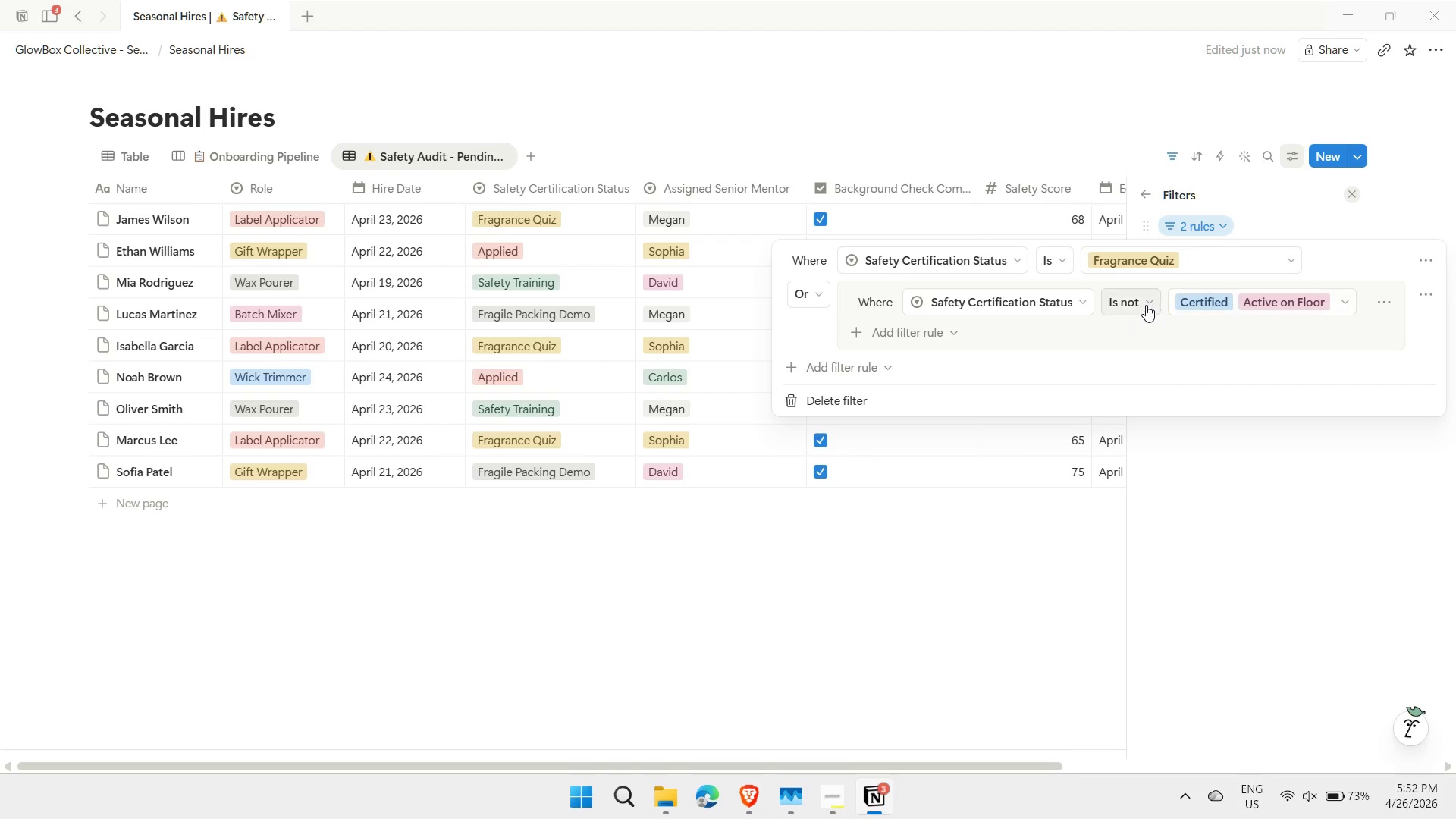 
left_click([1144, 304])
 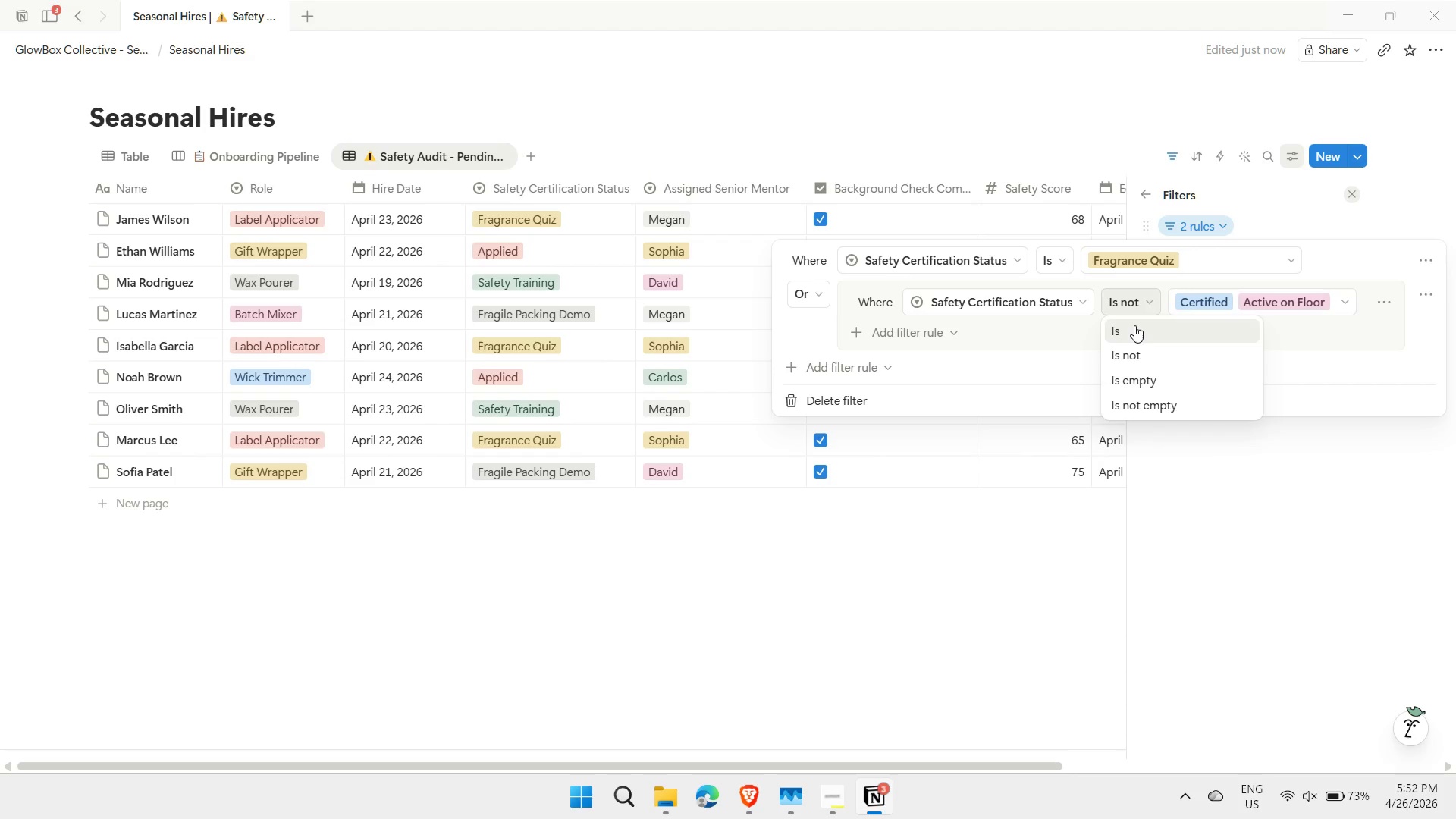 
left_click([1134, 325])
 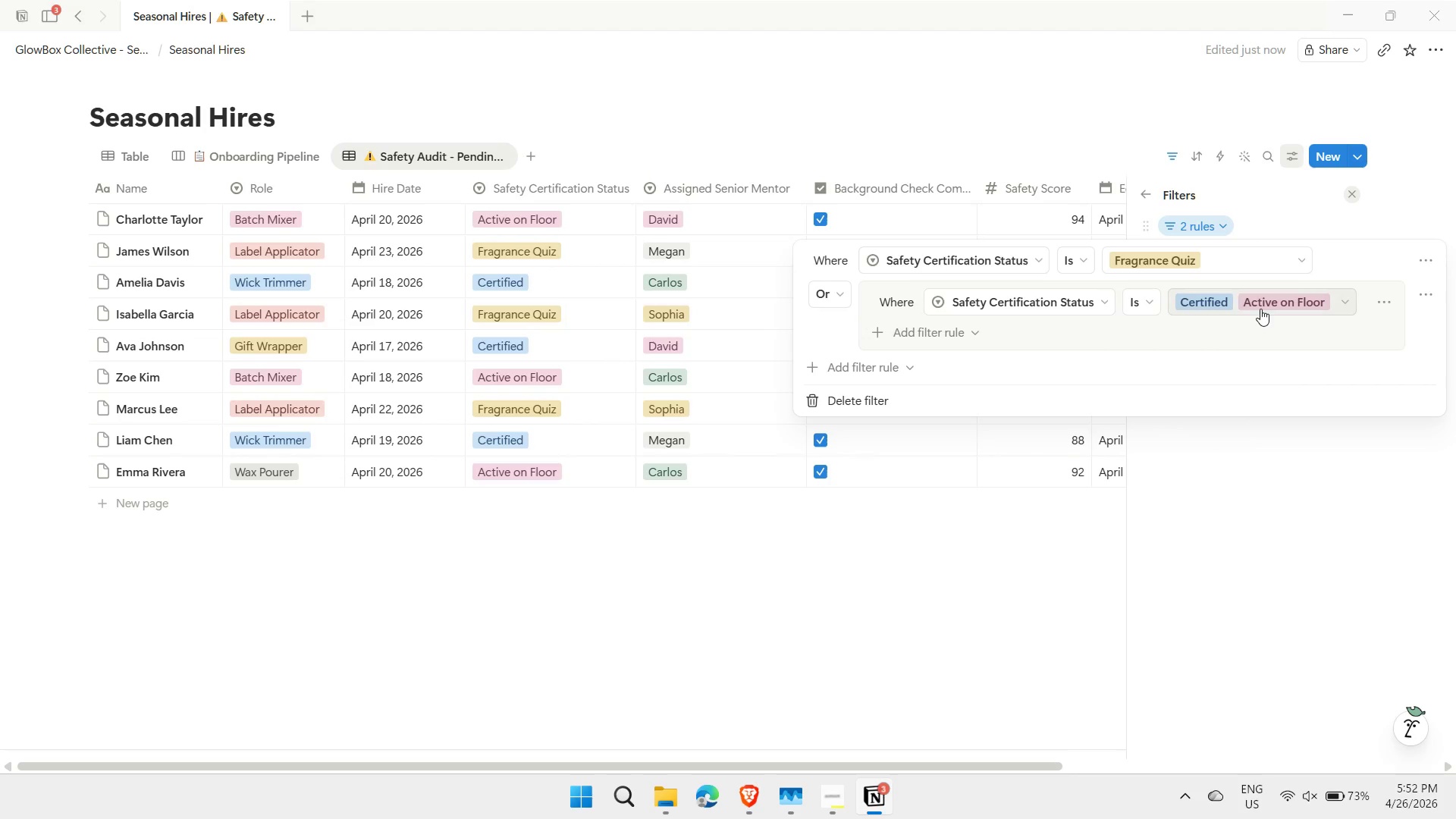 
left_click([1261, 309])
 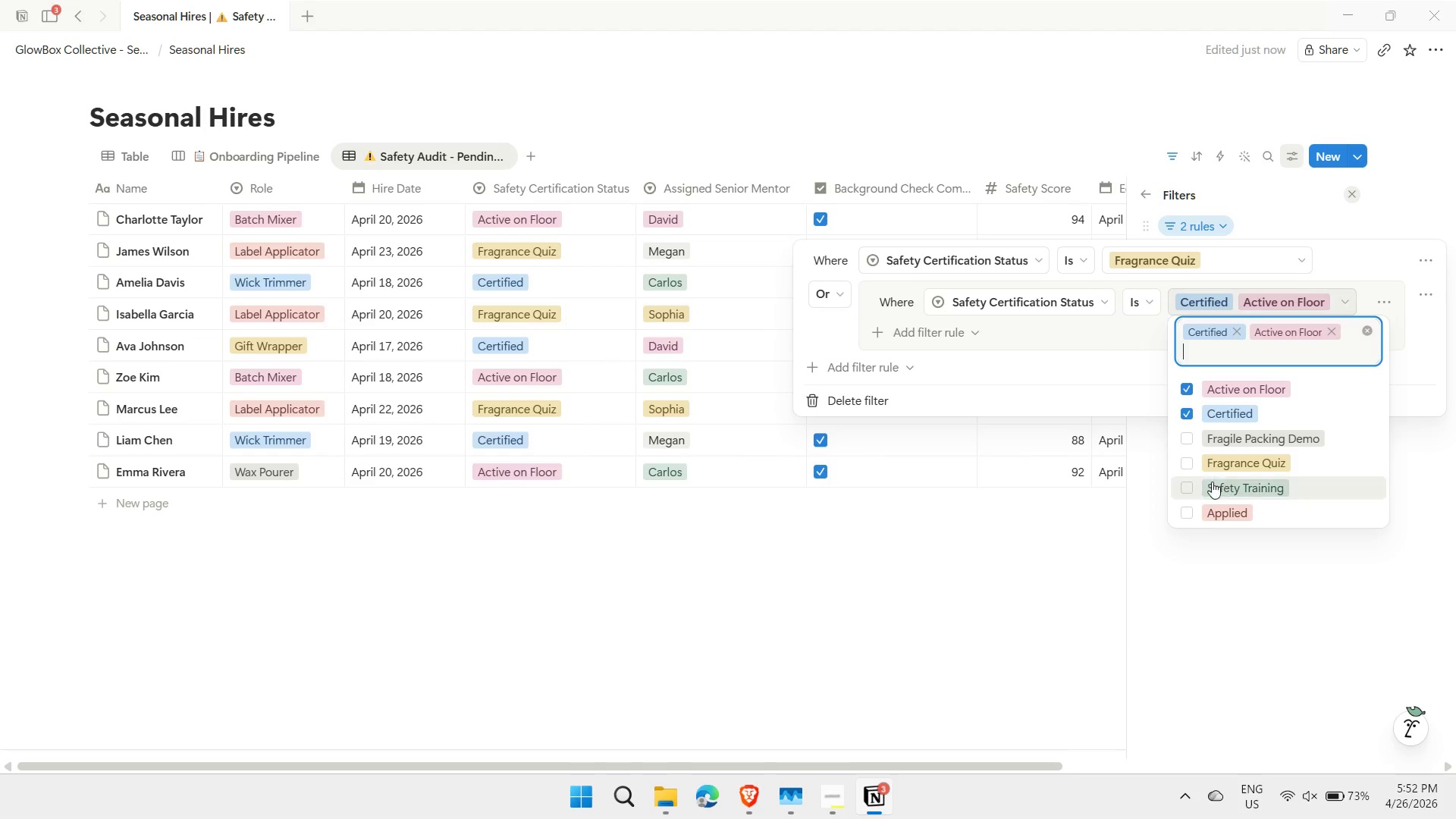 
left_click([1194, 487])
 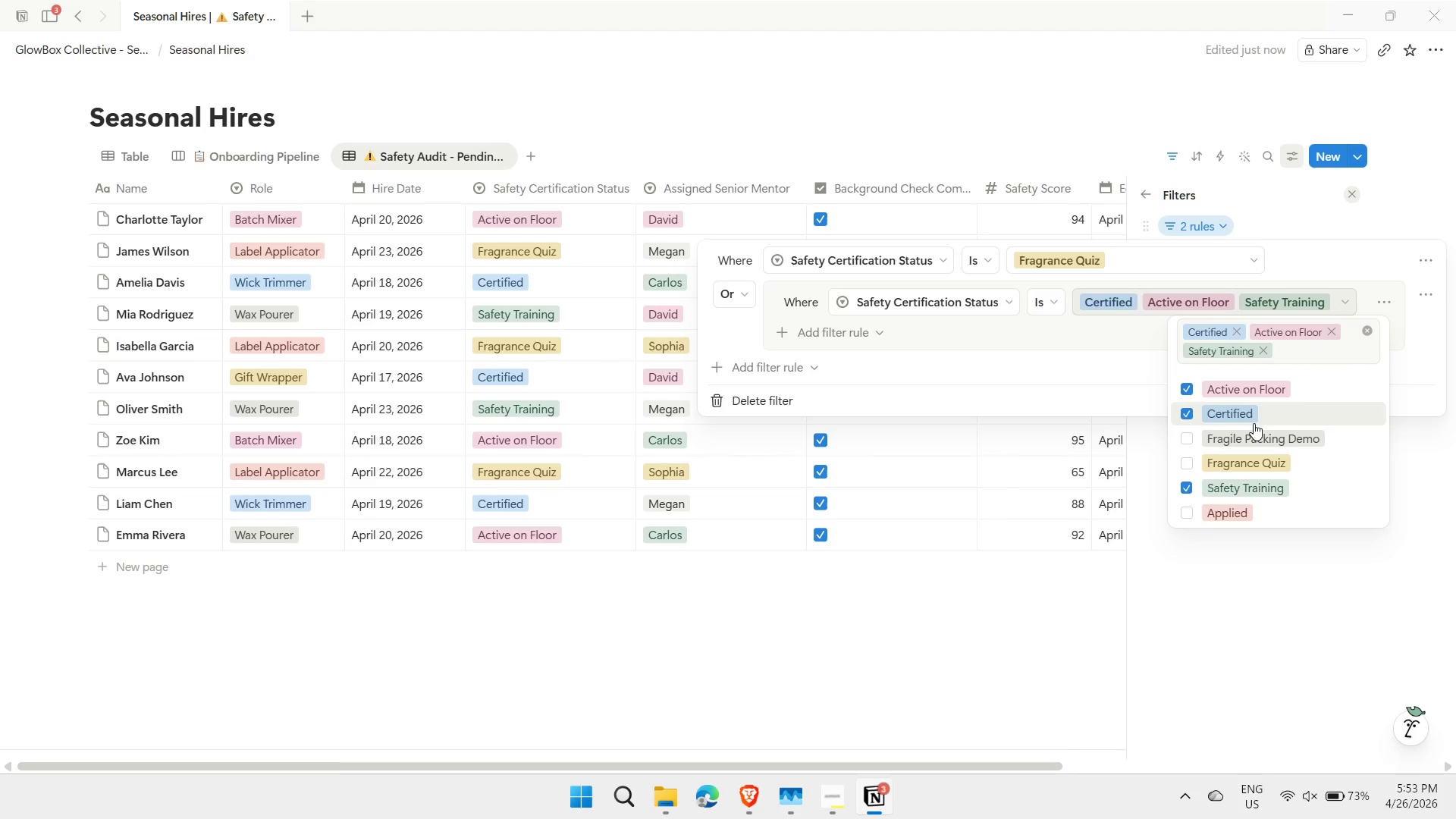 
left_click([1189, 507])
 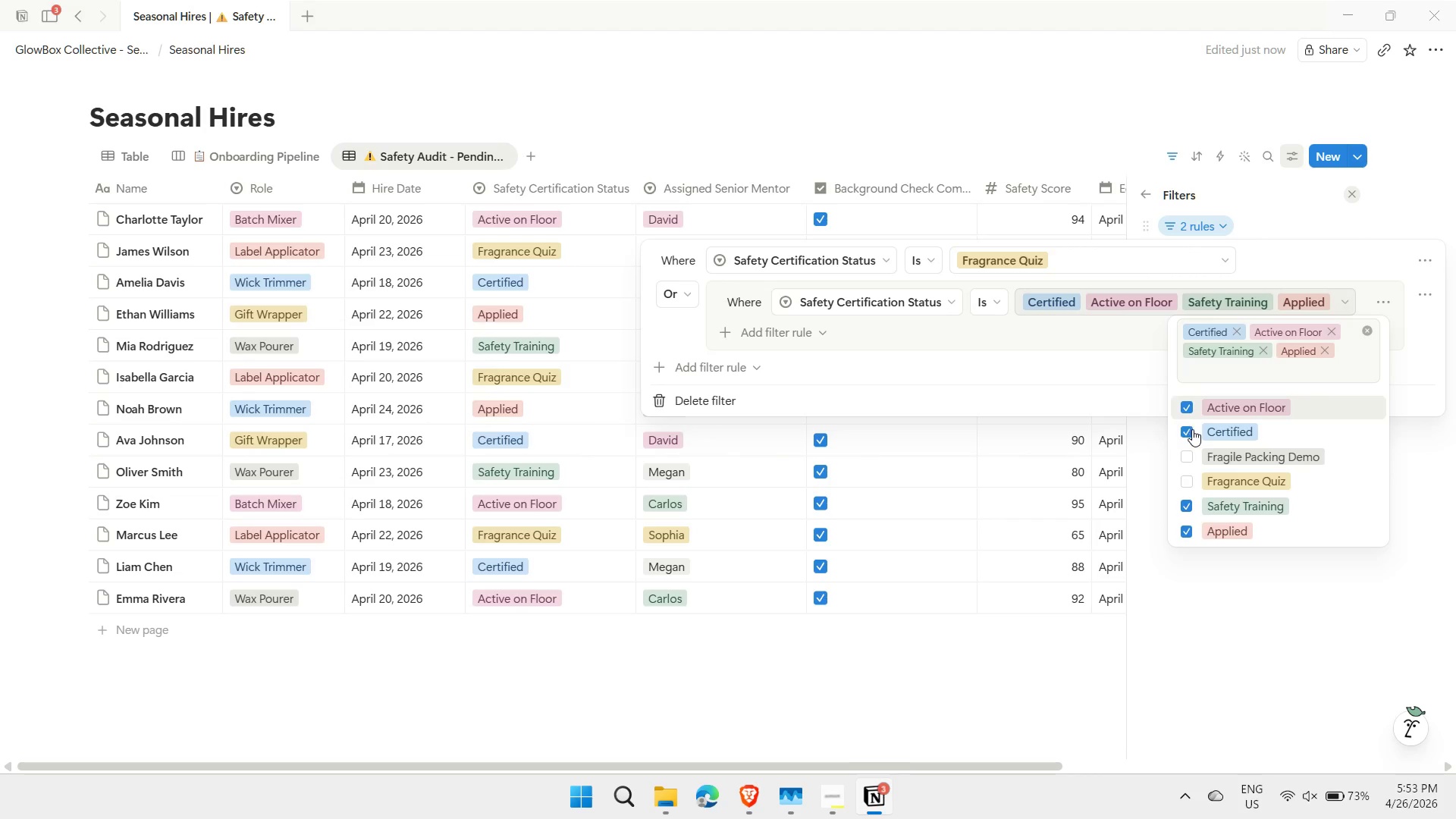 
left_click([1192, 429])
 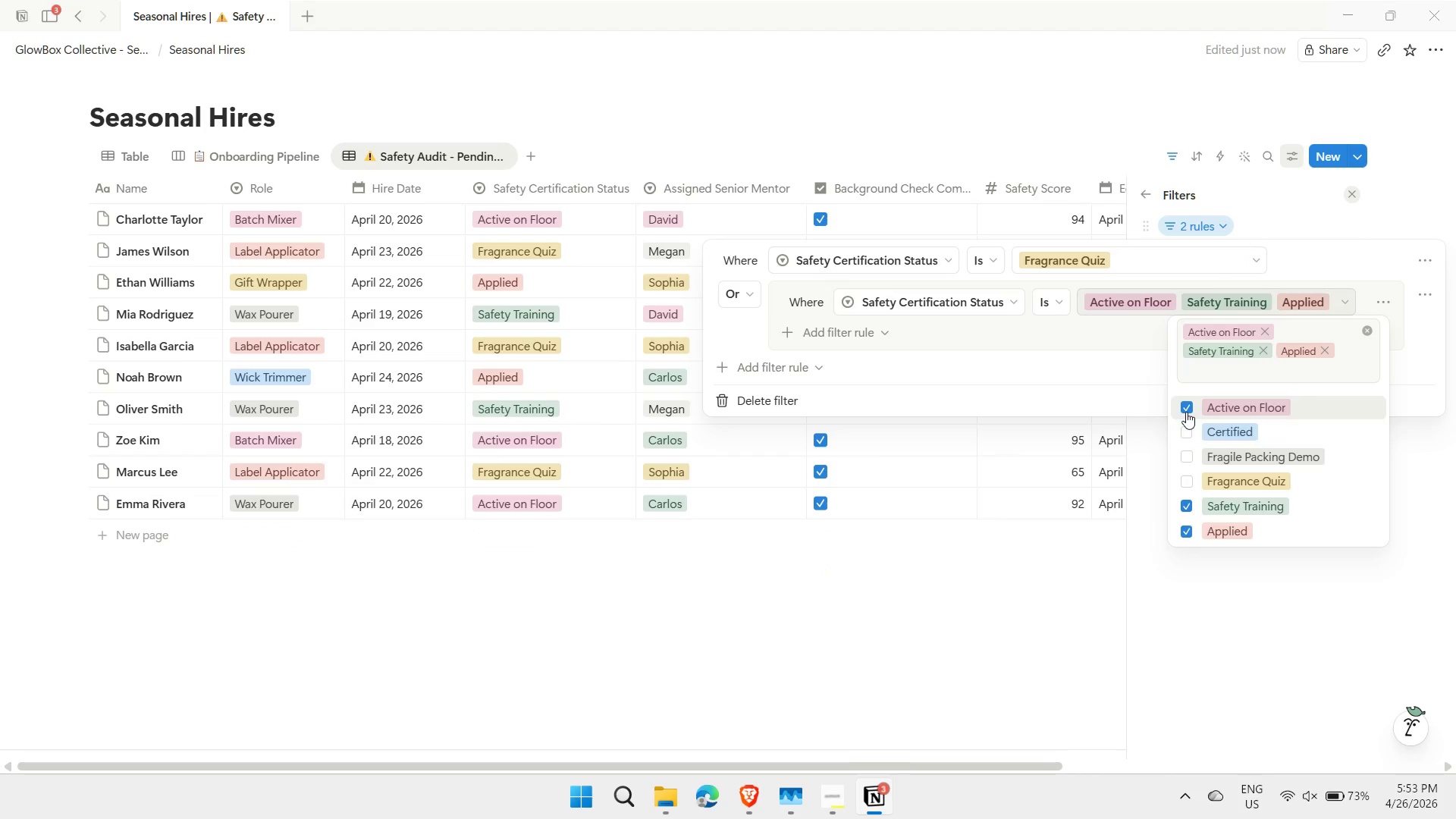 
left_click([1186, 412])
 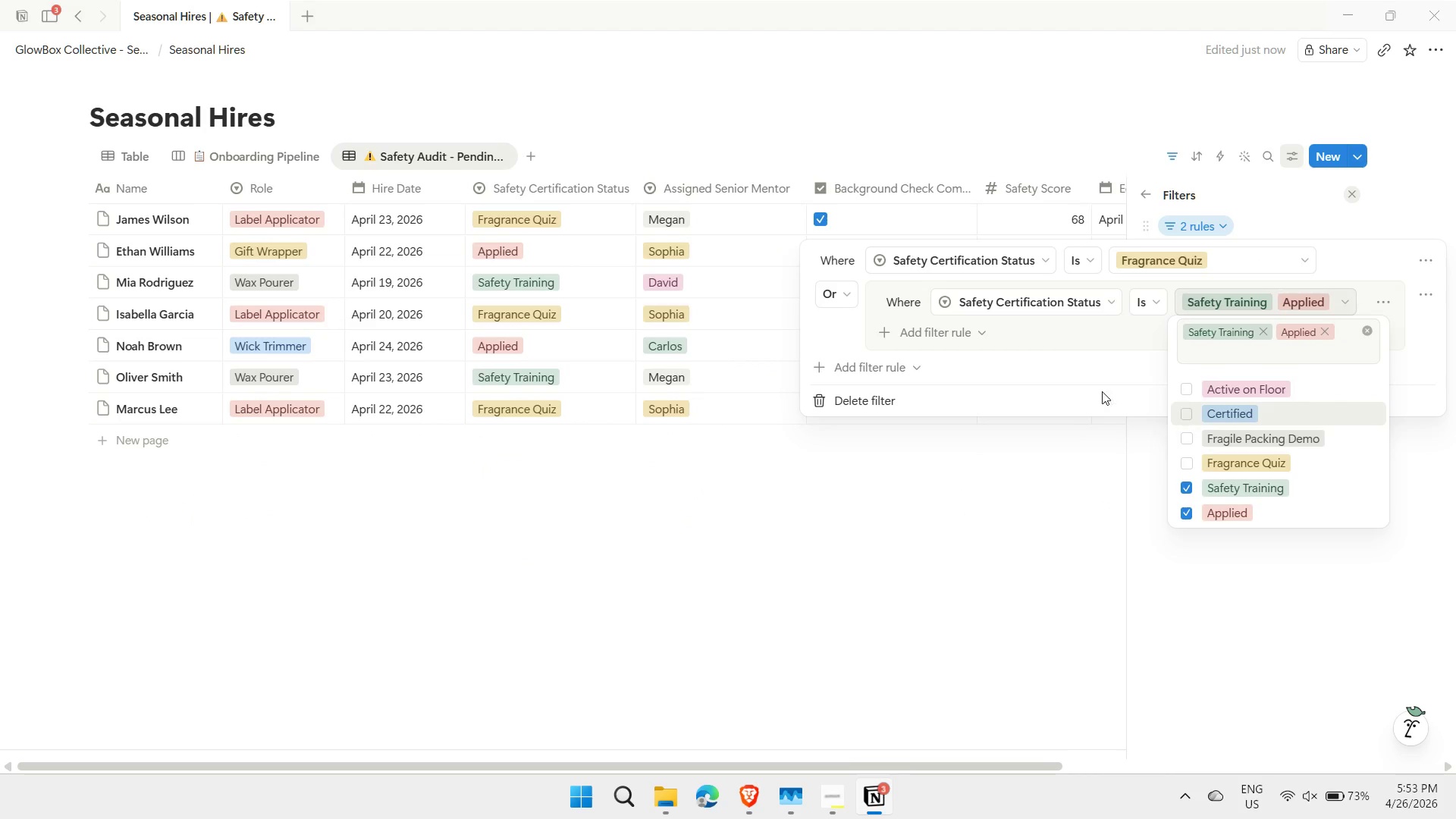 
left_click([1079, 373])
 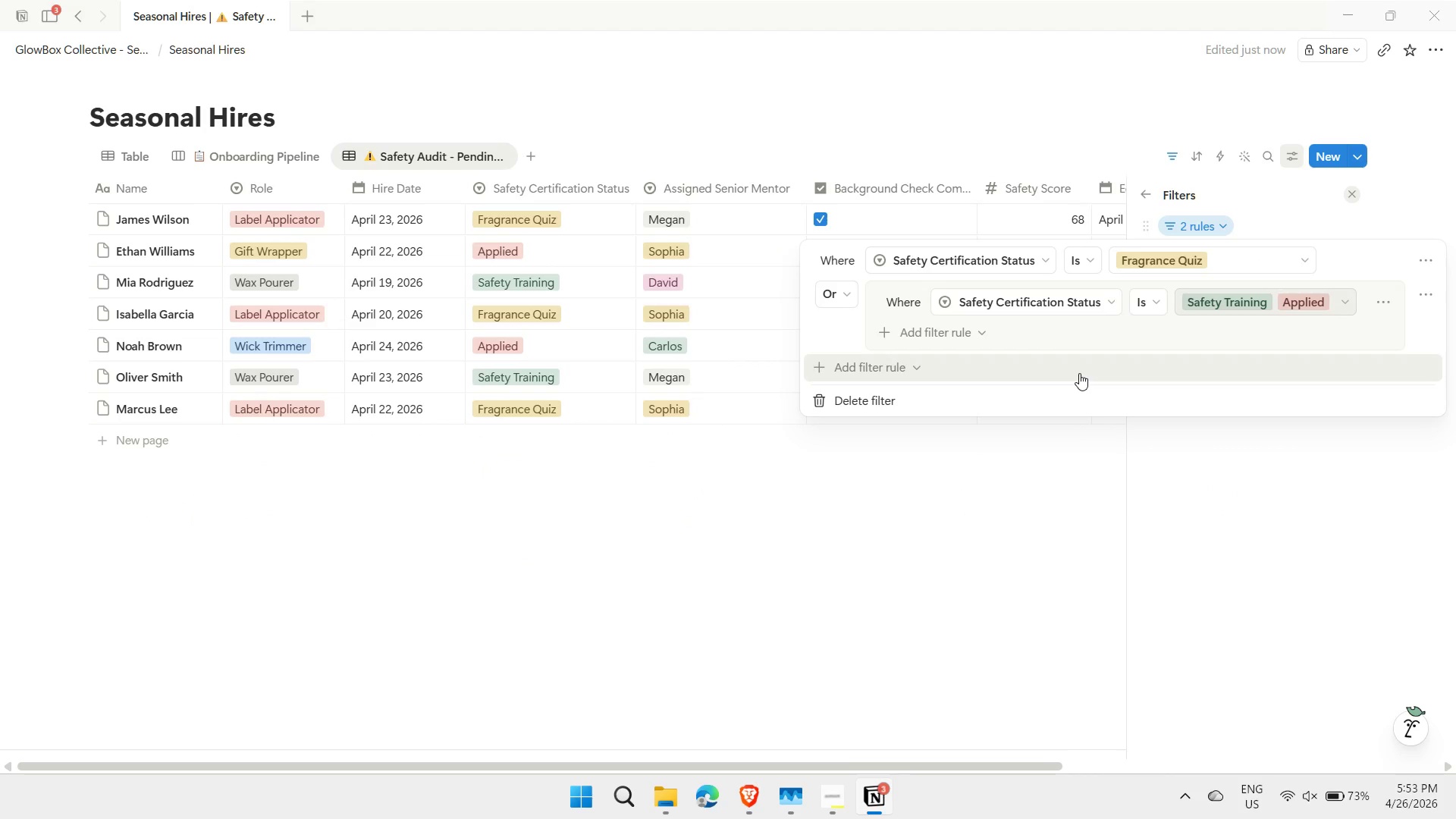 
left_click([1170, 460])
 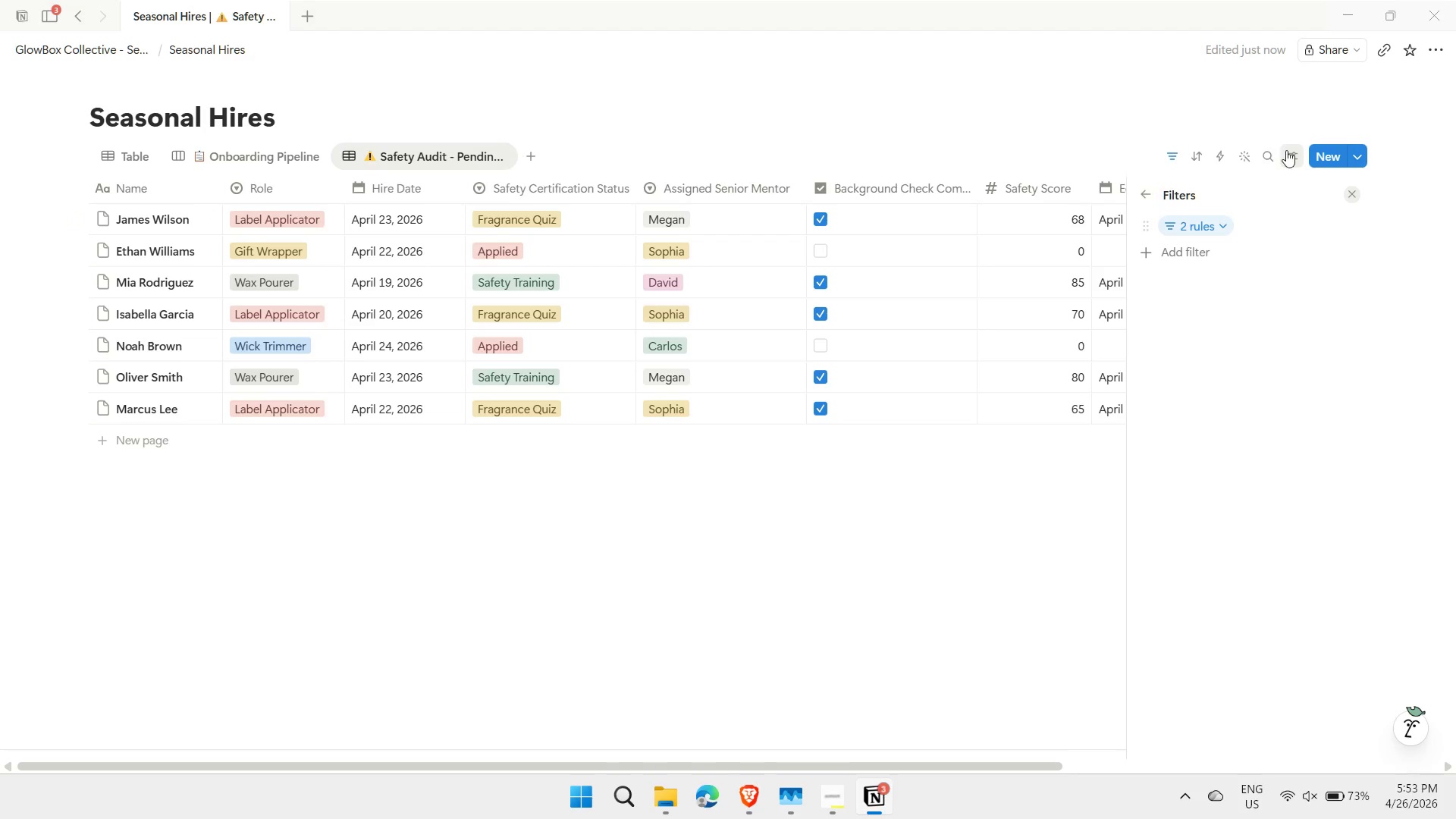 
left_click([1289, 157])
 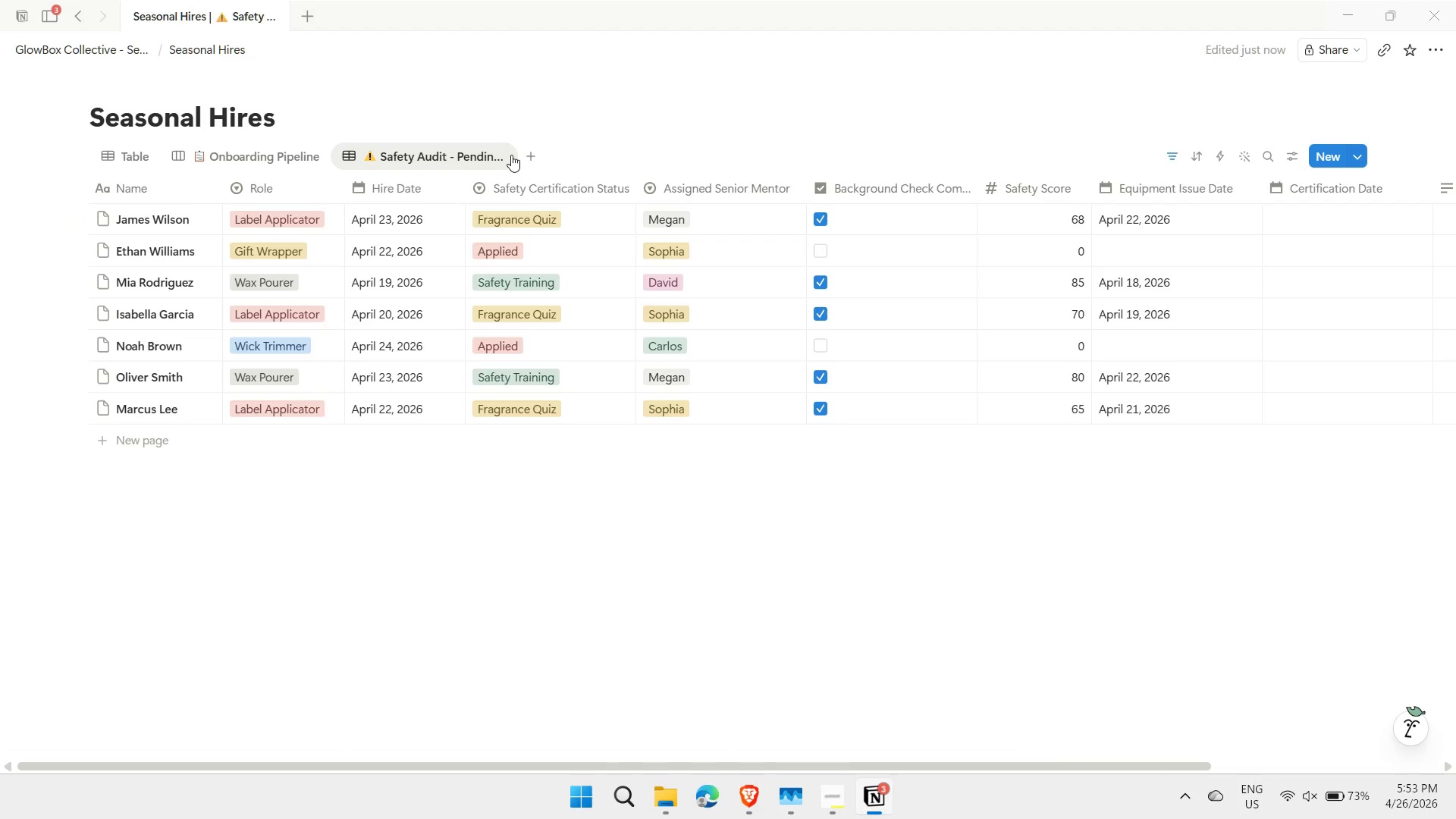 
left_click([441, 154])
 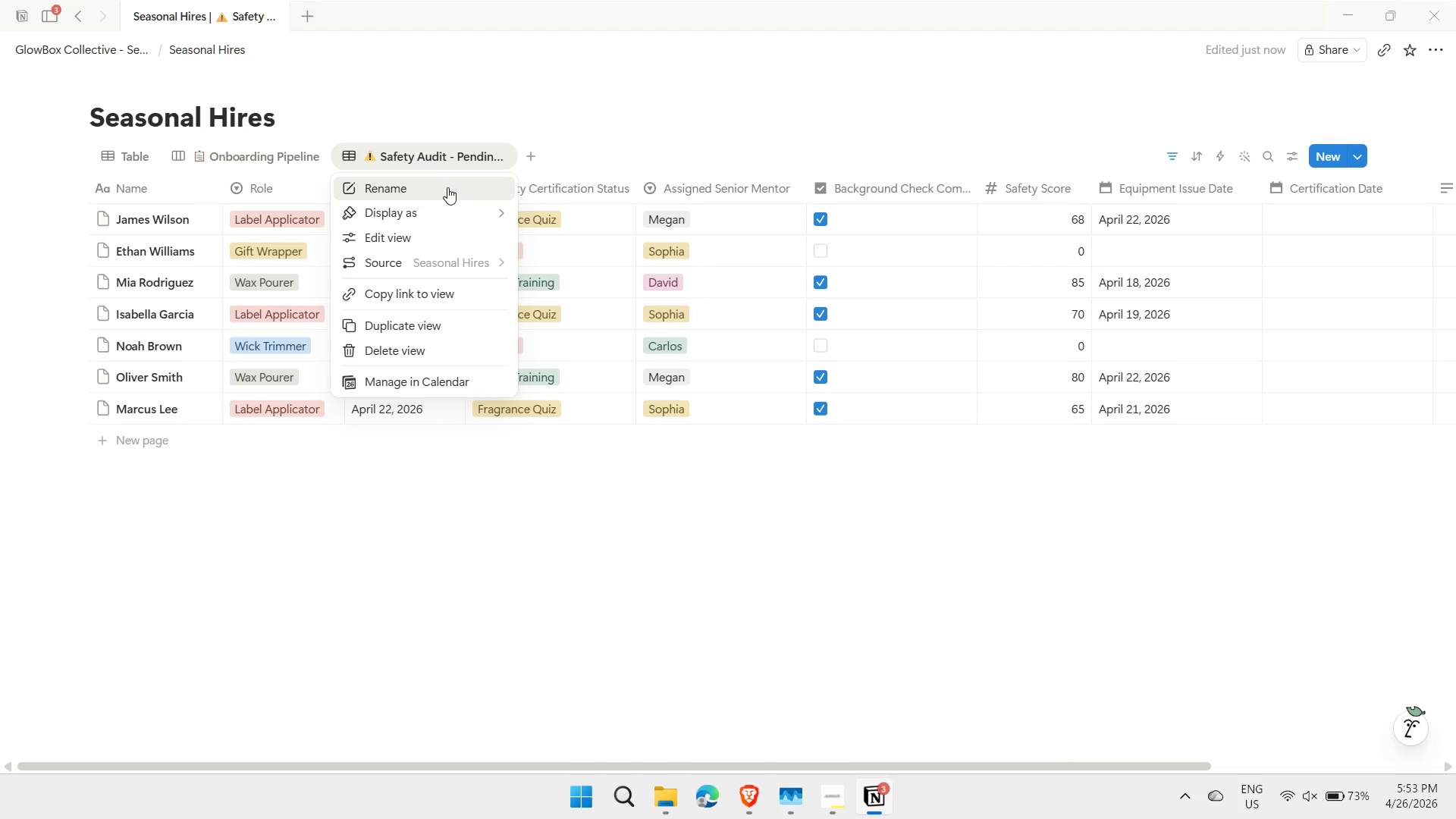 
left_click([447, 187])
 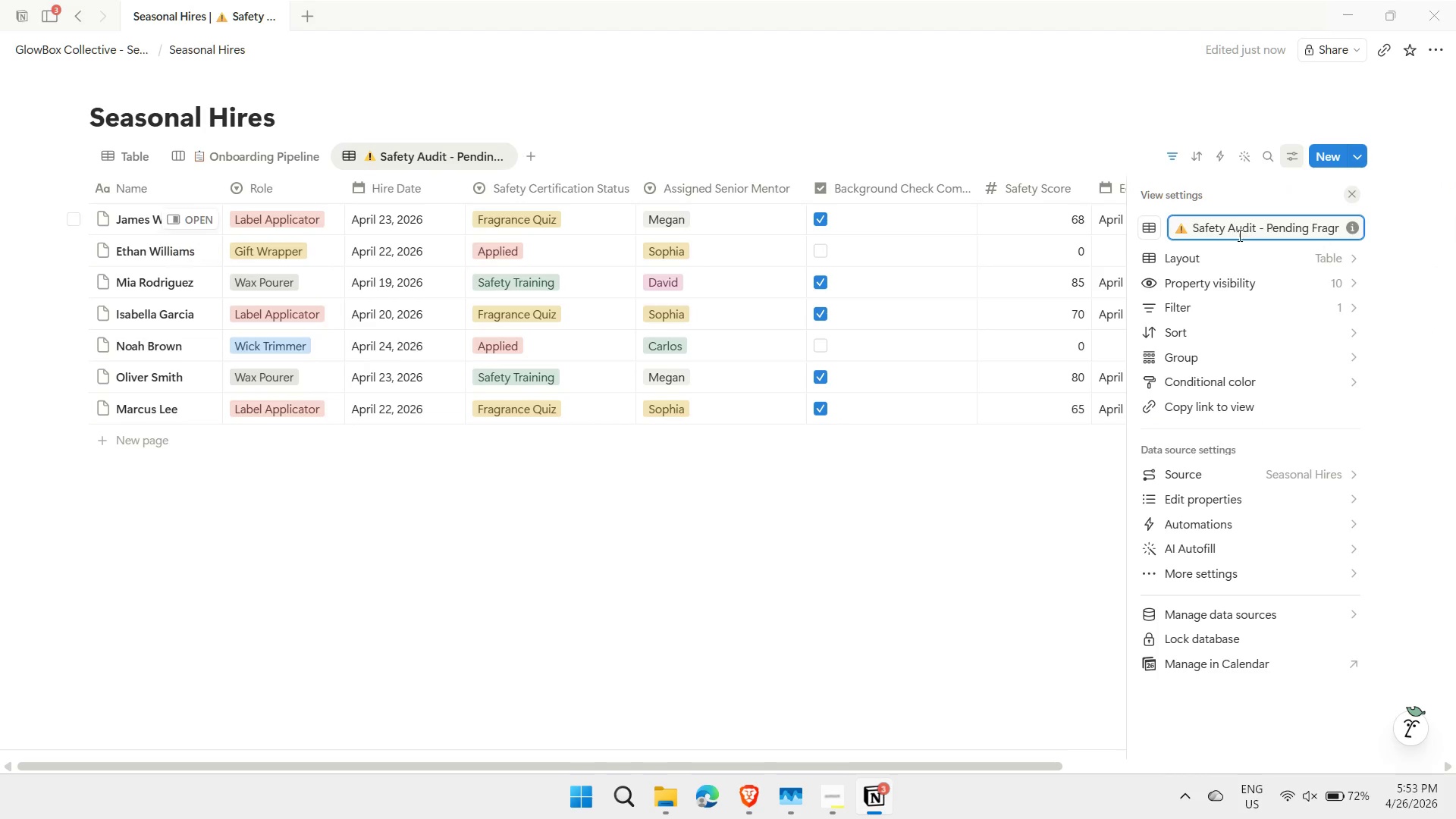 
left_click_drag(start_coordinate=[1267, 231], to_coordinate=[1197, 231])
 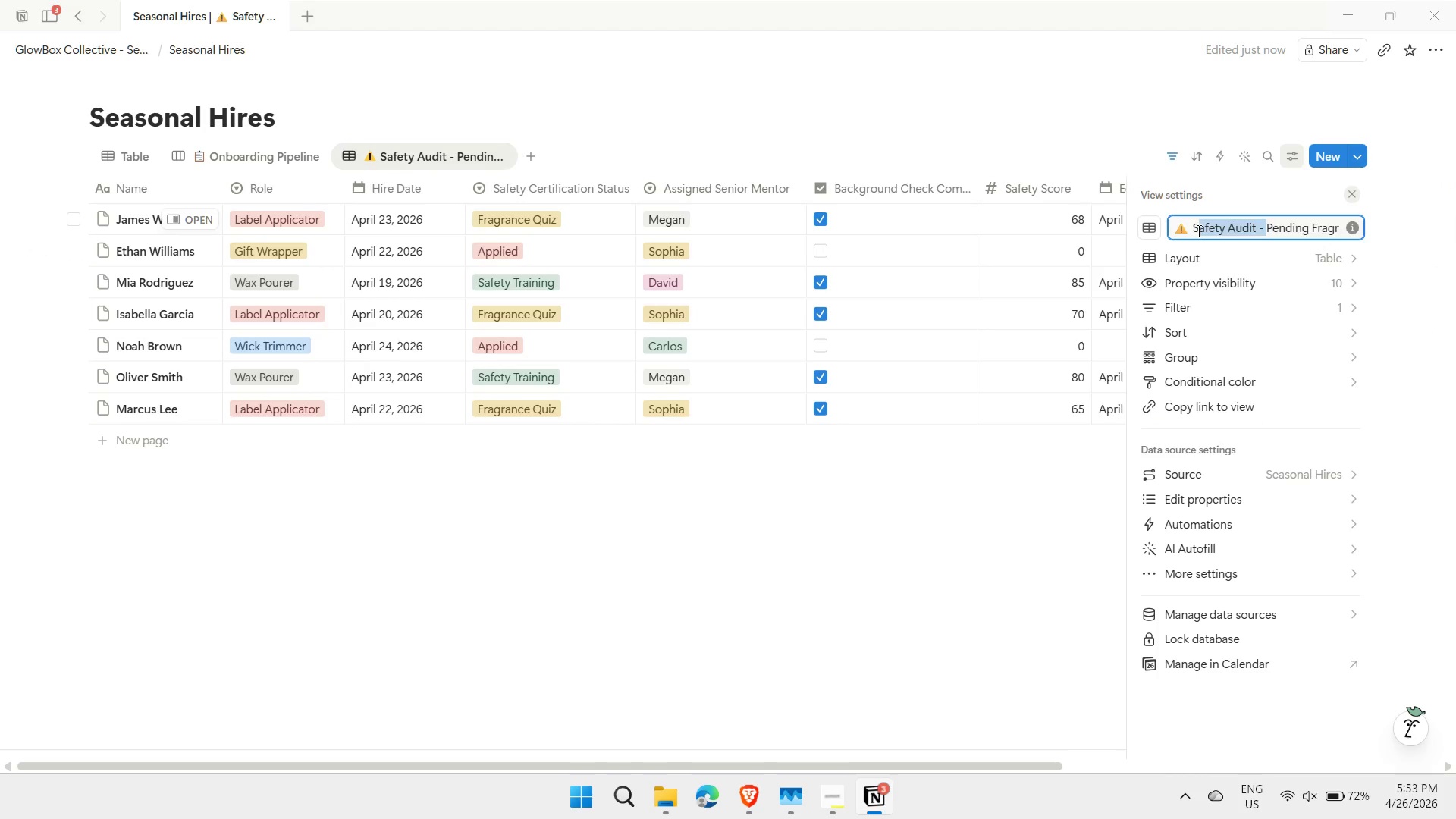 
key(Backspace)
 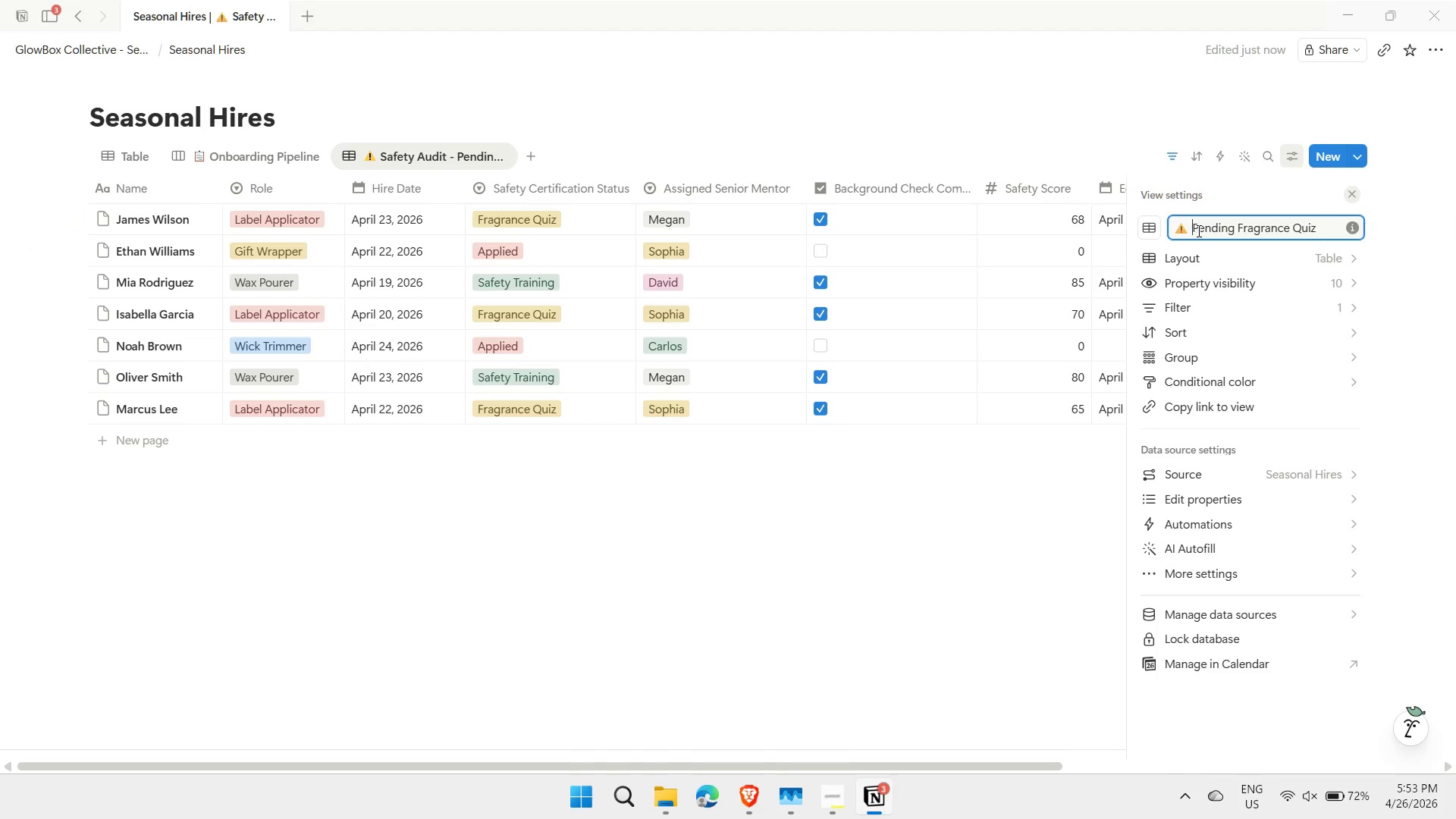 
key(Enter)
 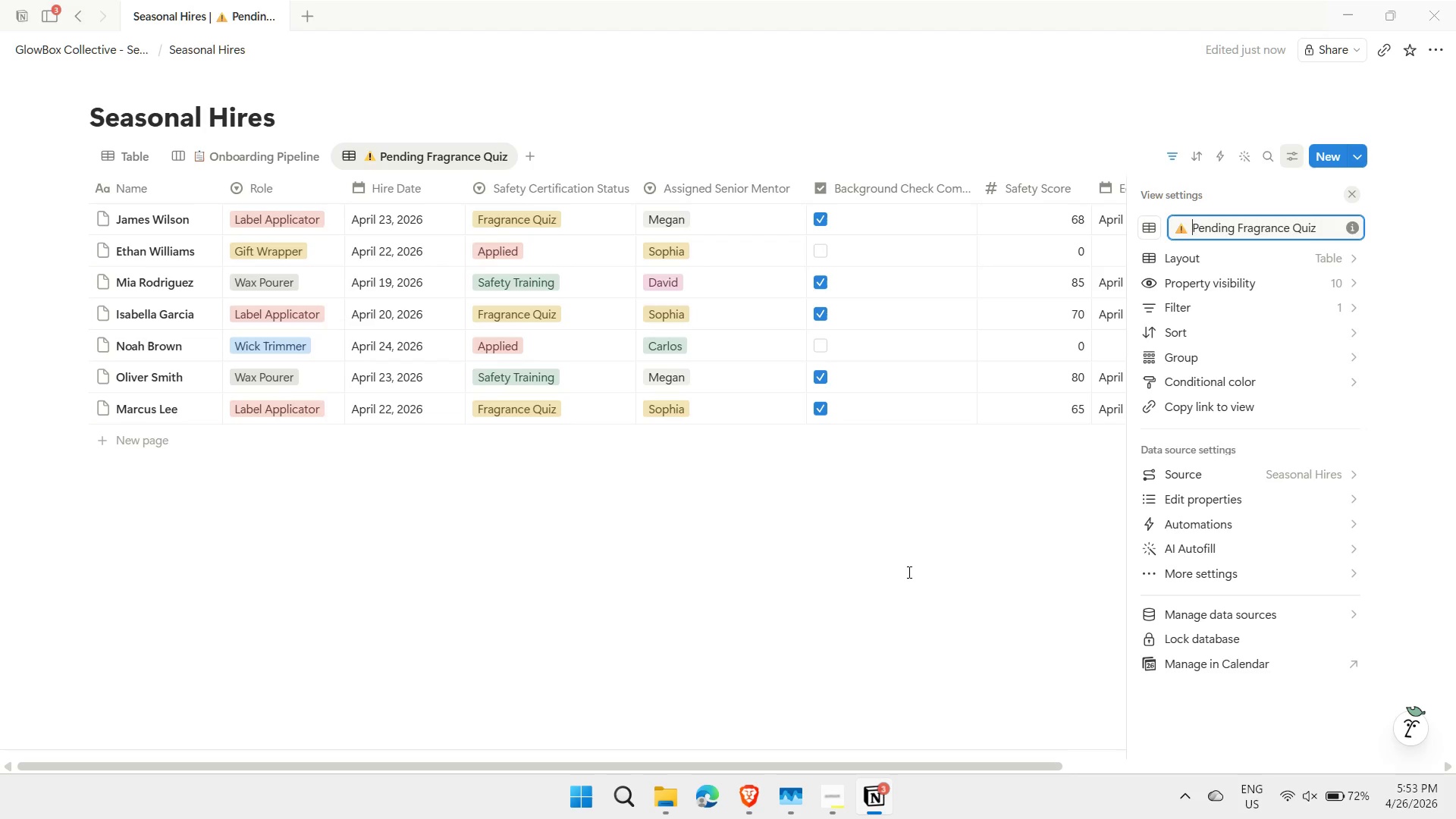 
left_click([908, 570])
 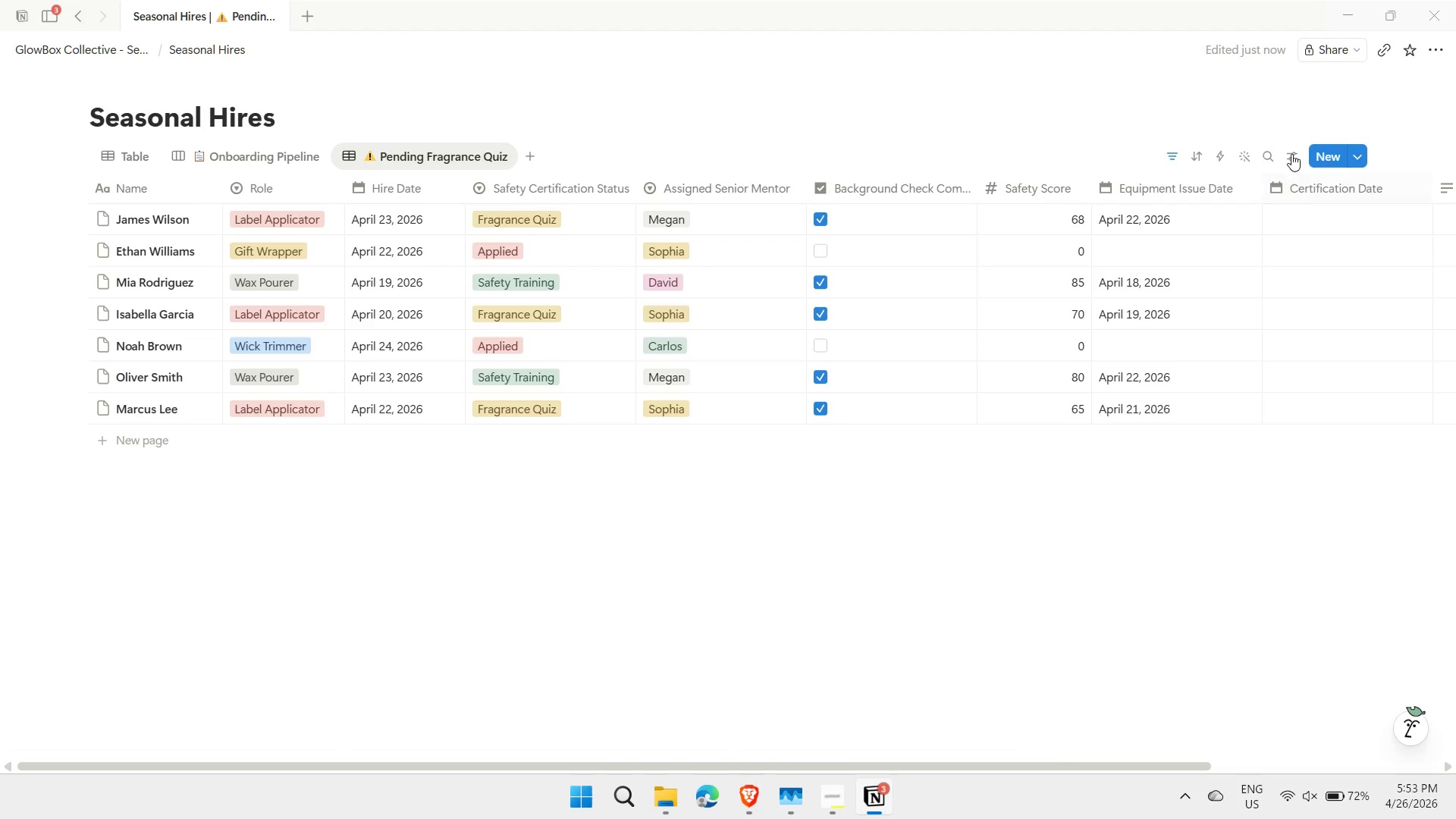 
left_click([1289, 153])
 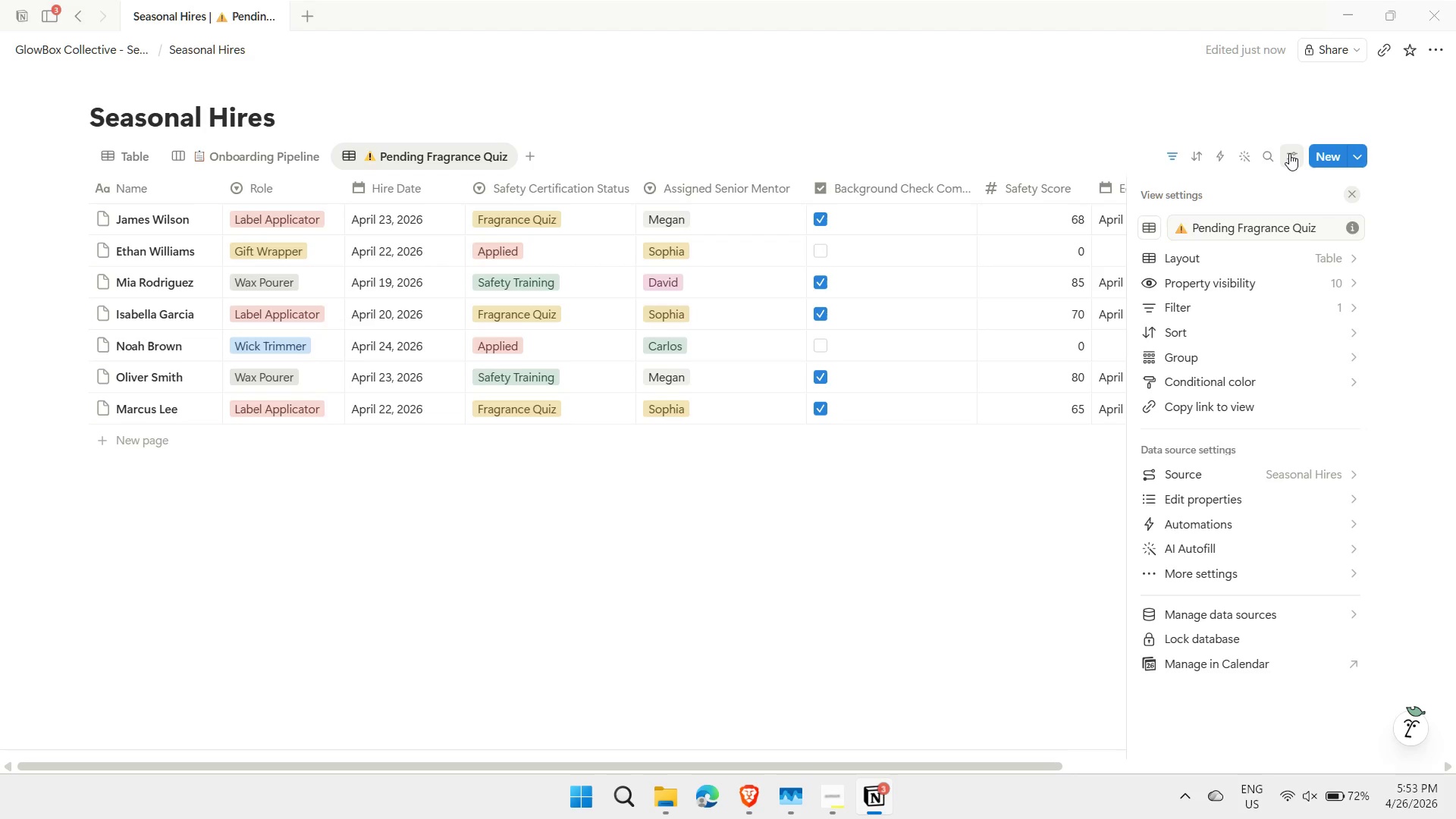 
wait(14.03)
 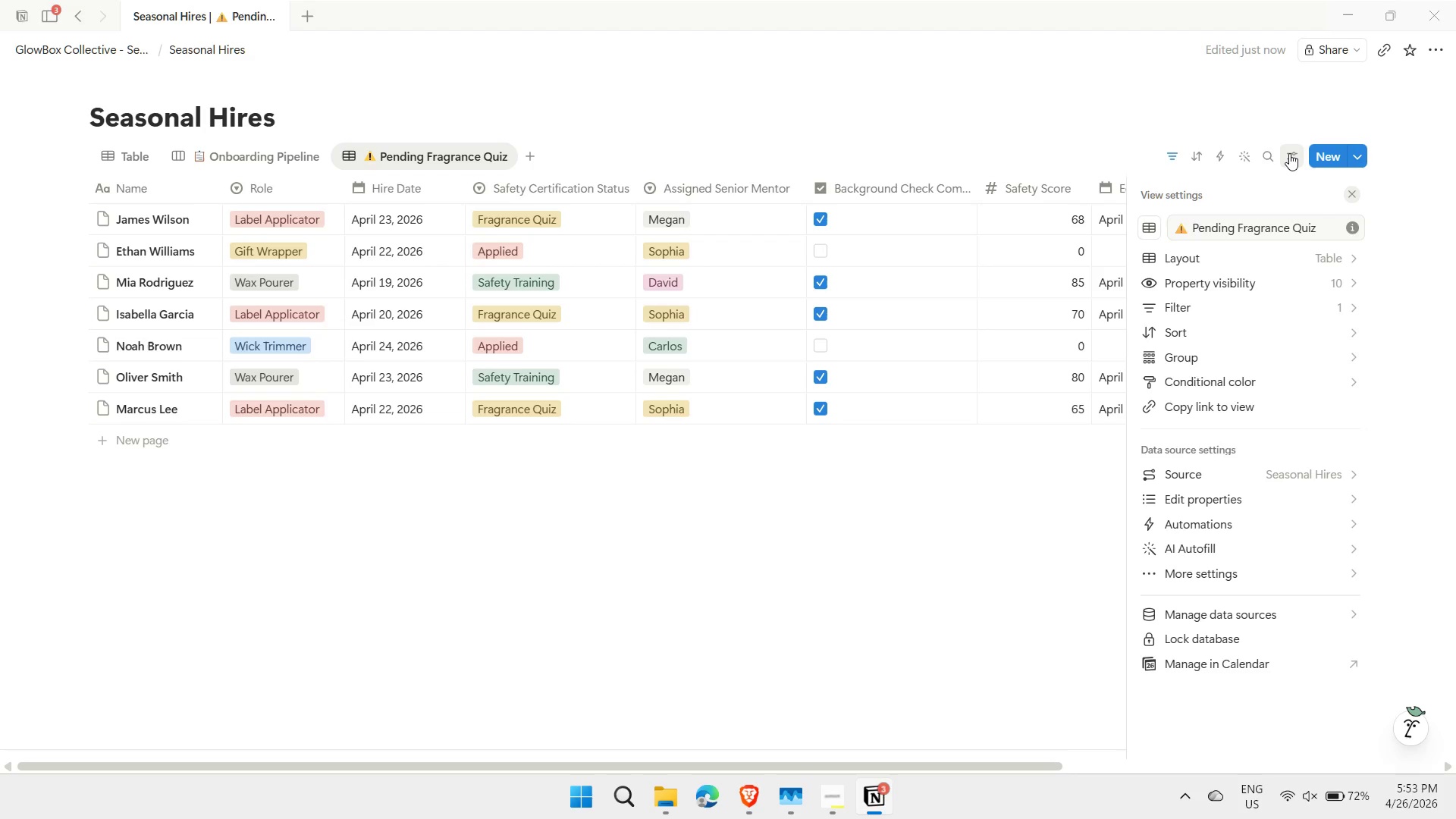 
left_click([1246, 315])
 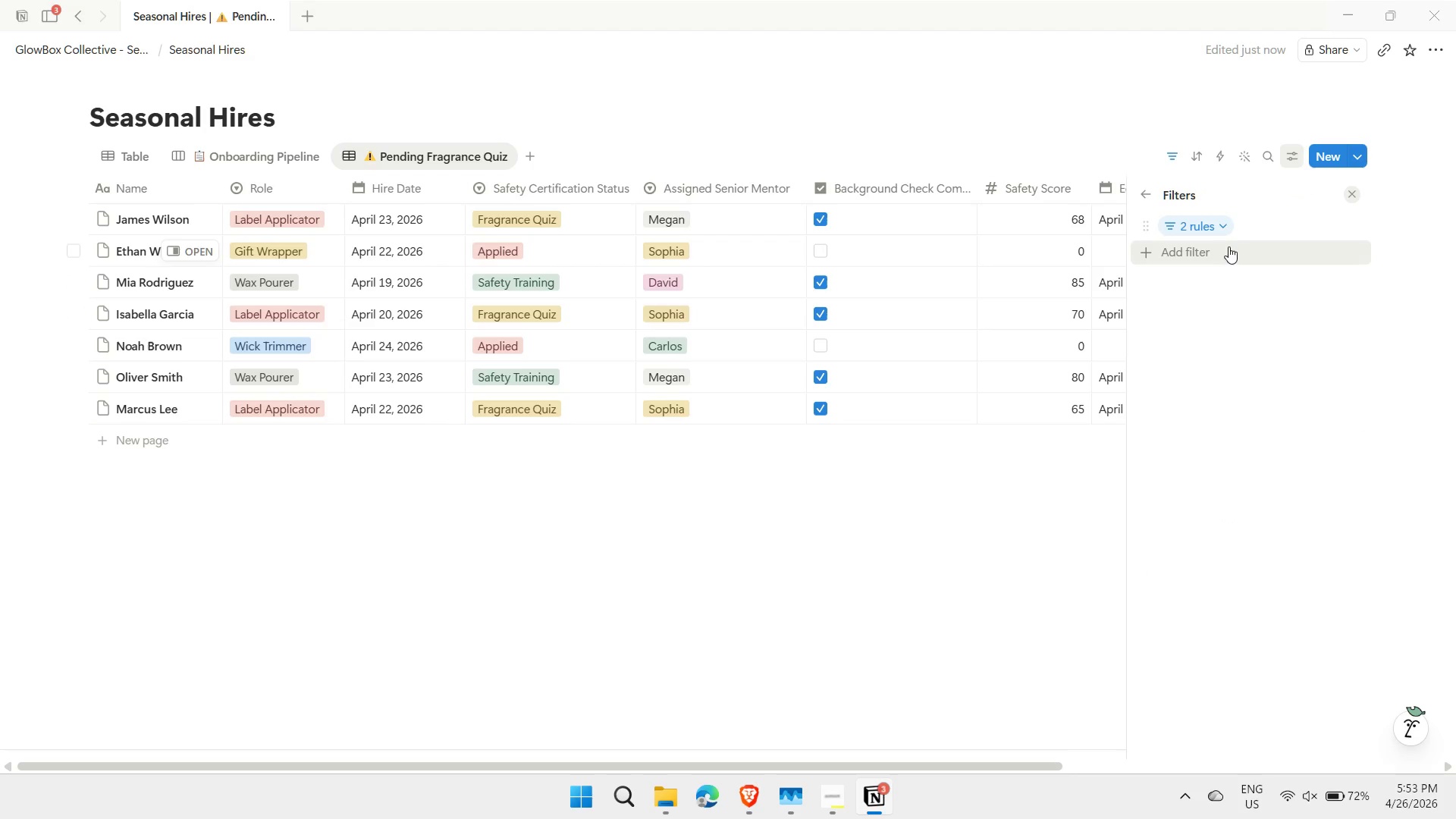 
left_click([1218, 224])
 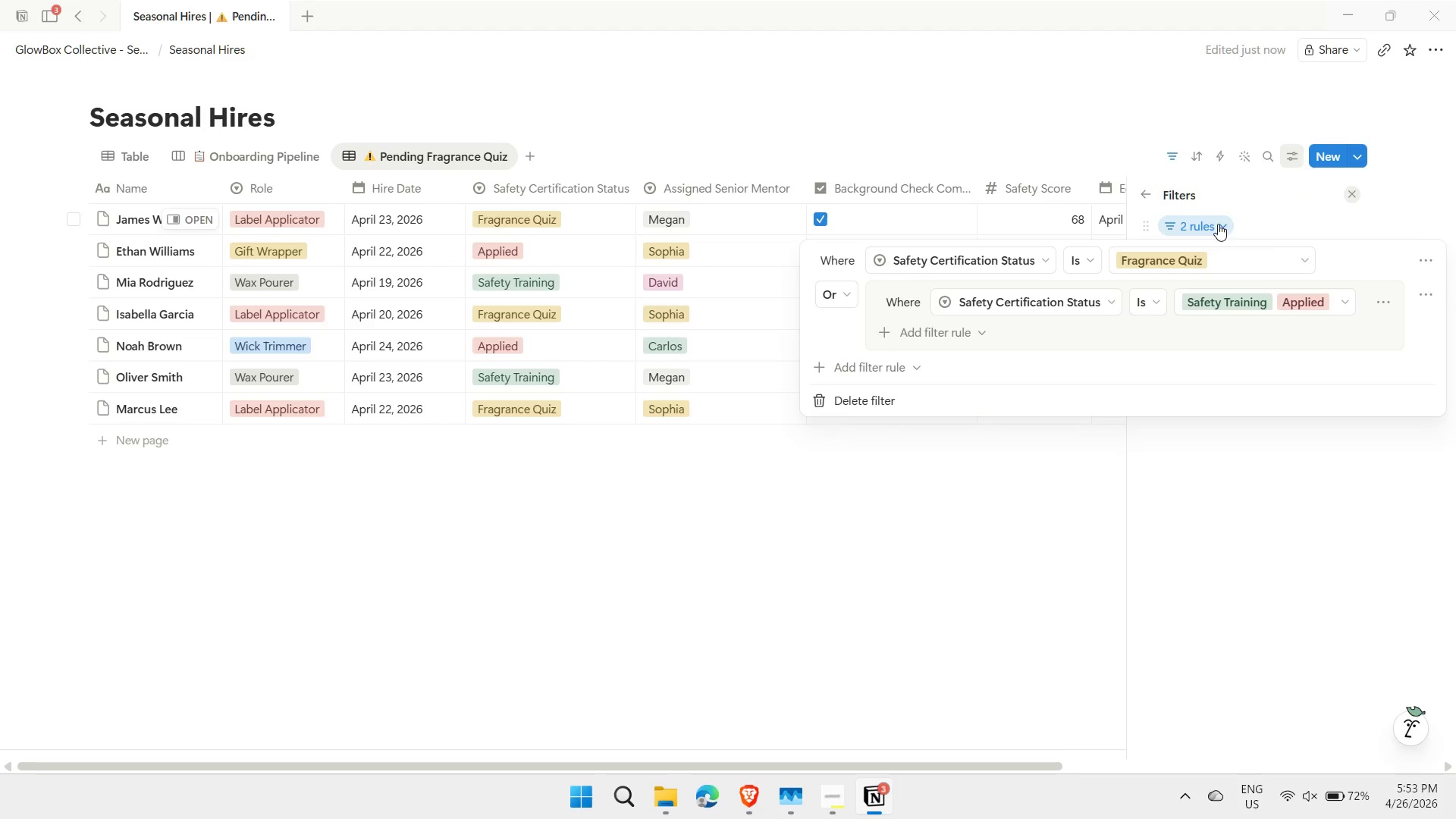 
left_click([1269, 300])
 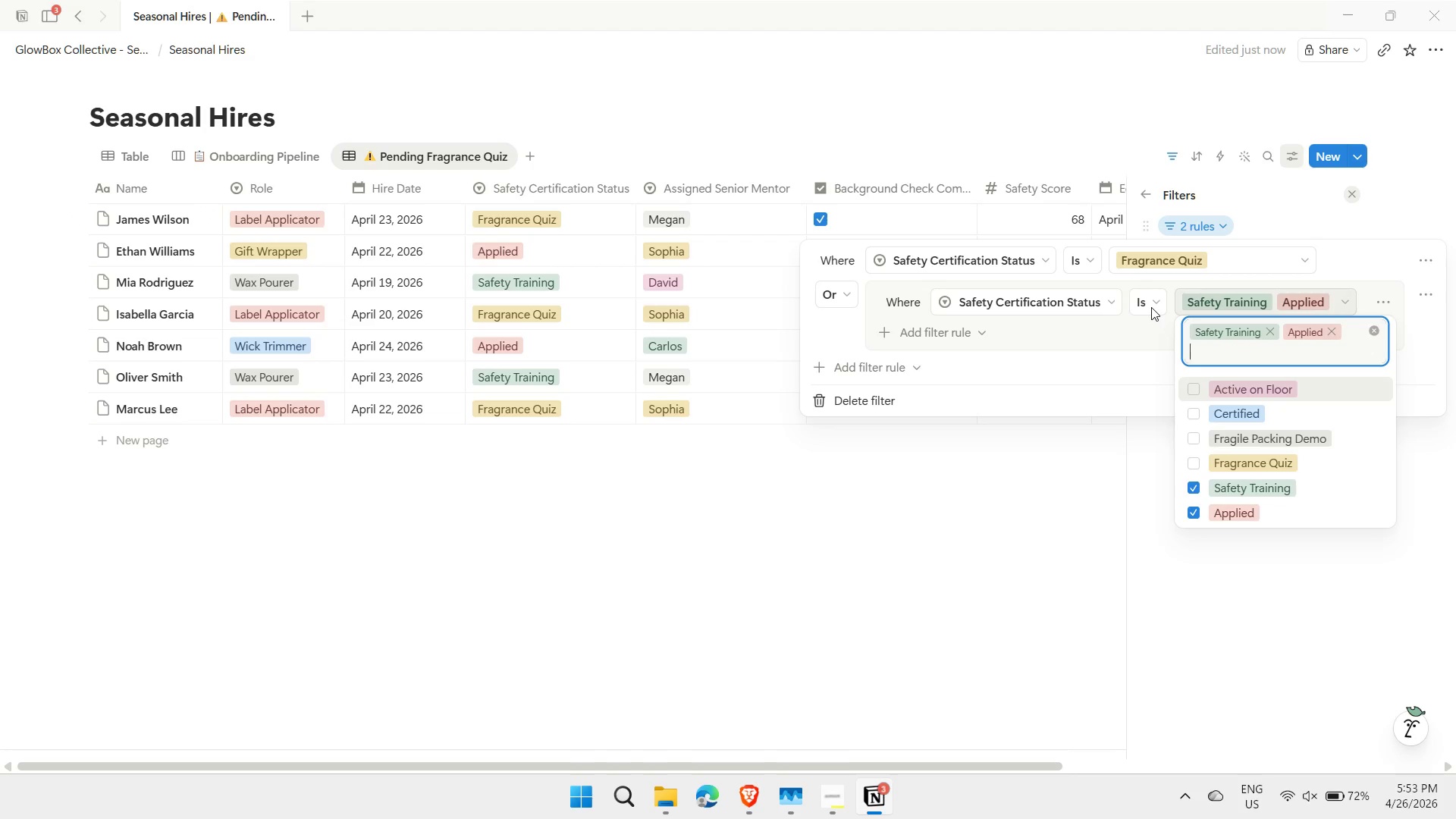 
double_click([1151, 307])
 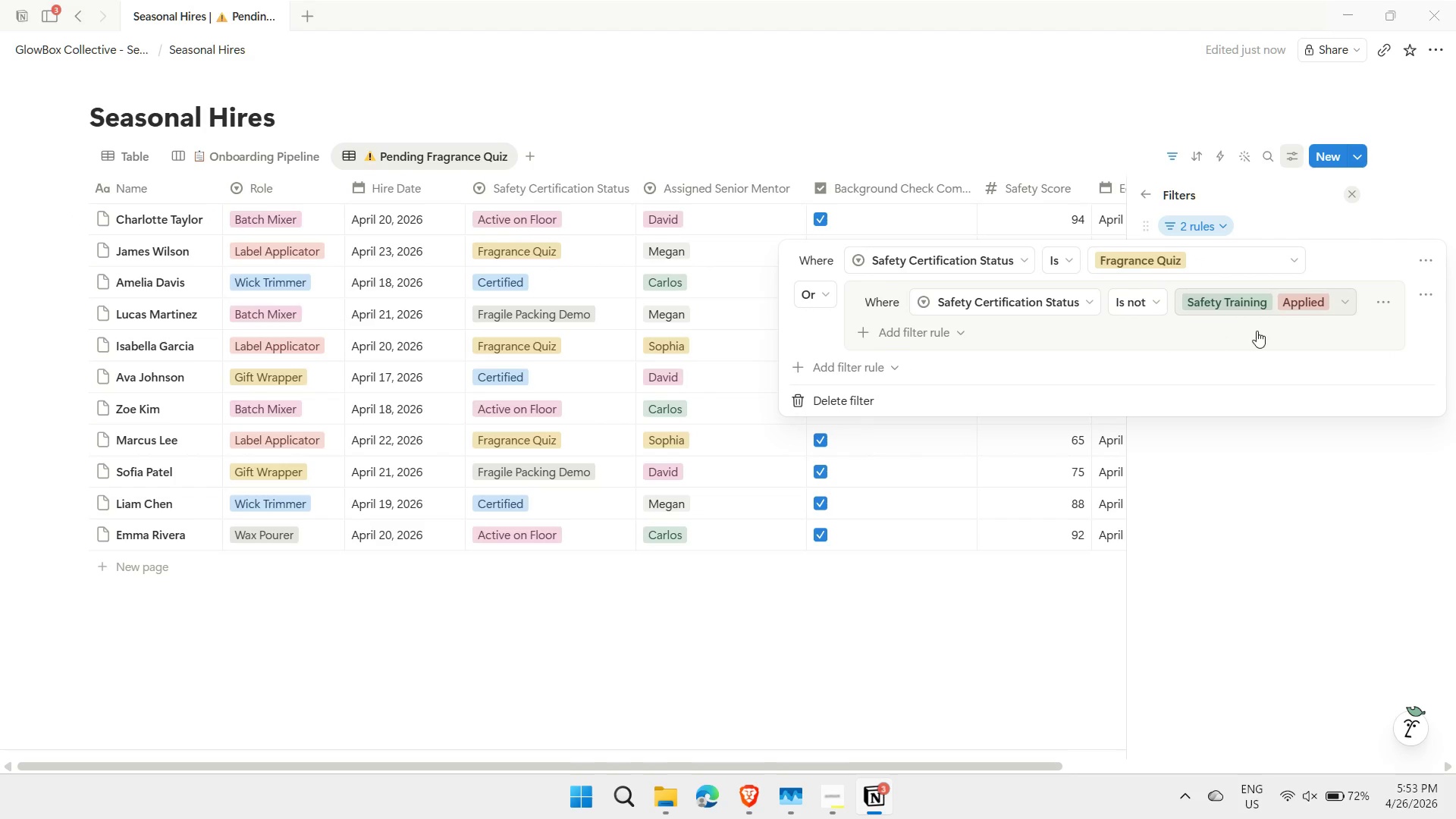 
left_click([1254, 309])
 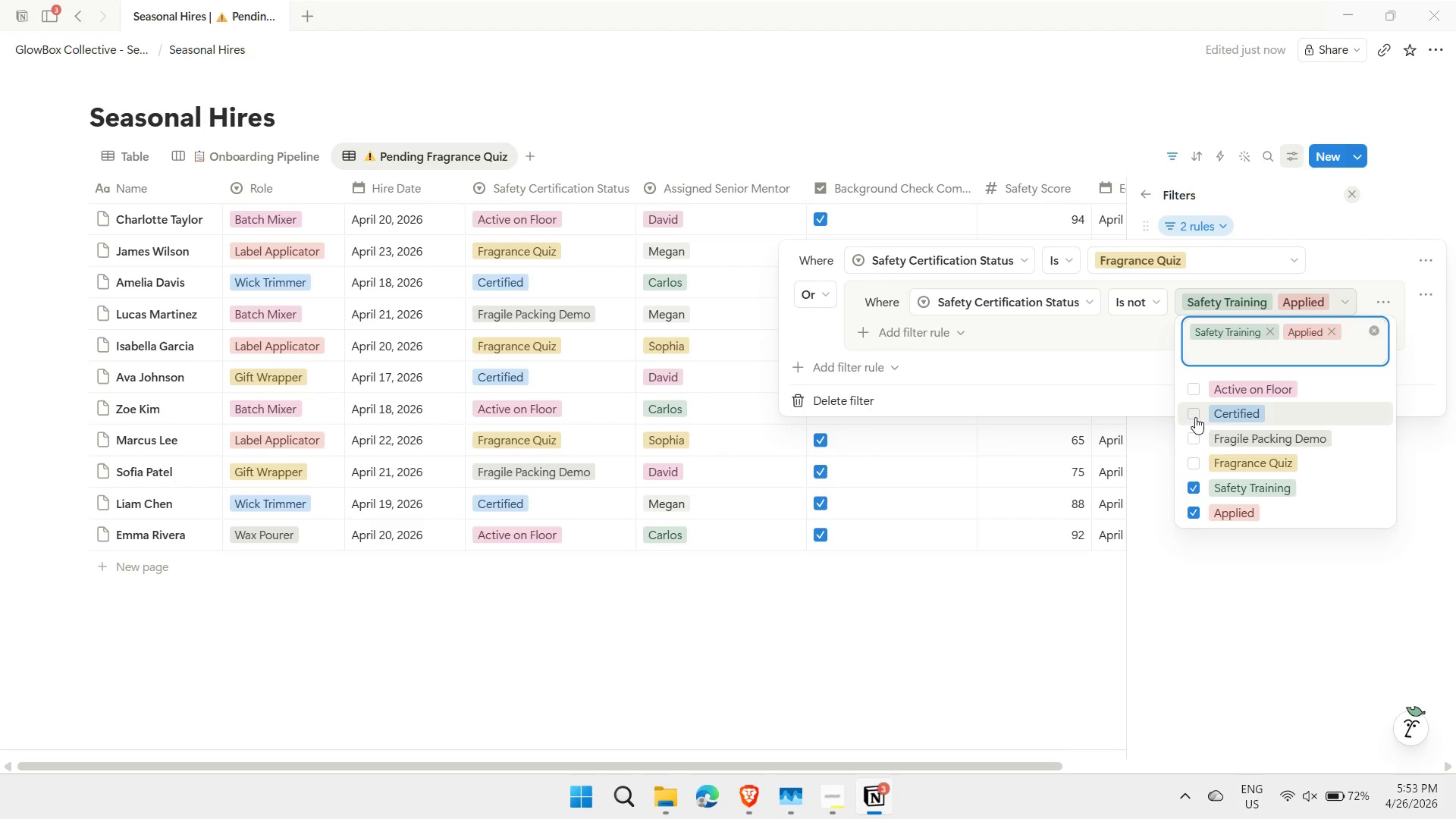 
left_click([1196, 411])
 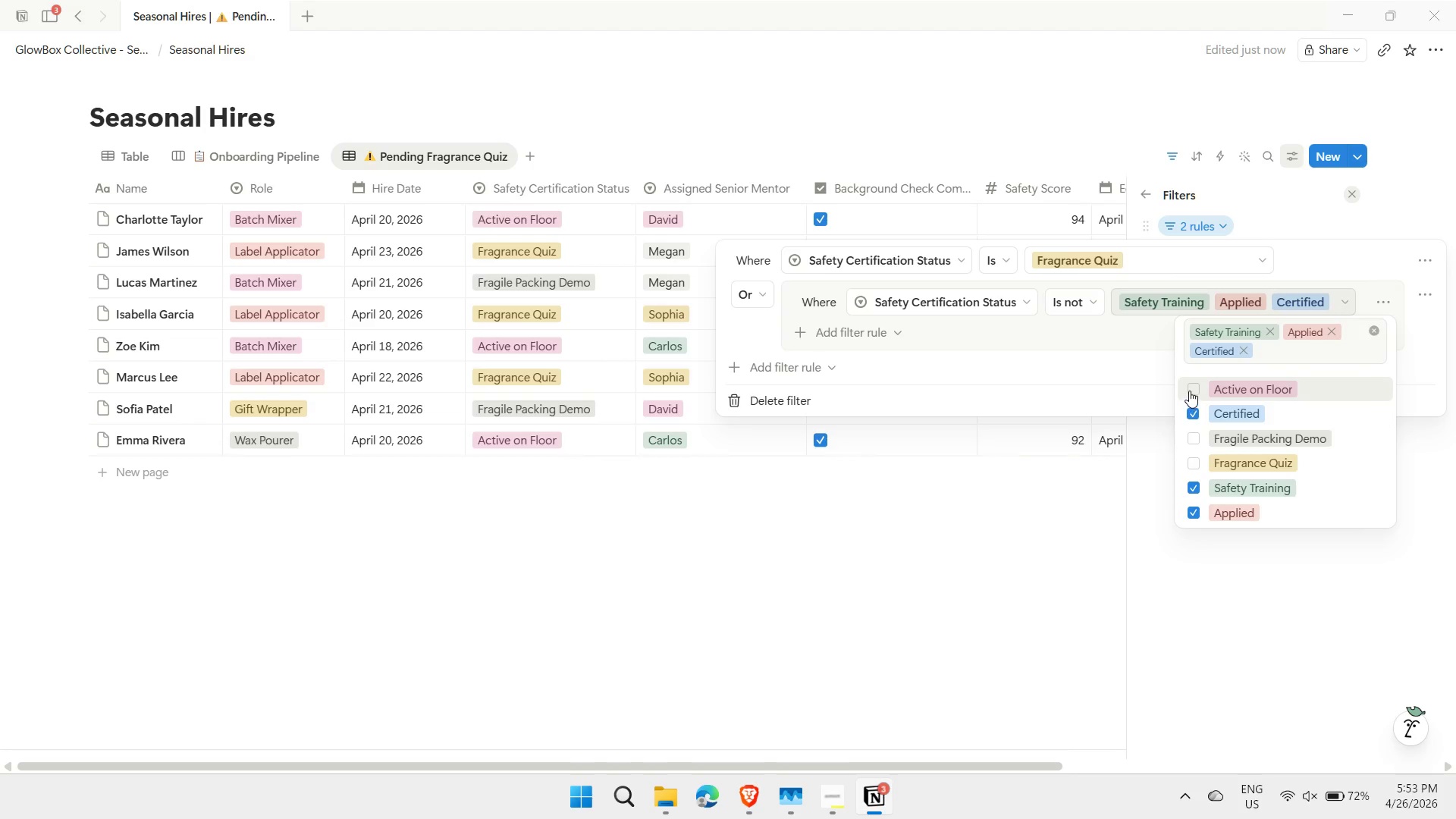 
left_click([1200, 386])
 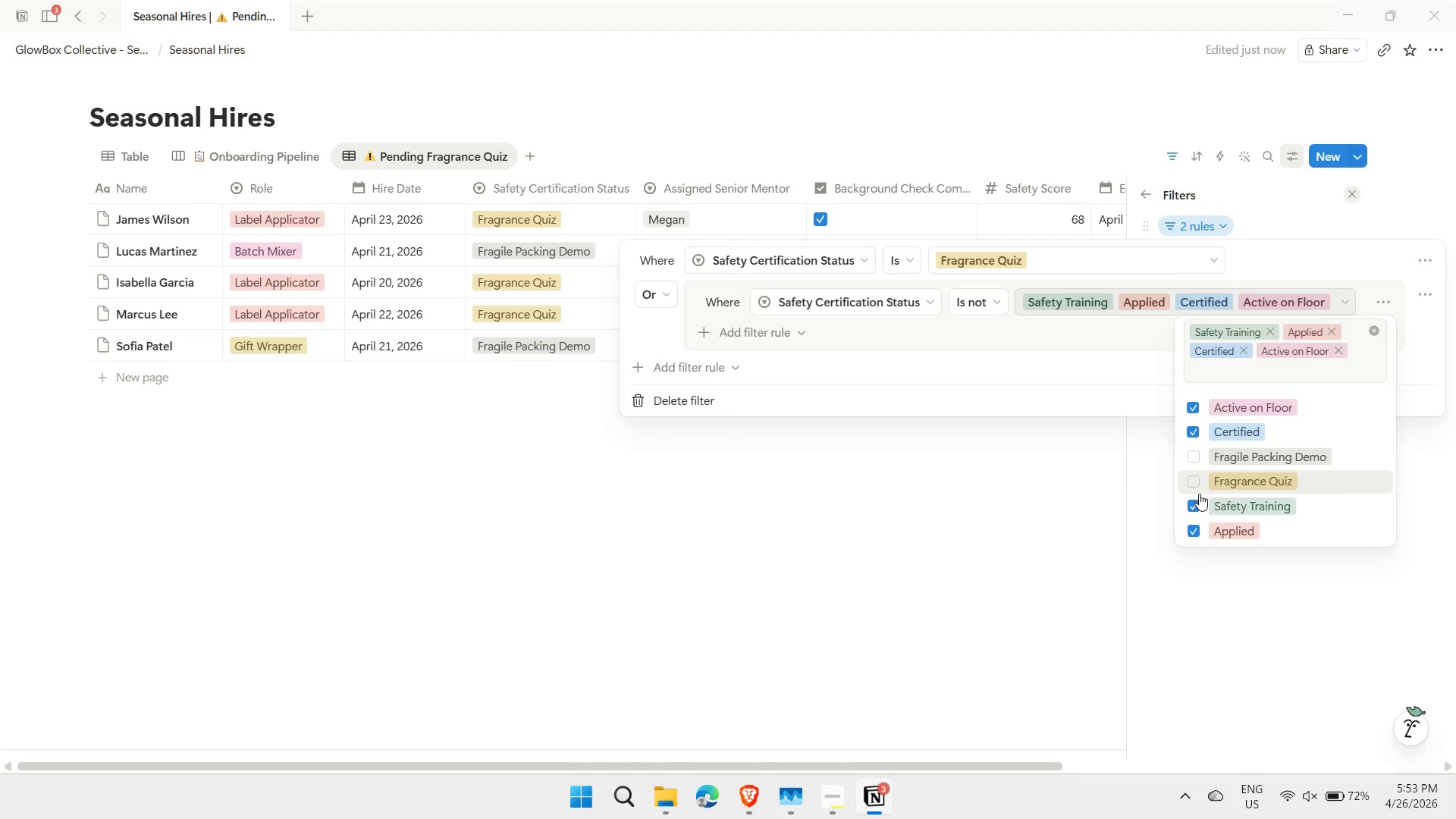 
left_click([1197, 505])
 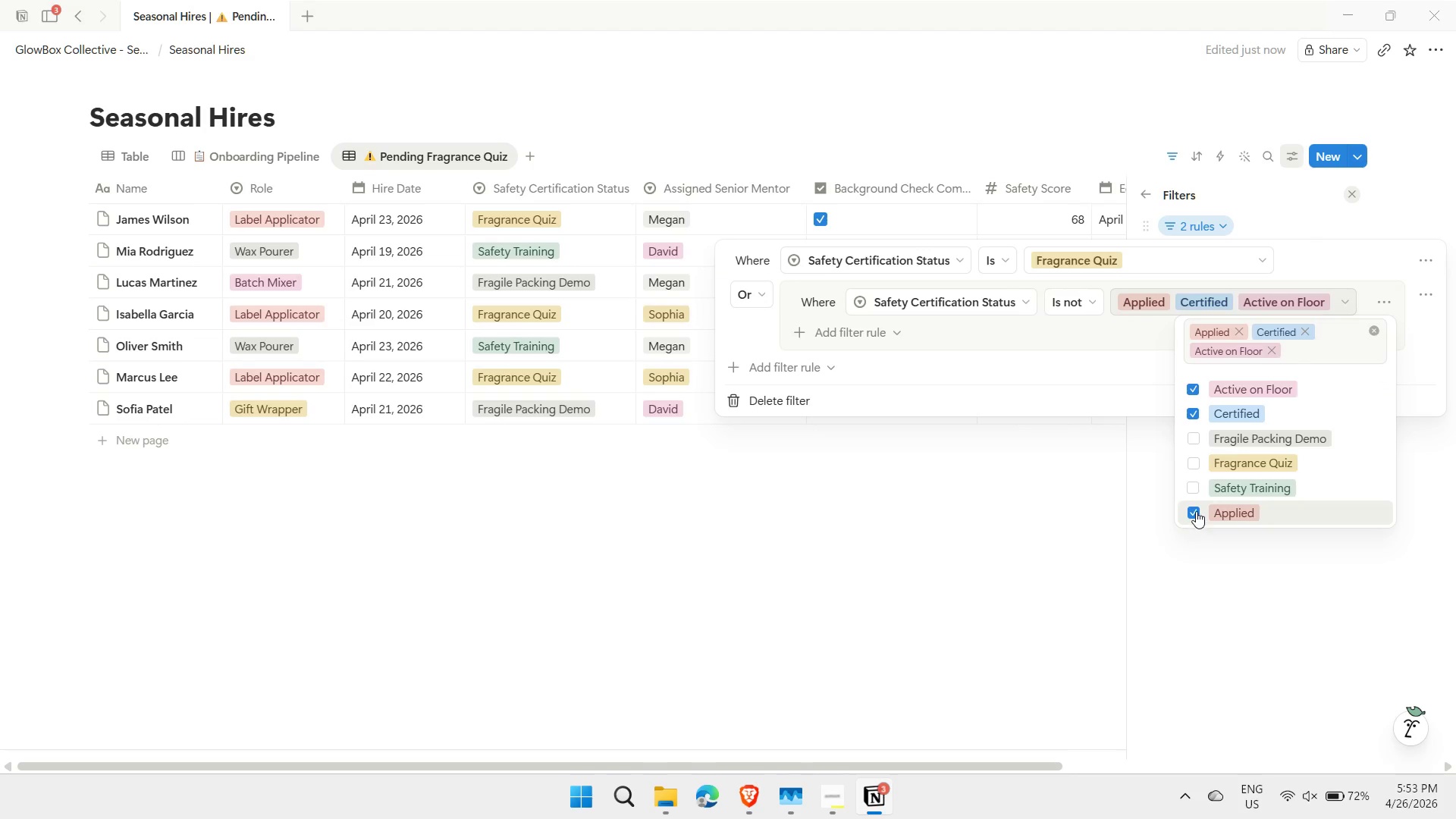 
left_click([1195, 510])
 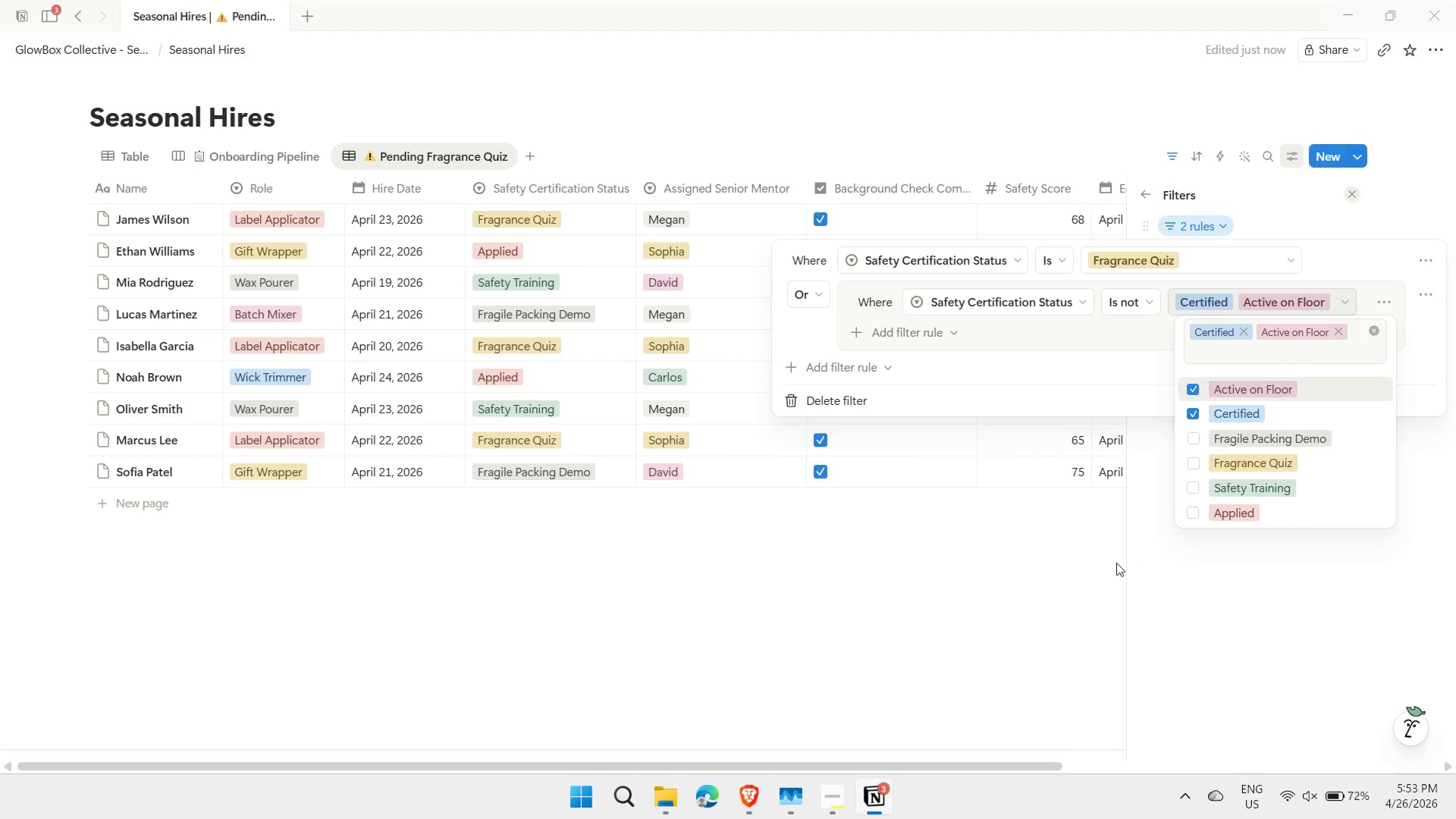 
left_click([1116, 563])
 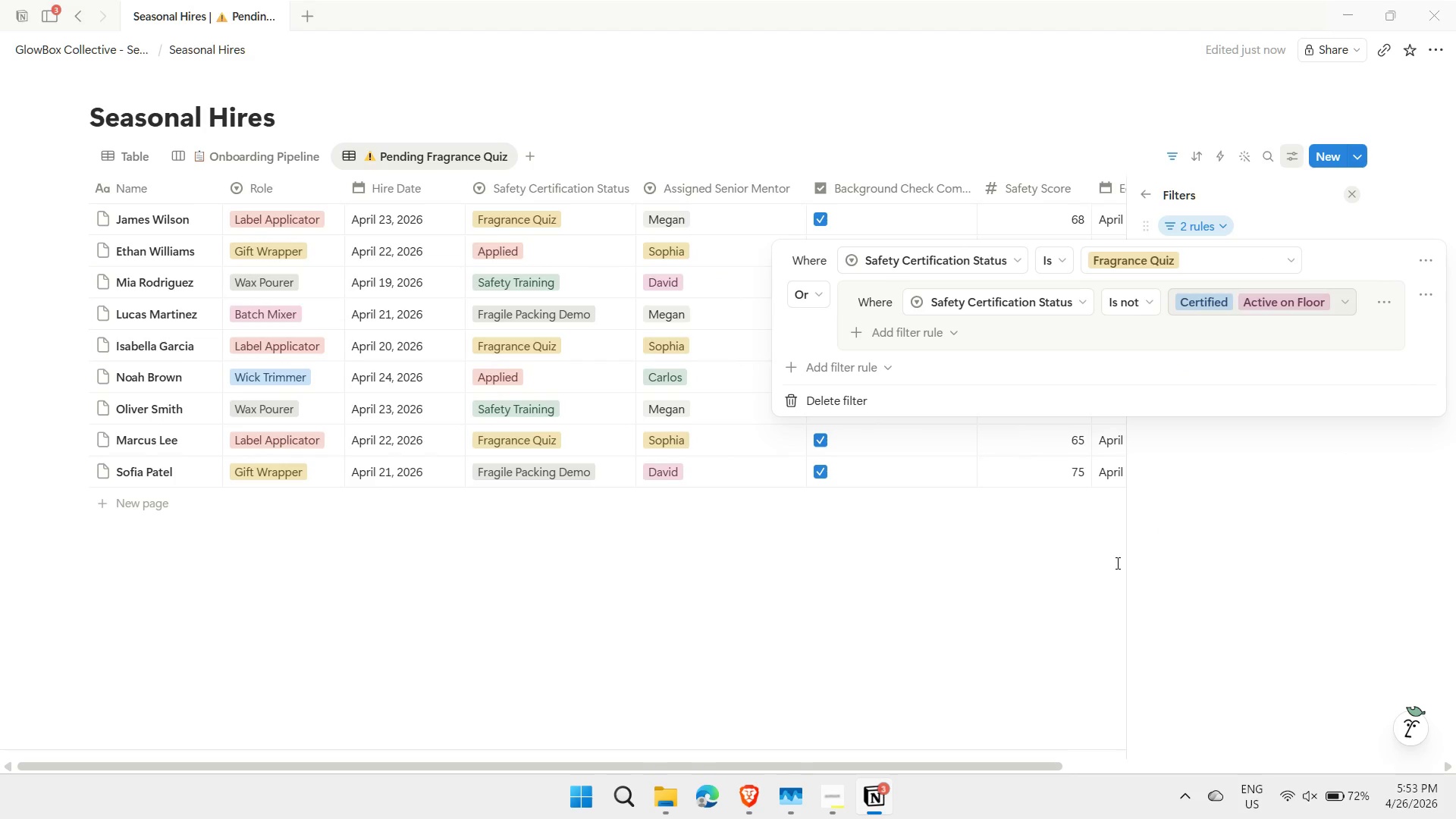 
left_click([1116, 563])
 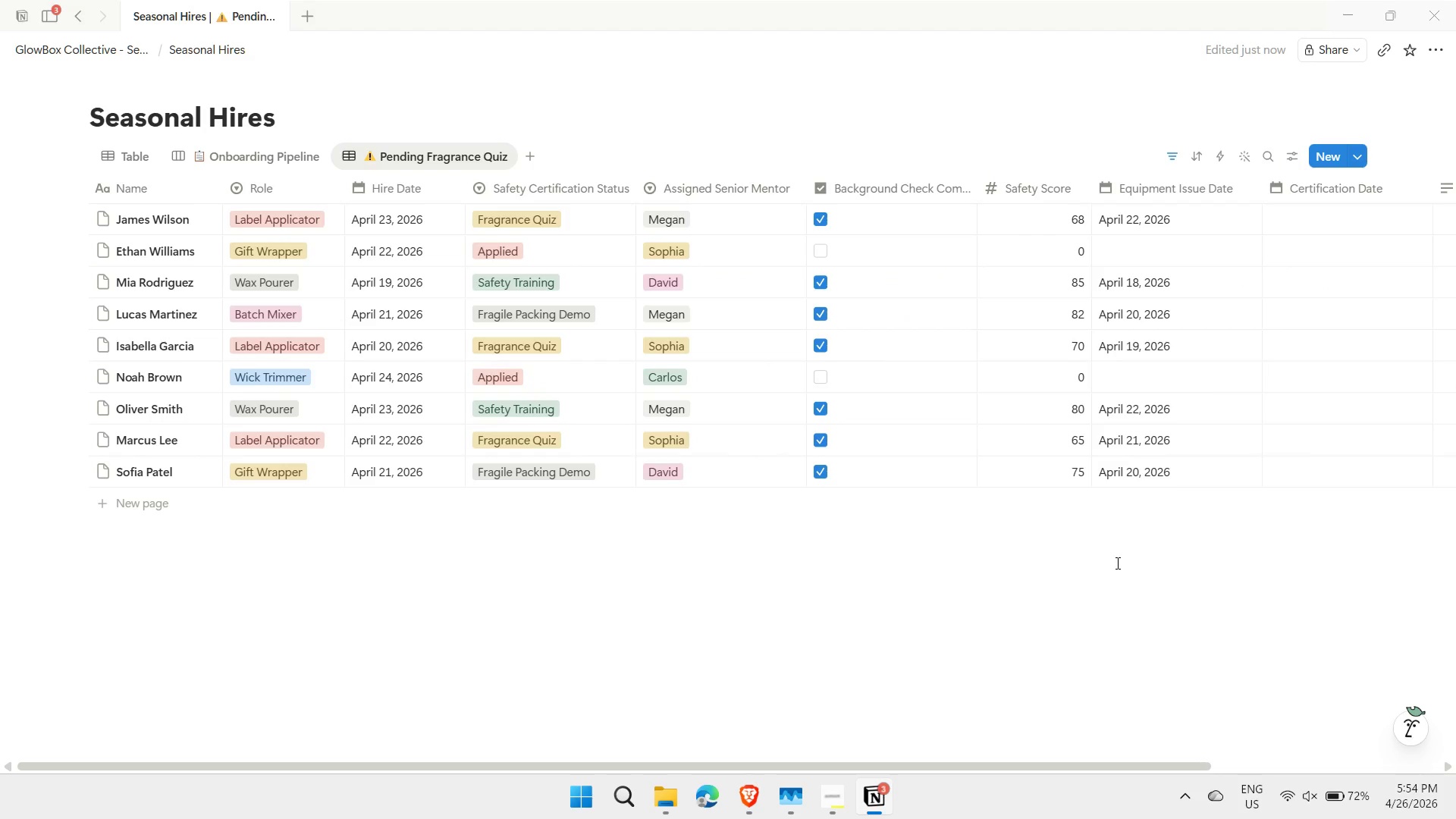 
wait(5.25)
 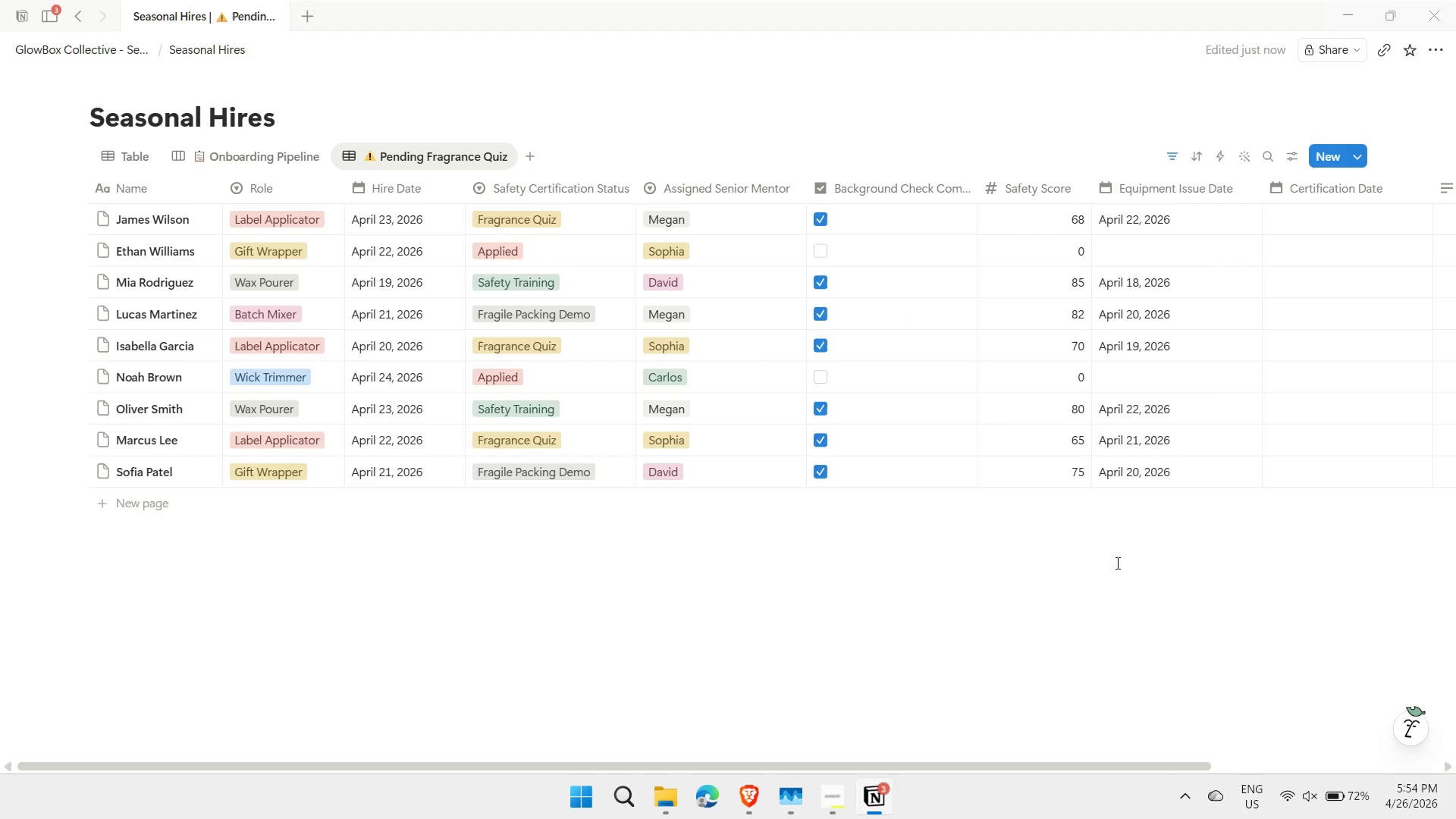 
left_click_drag(start_coordinate=[936, 767], to_coordinate=[1100, 751])
 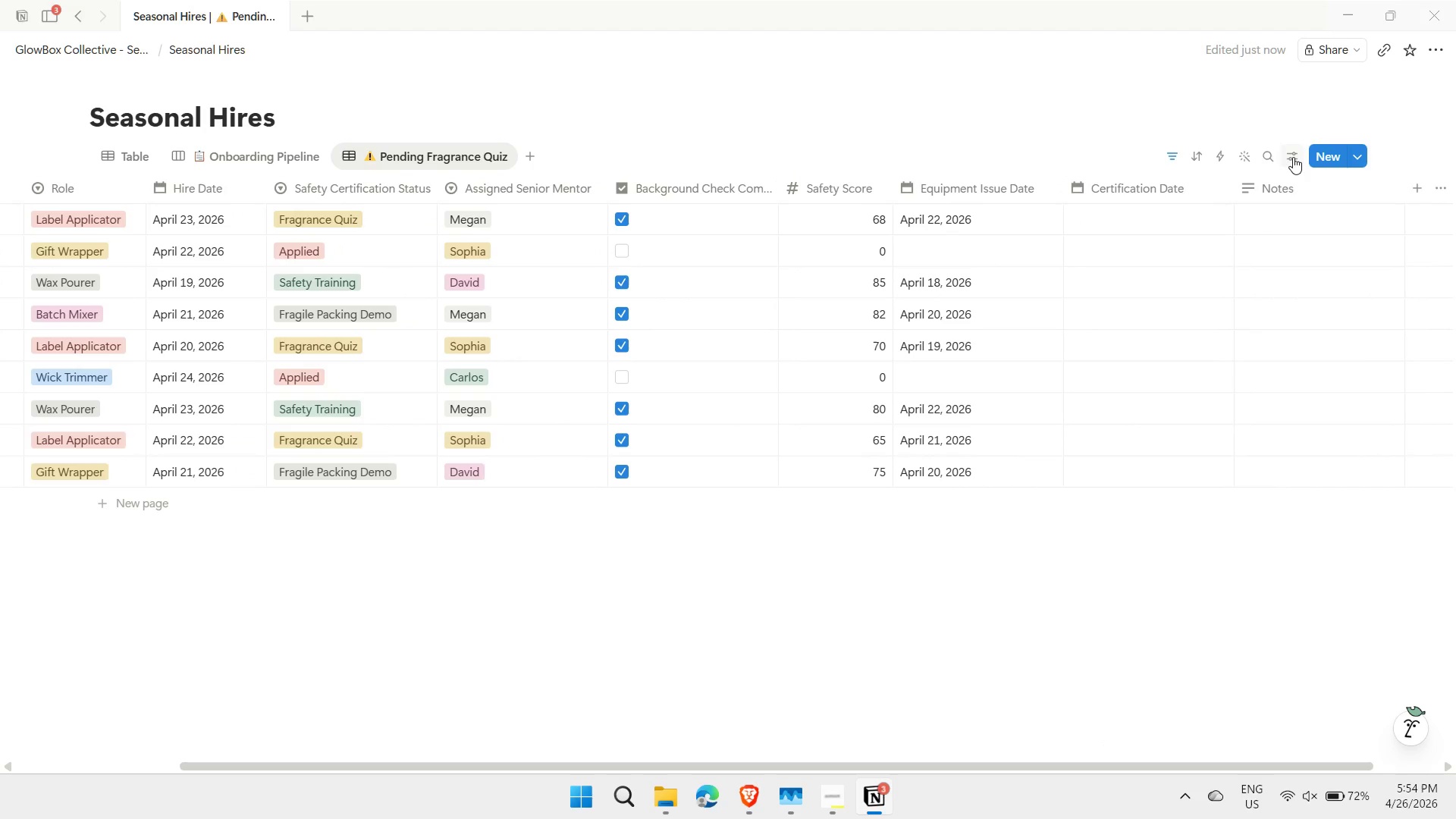 
left_click([1291, 155])
 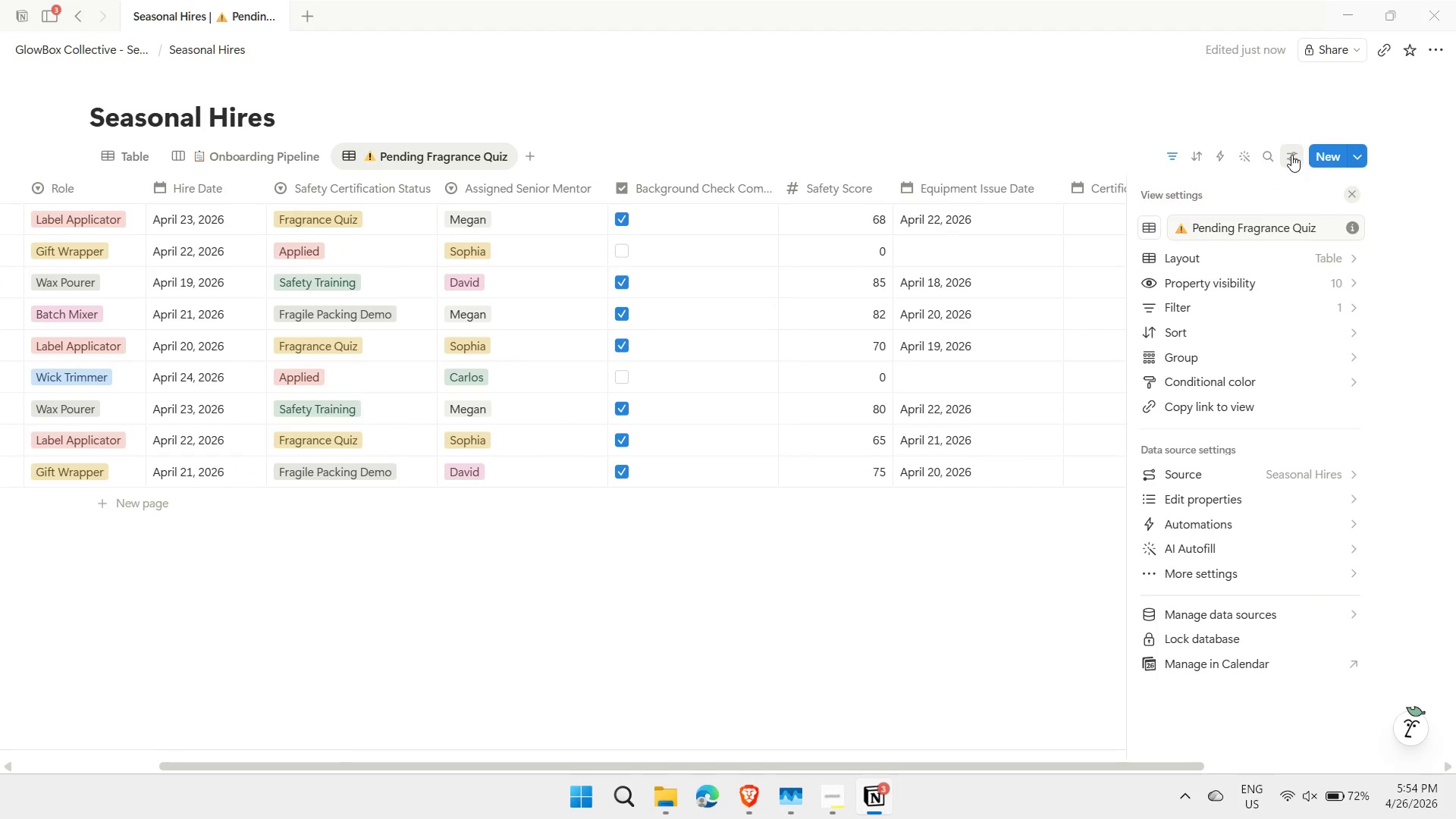 
wait(6.55)
 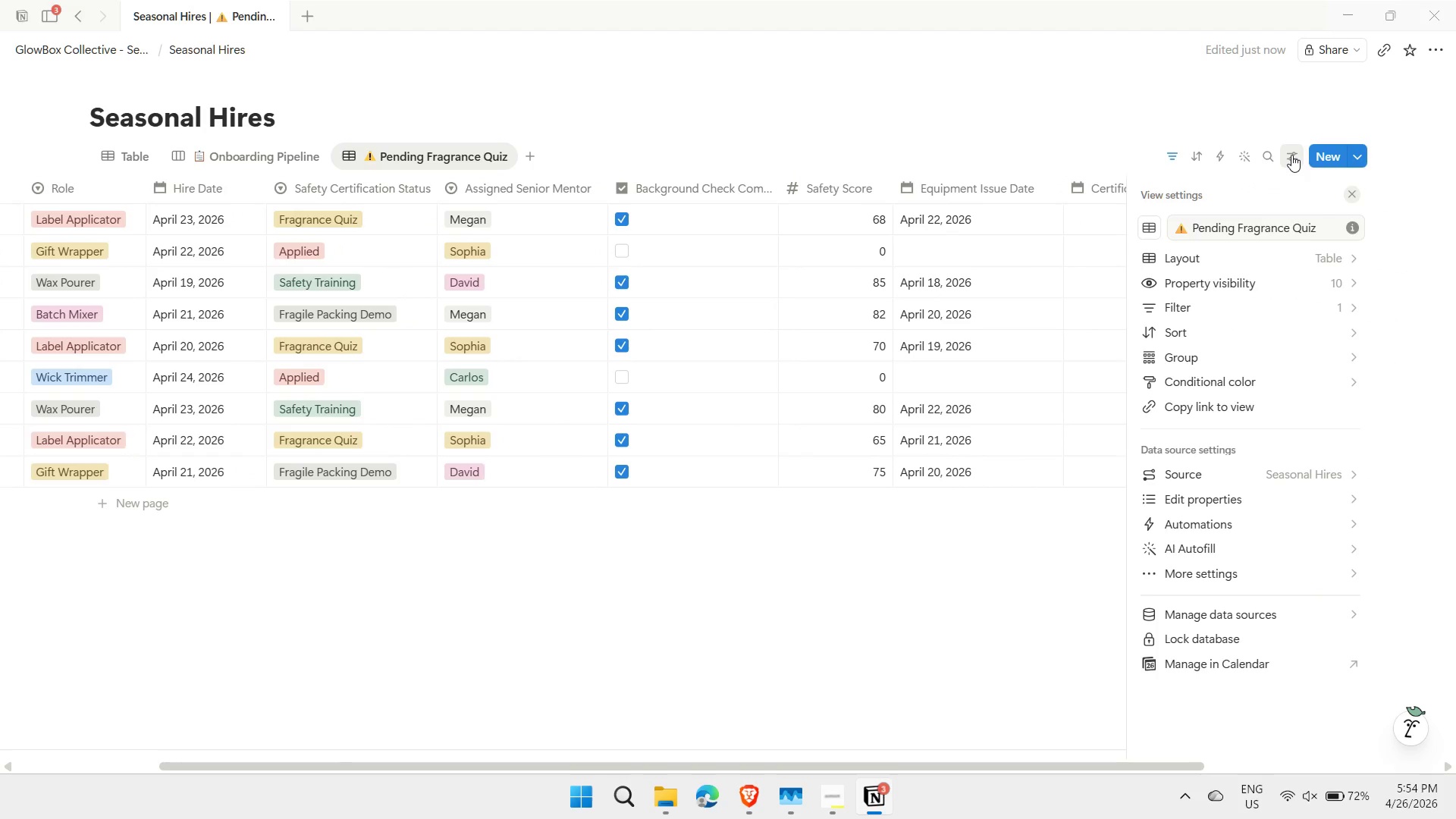 
left_click([952, 610])
 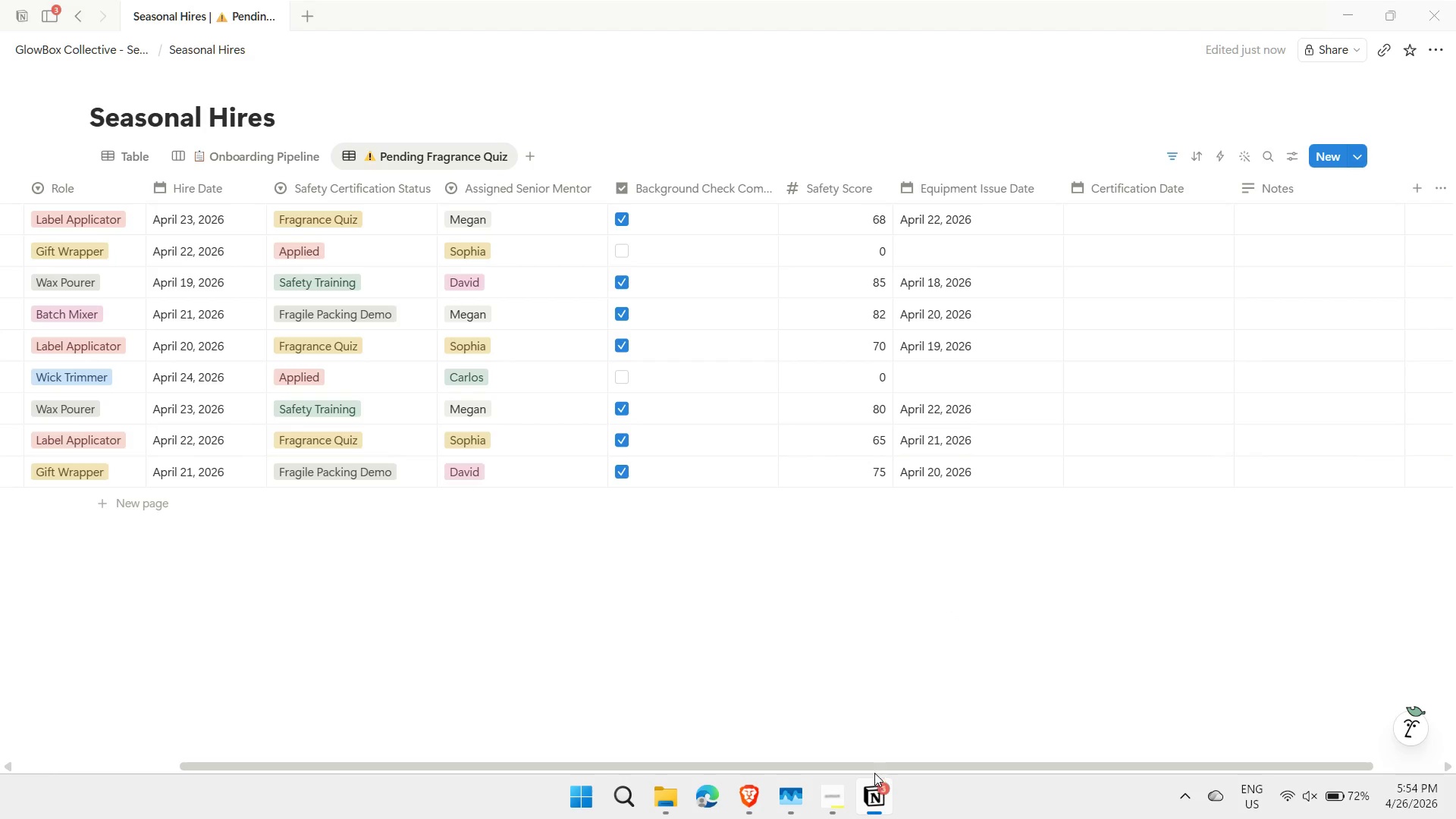 
left_click_drag(start_coordinate=[873, 768], to_coordinate=[997, 781])
 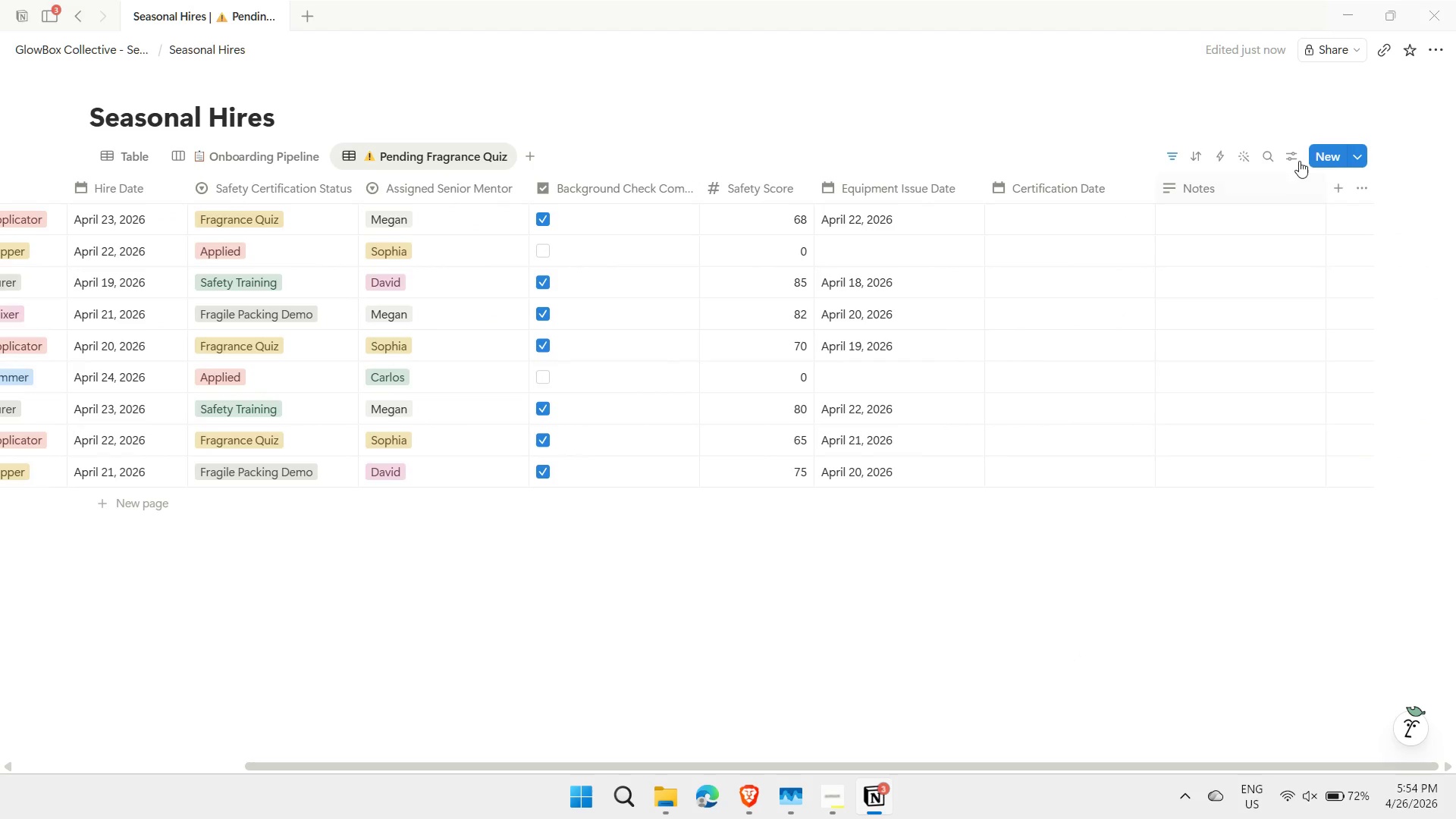 
left_click([1292, 153])
 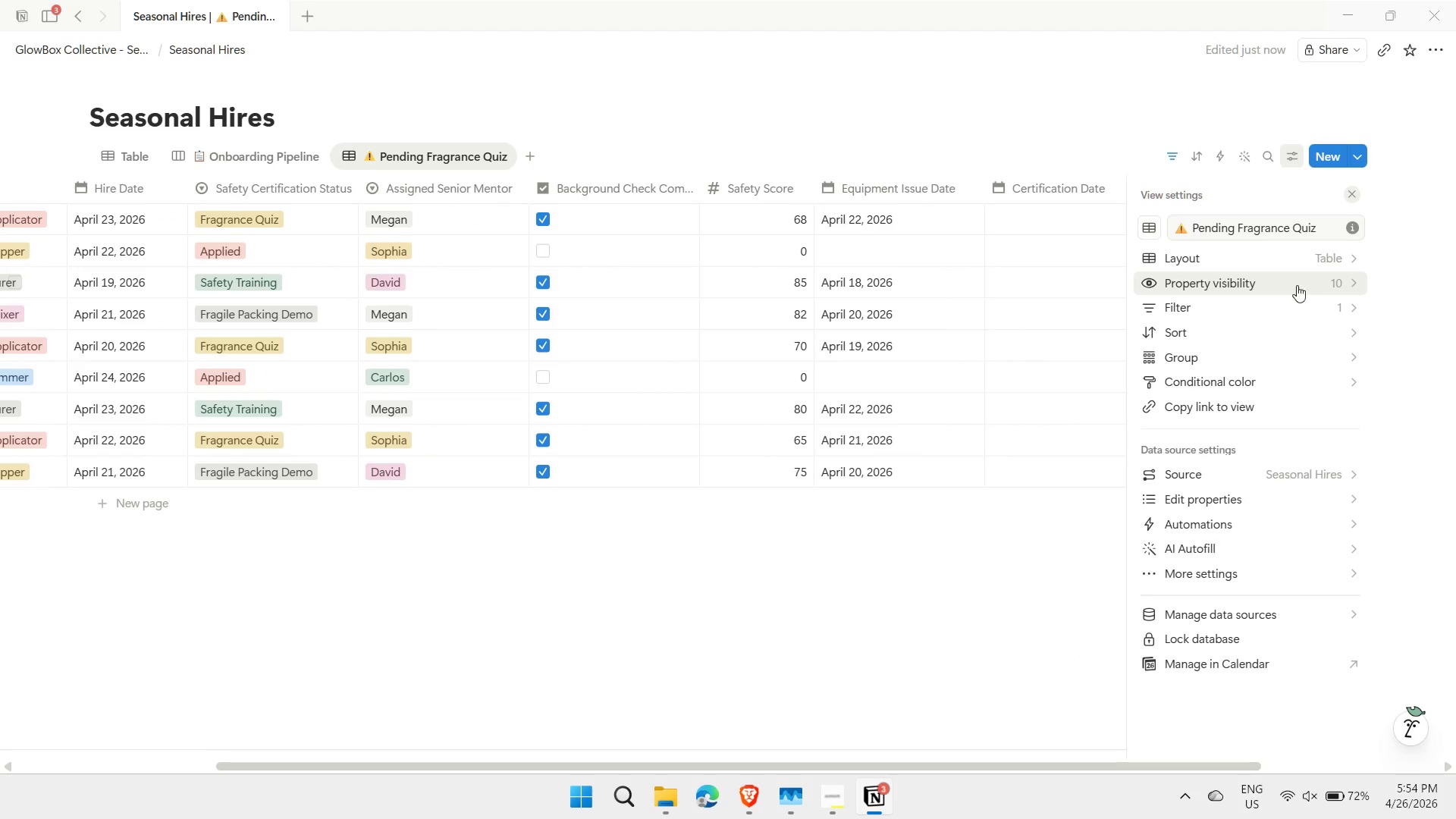 
left_click([1307, 282])
 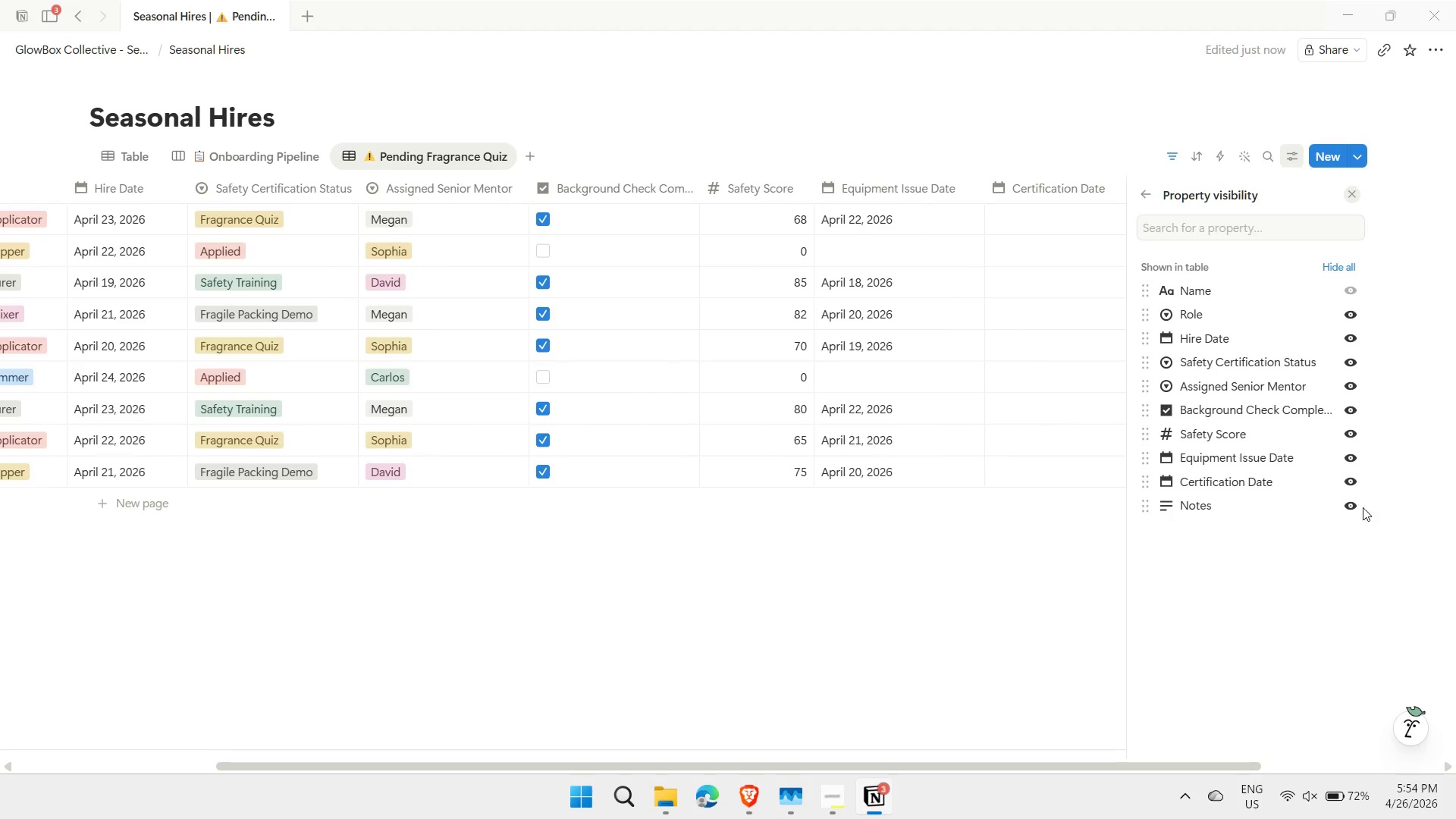 
left_click([1351, 512])
 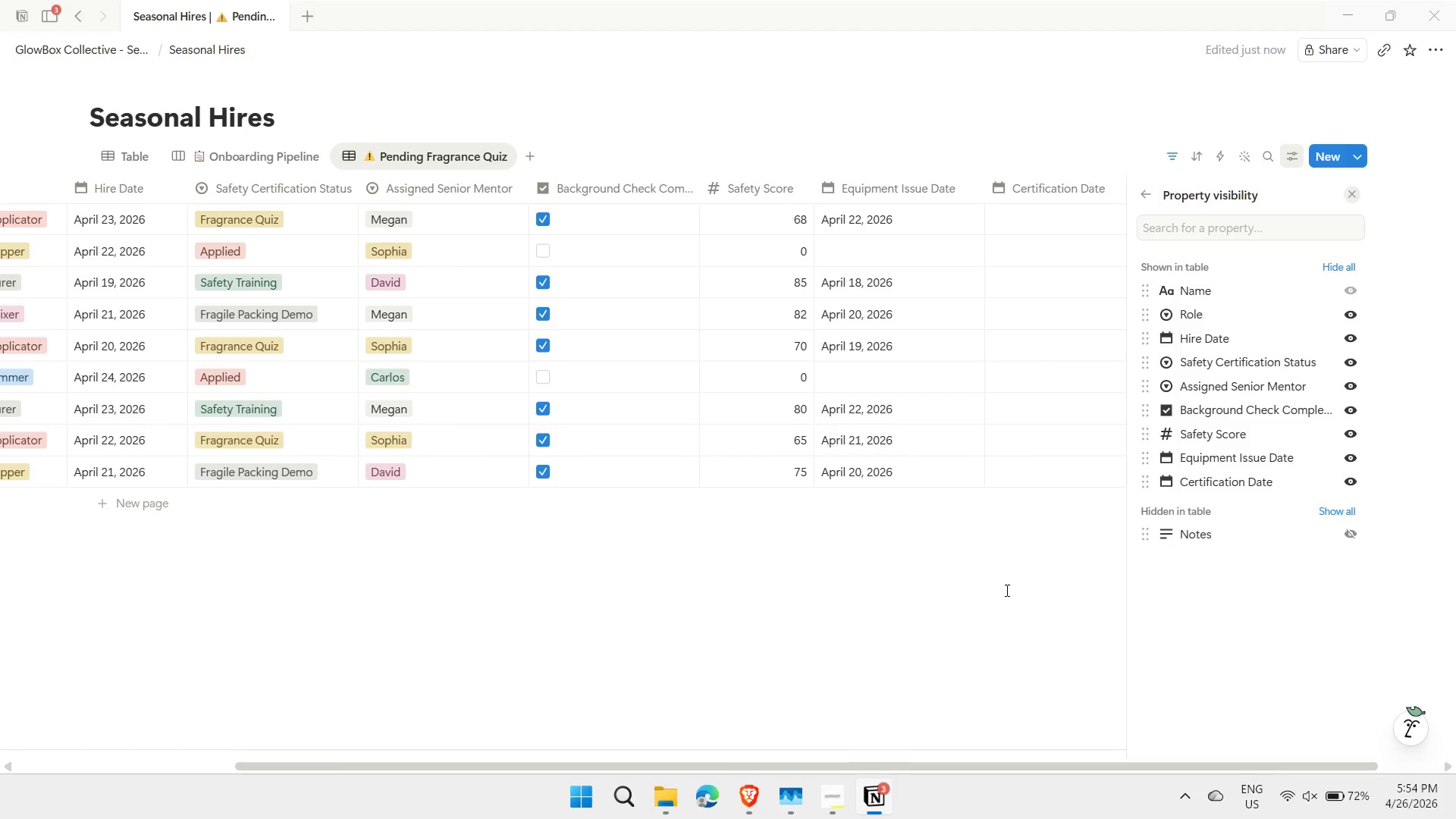 
left_click([1007, 591])
 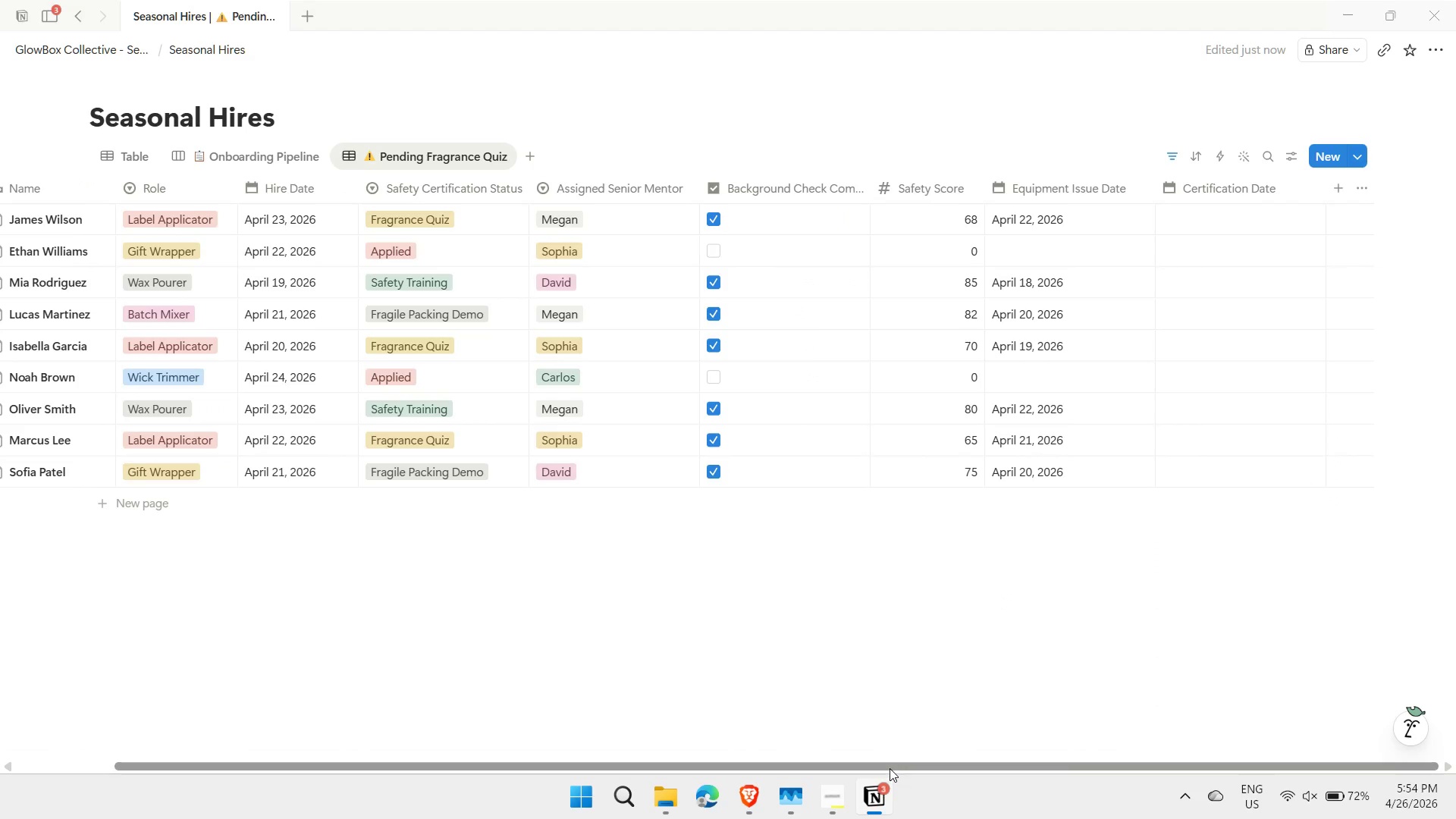 
left_click_drag(start_coordinate=[890, 764], to_coordinate=[664, 771])
 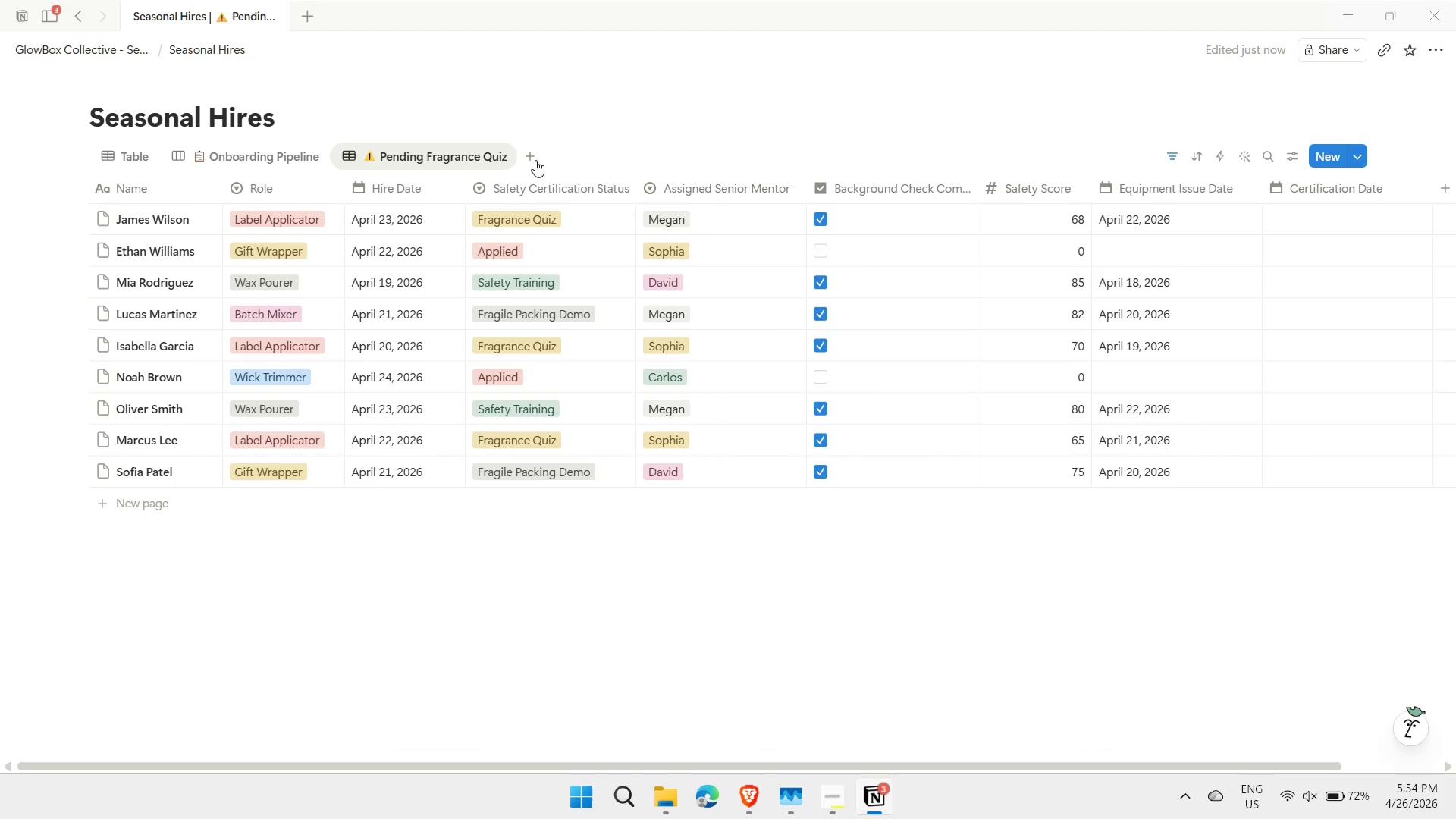 
left_click([534, 160])
 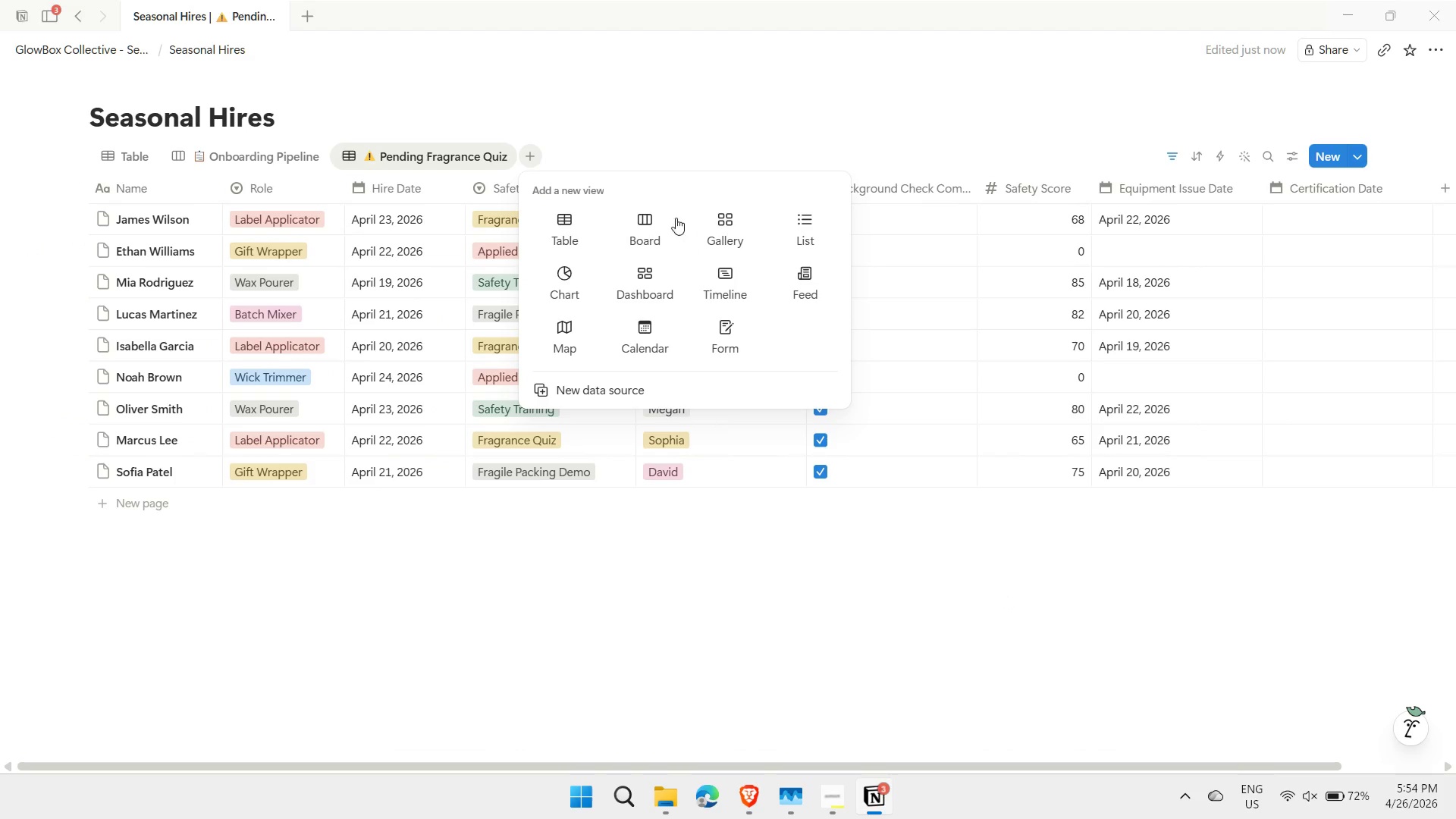 
left_click([726, 240])
 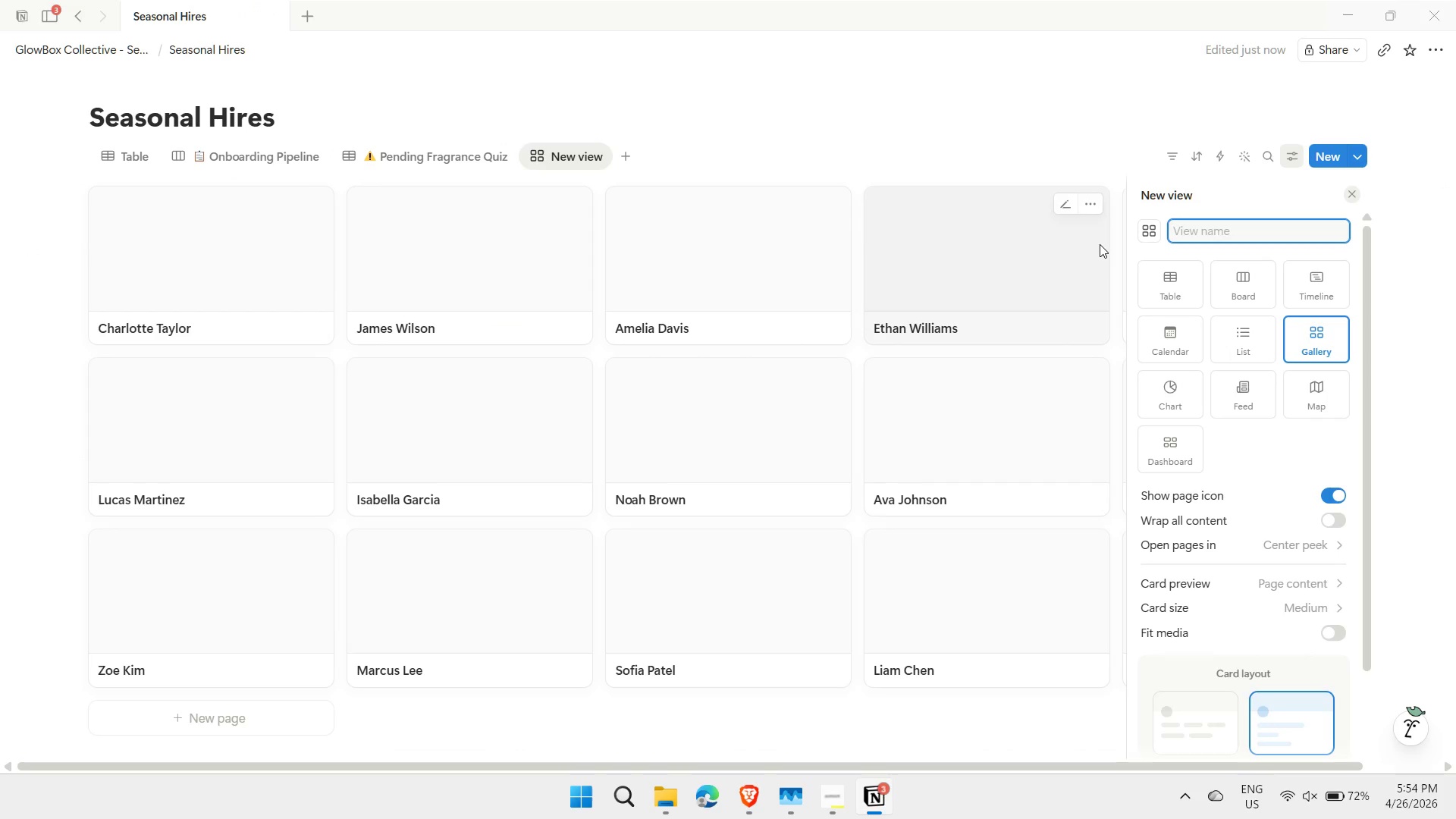 
key(Meta+MetaLeft)
 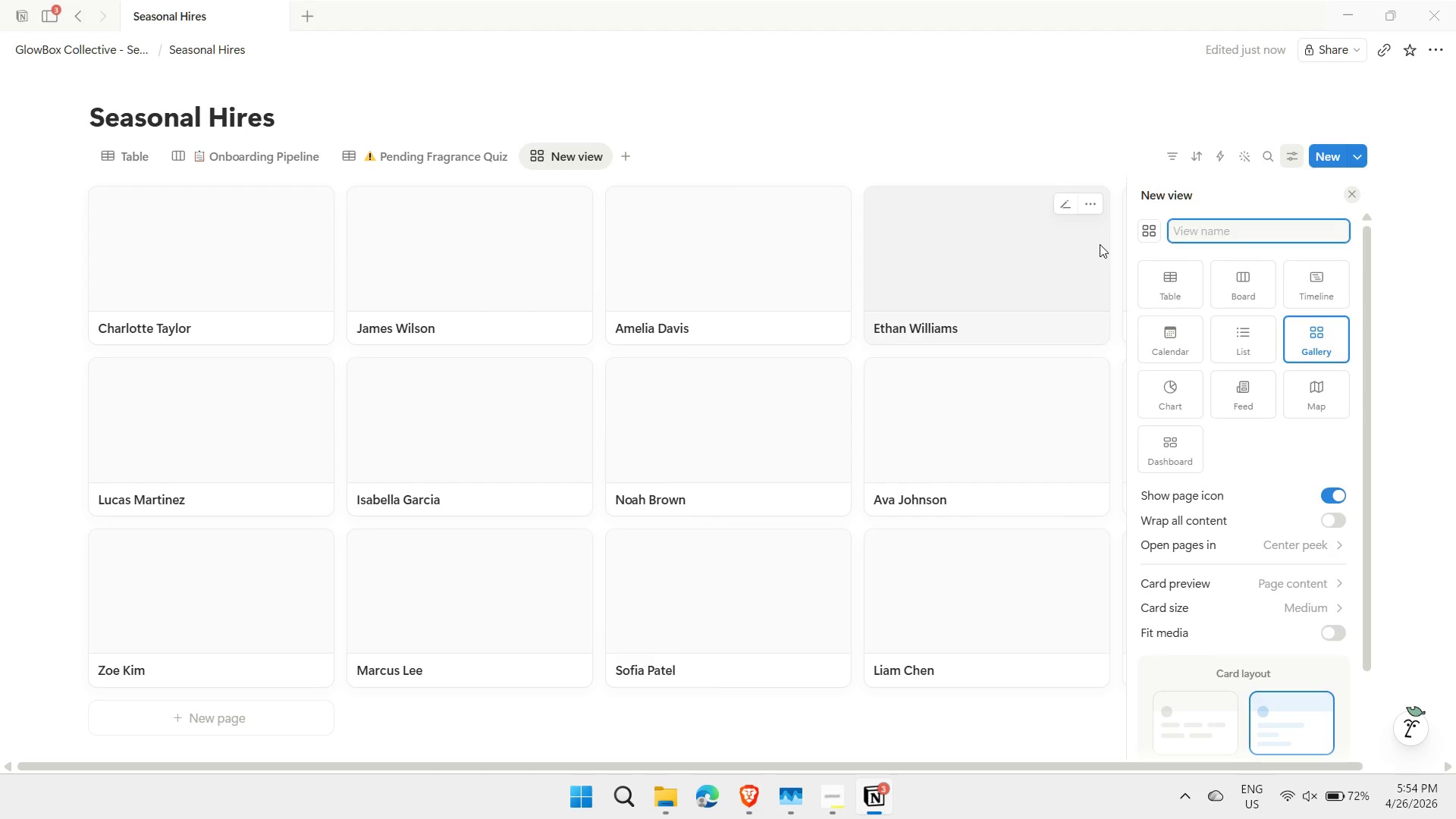 
key(Meta+Period)
 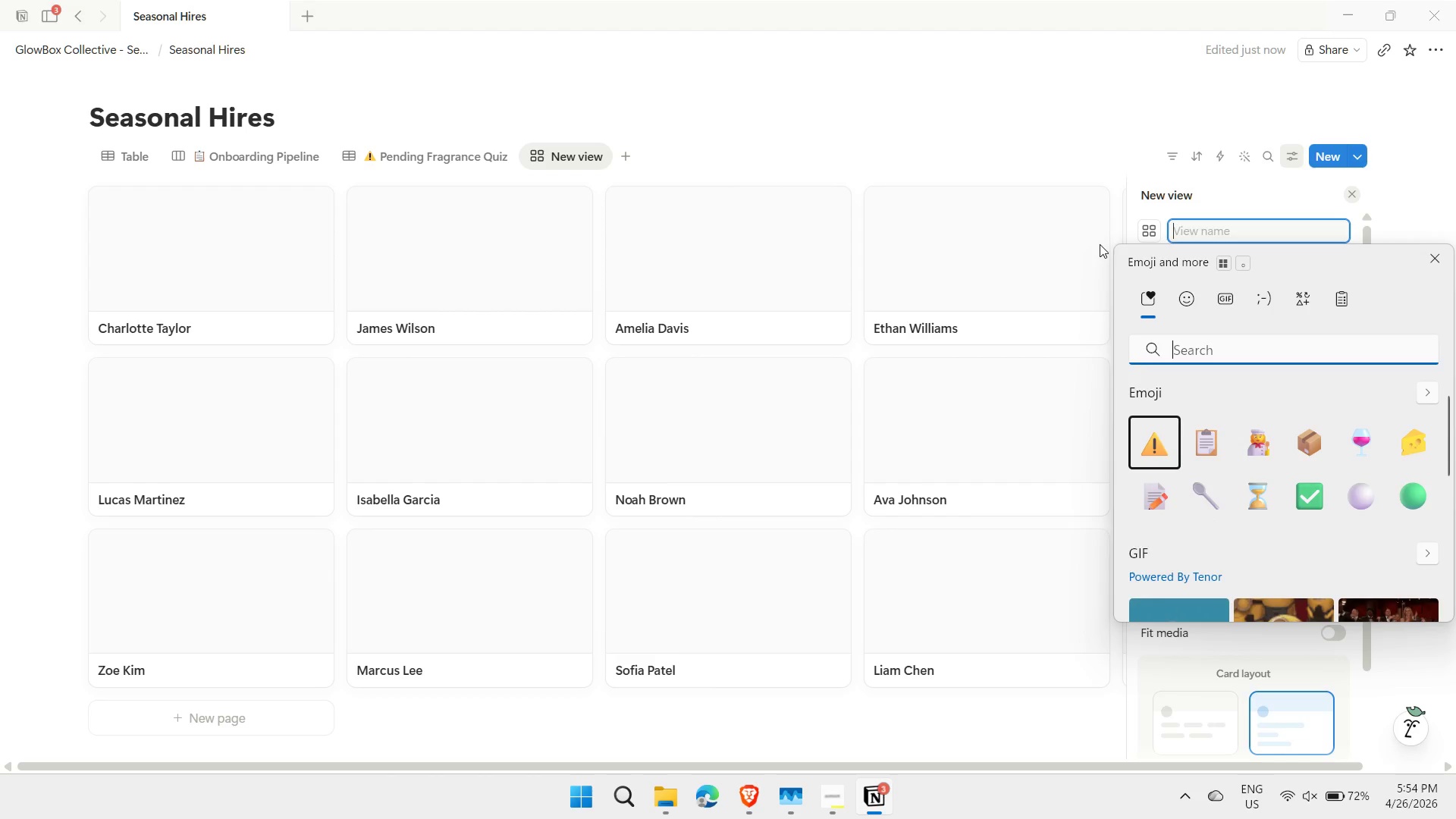 
type(peop)
 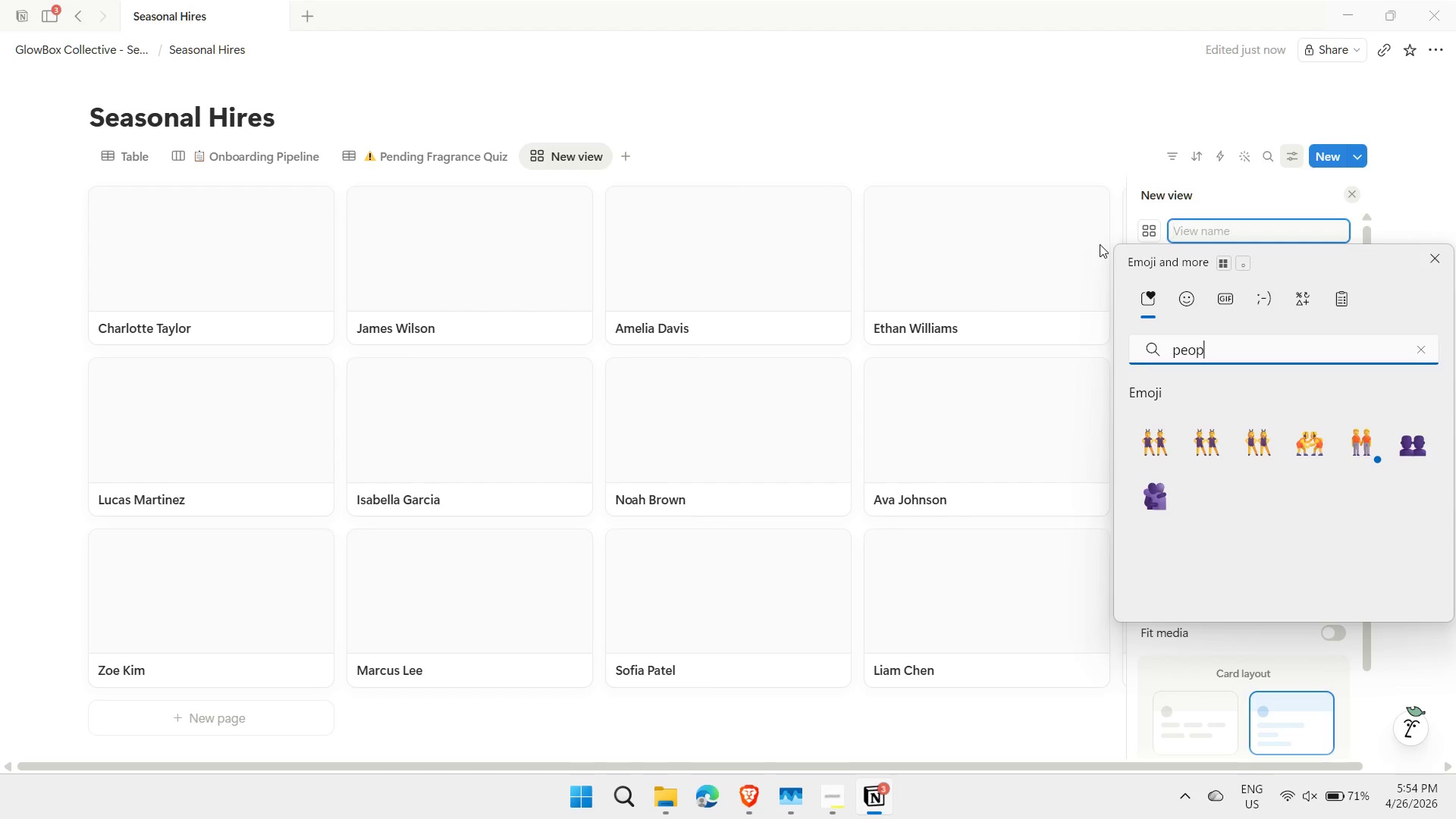 
key(ArrowDown)
 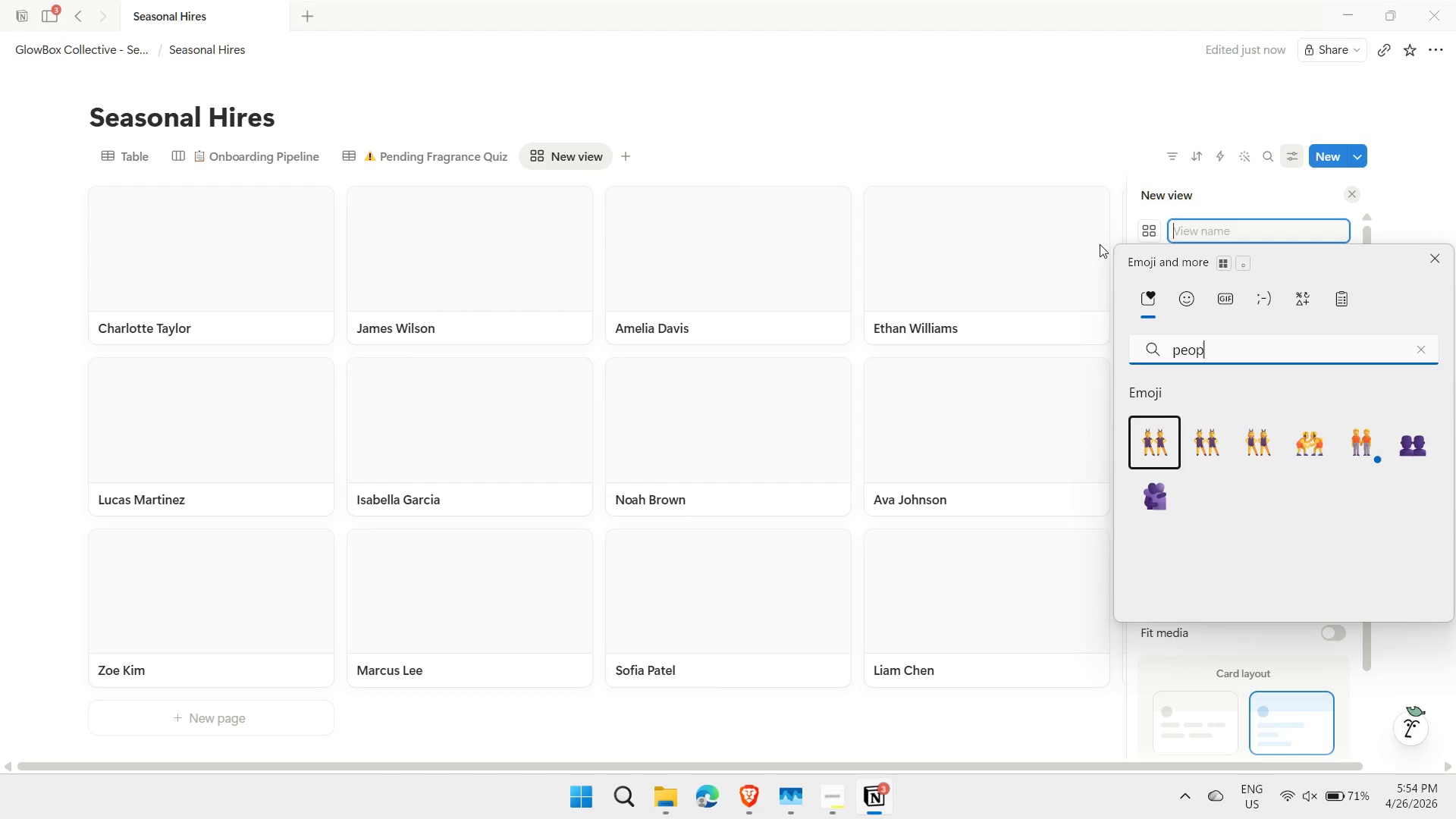 
key(ArrowRight)
 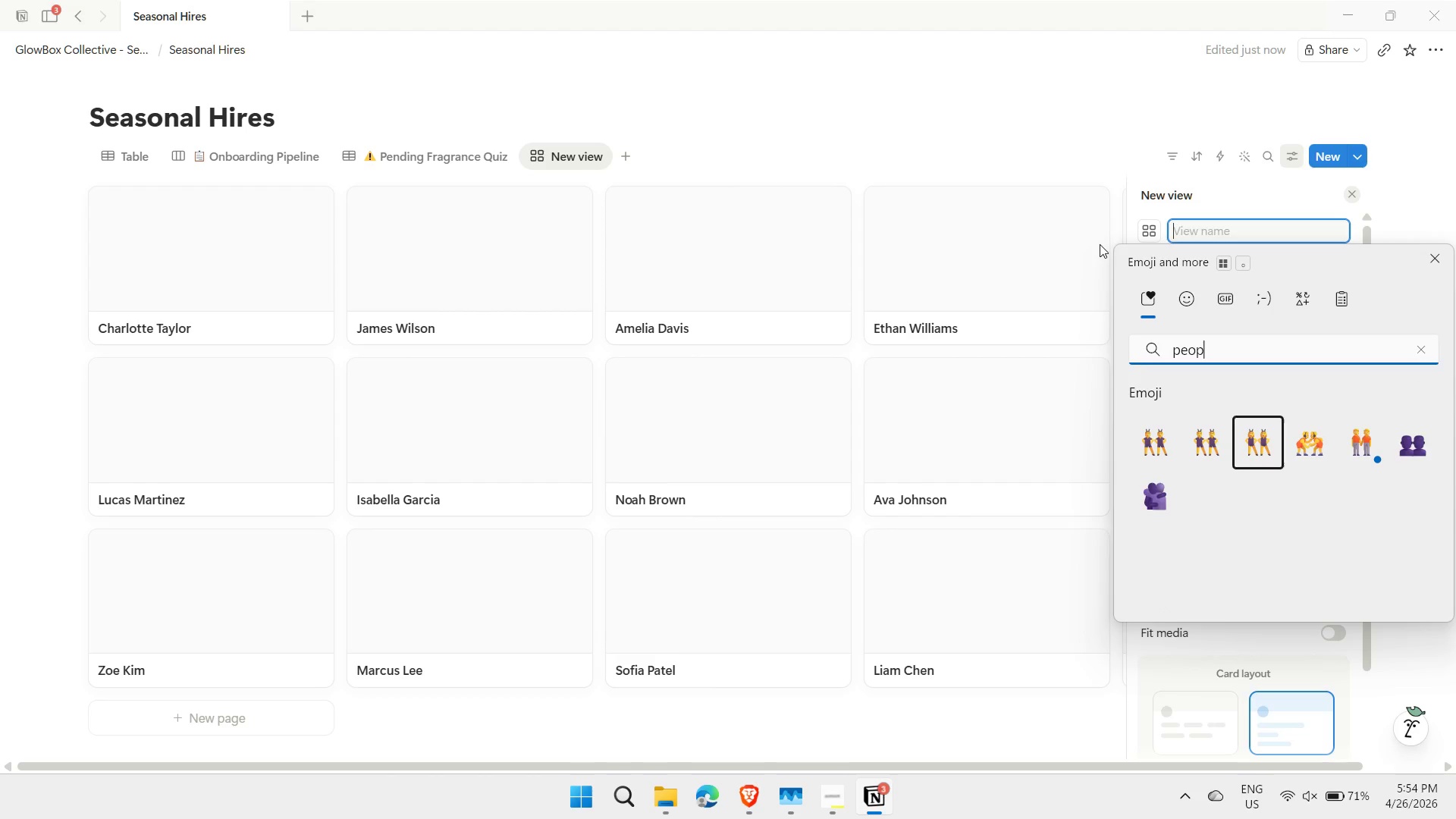 
key(ArrowRight)
 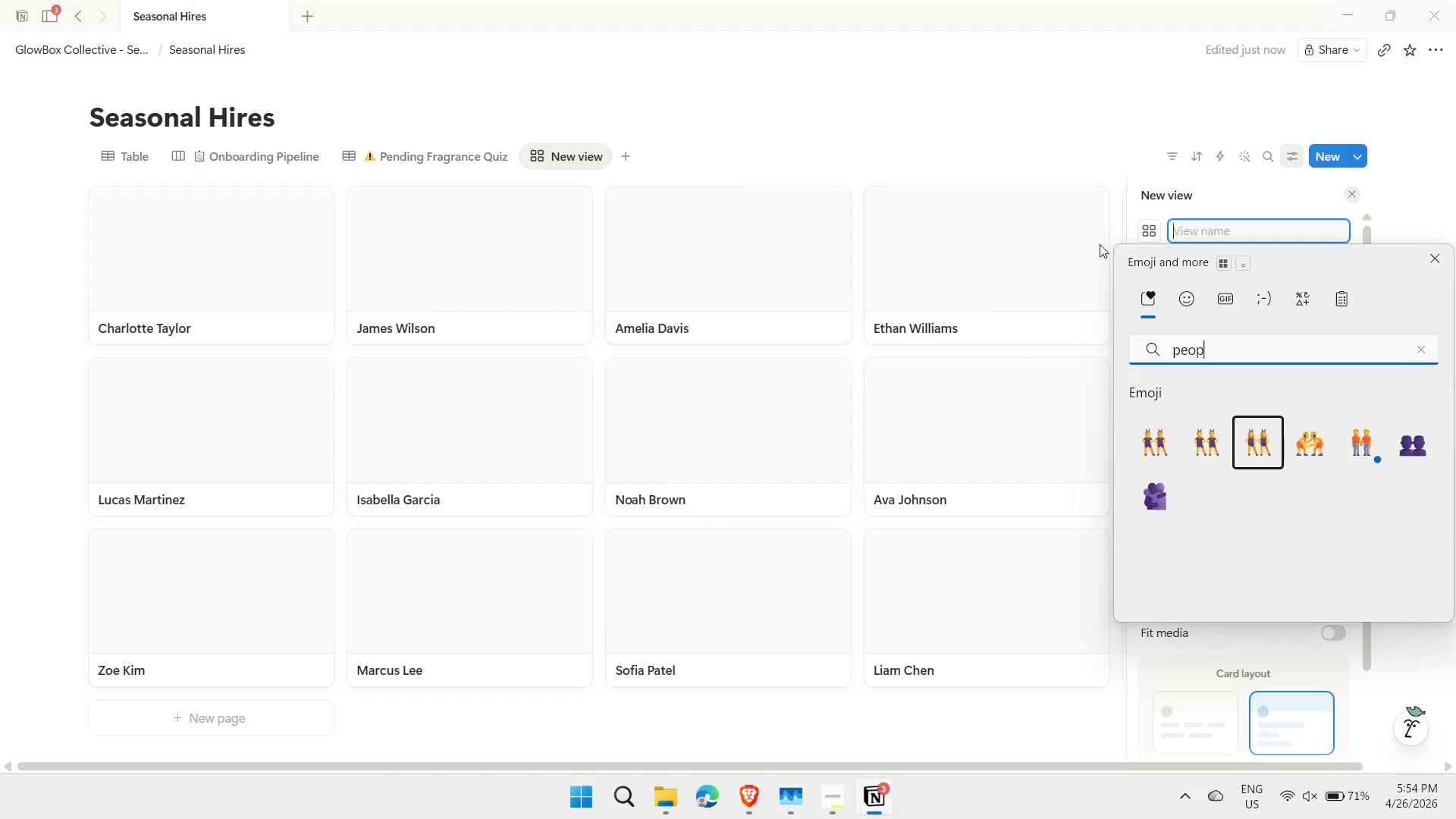 
key(ArrowRight)
 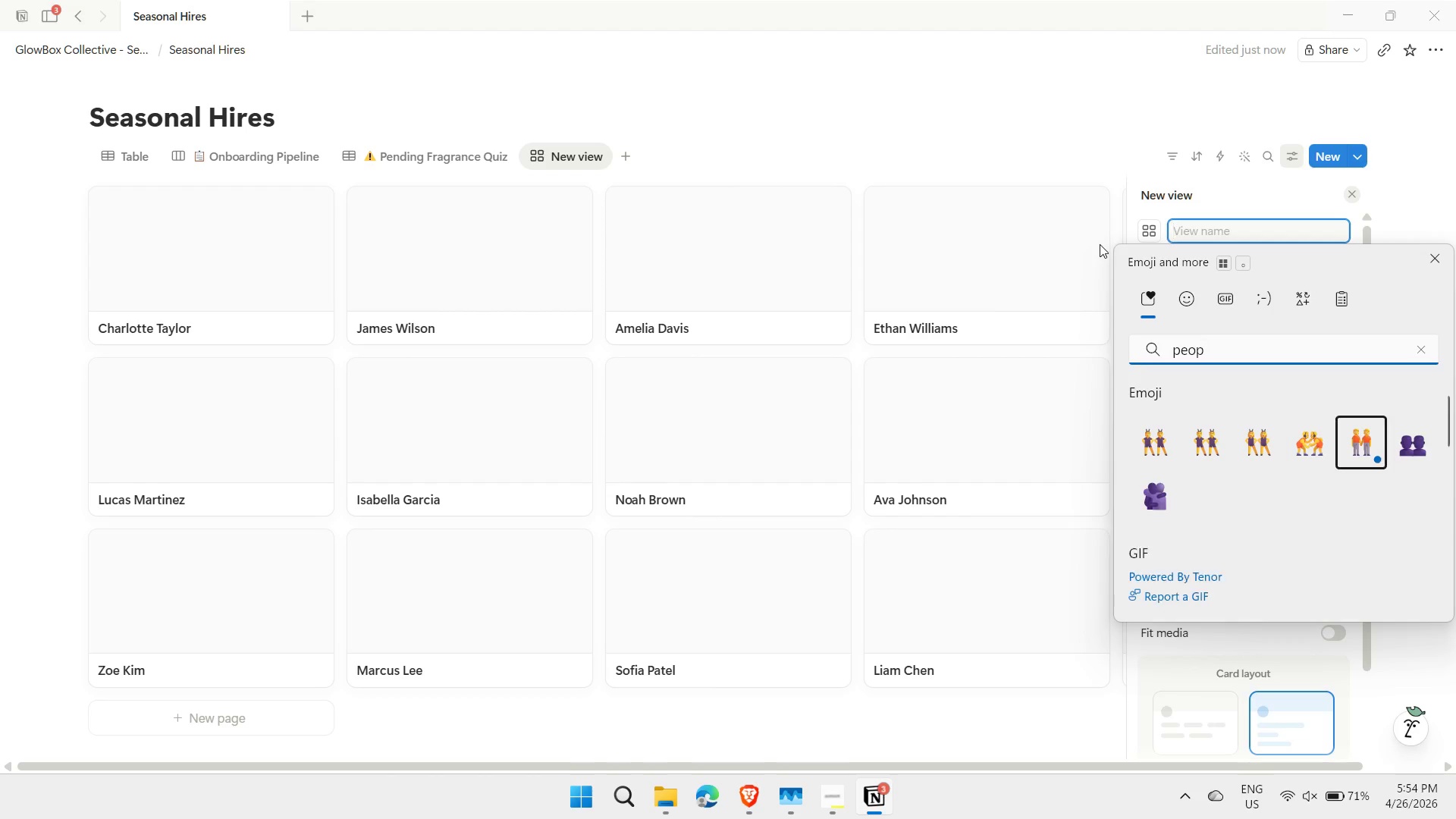 
key(ArrowRight)
 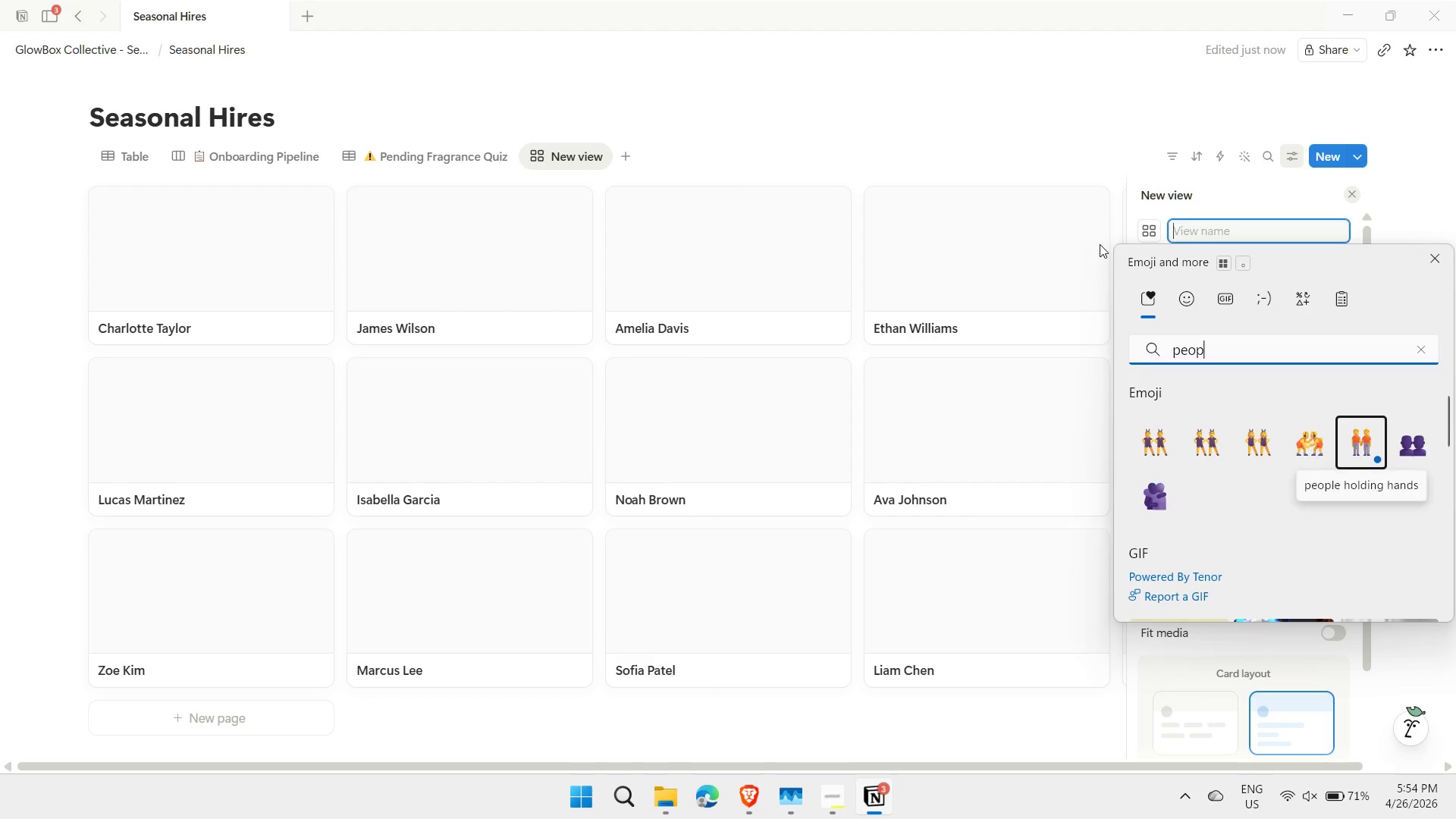 
key(ArrowRight)
 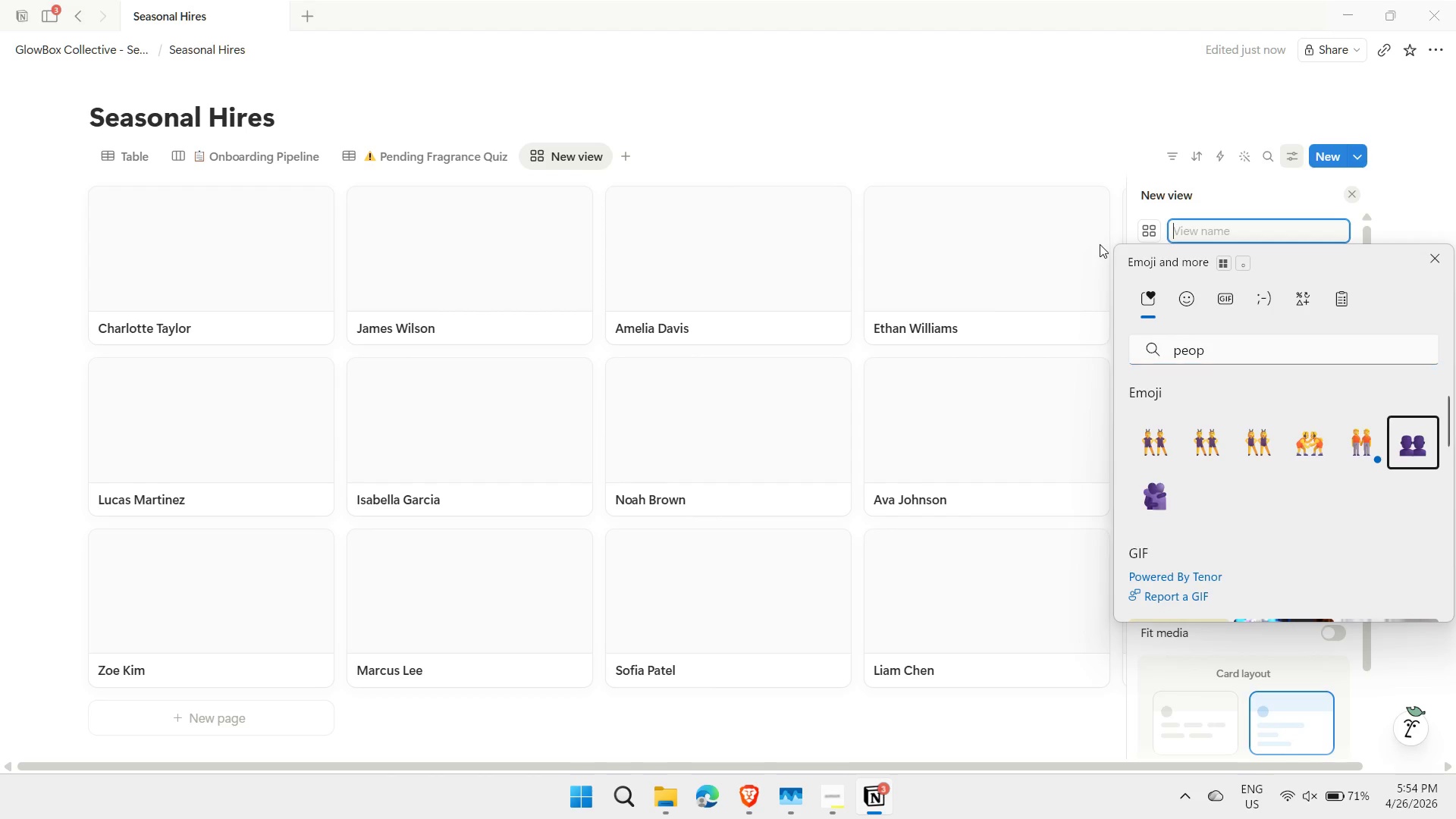 
key(Enter)
 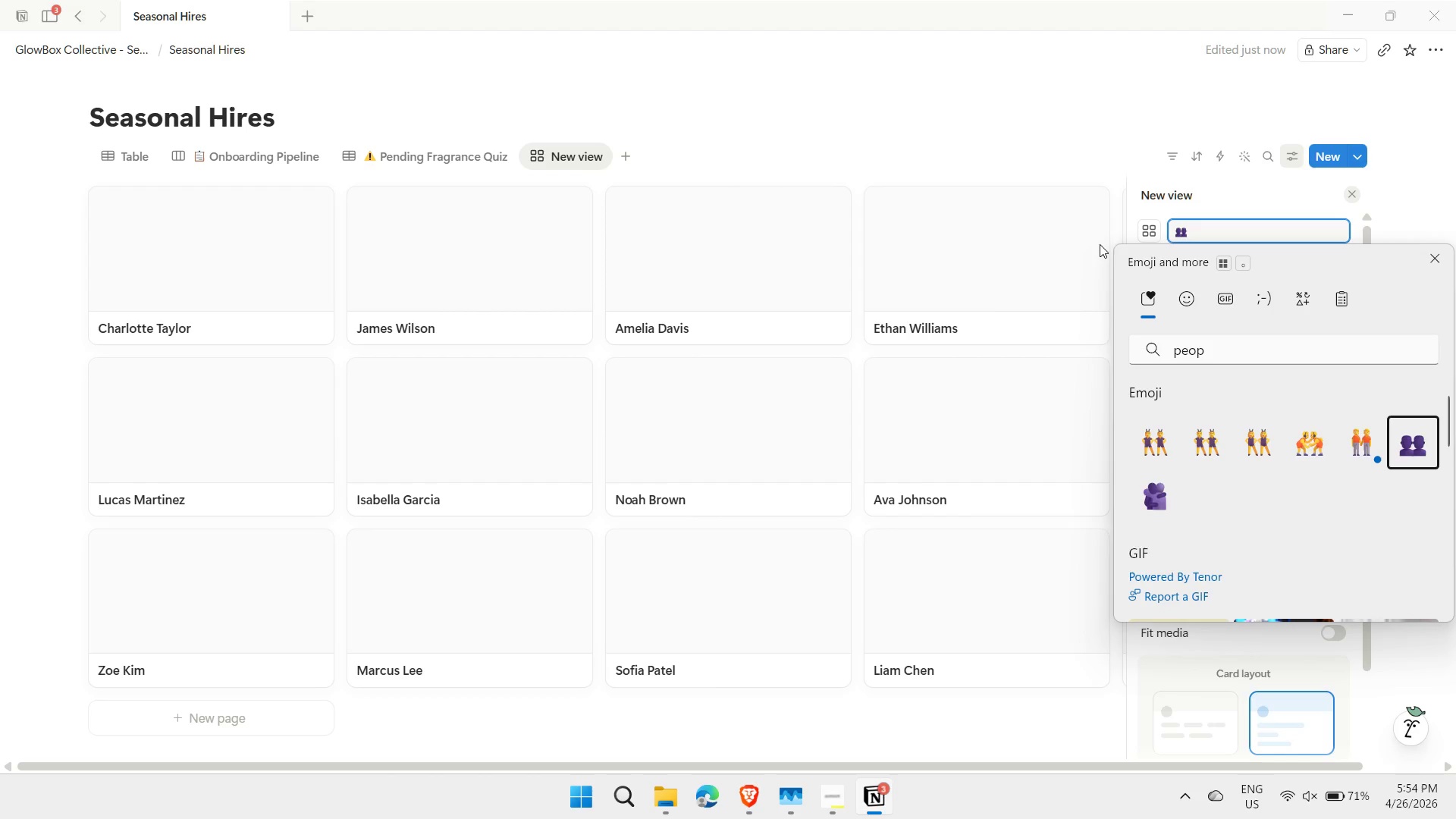 
type( Certified Staff Directpr)
key(Backspace)
key(Backspace)
type(ory)
 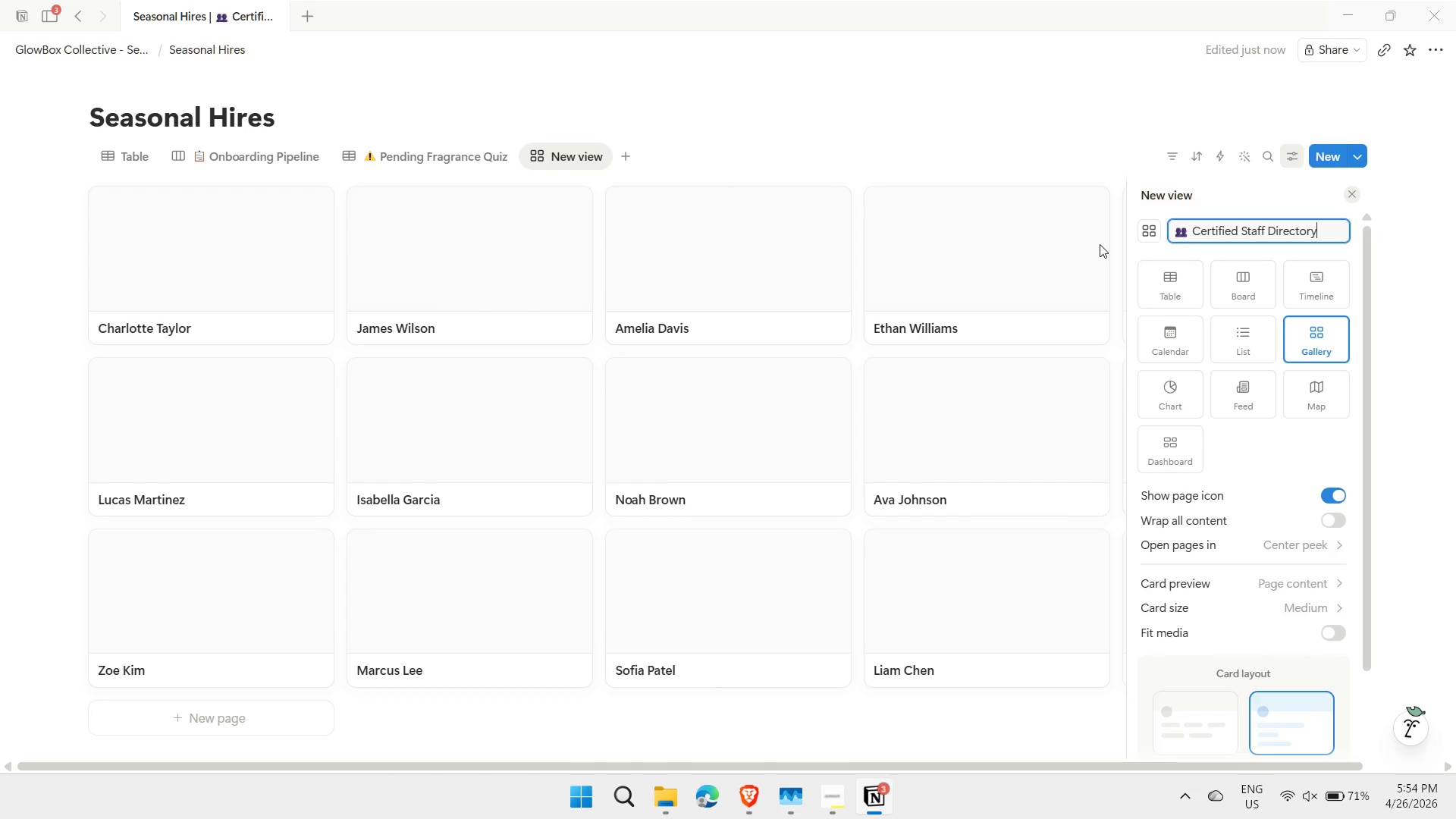 
key(Enter)
 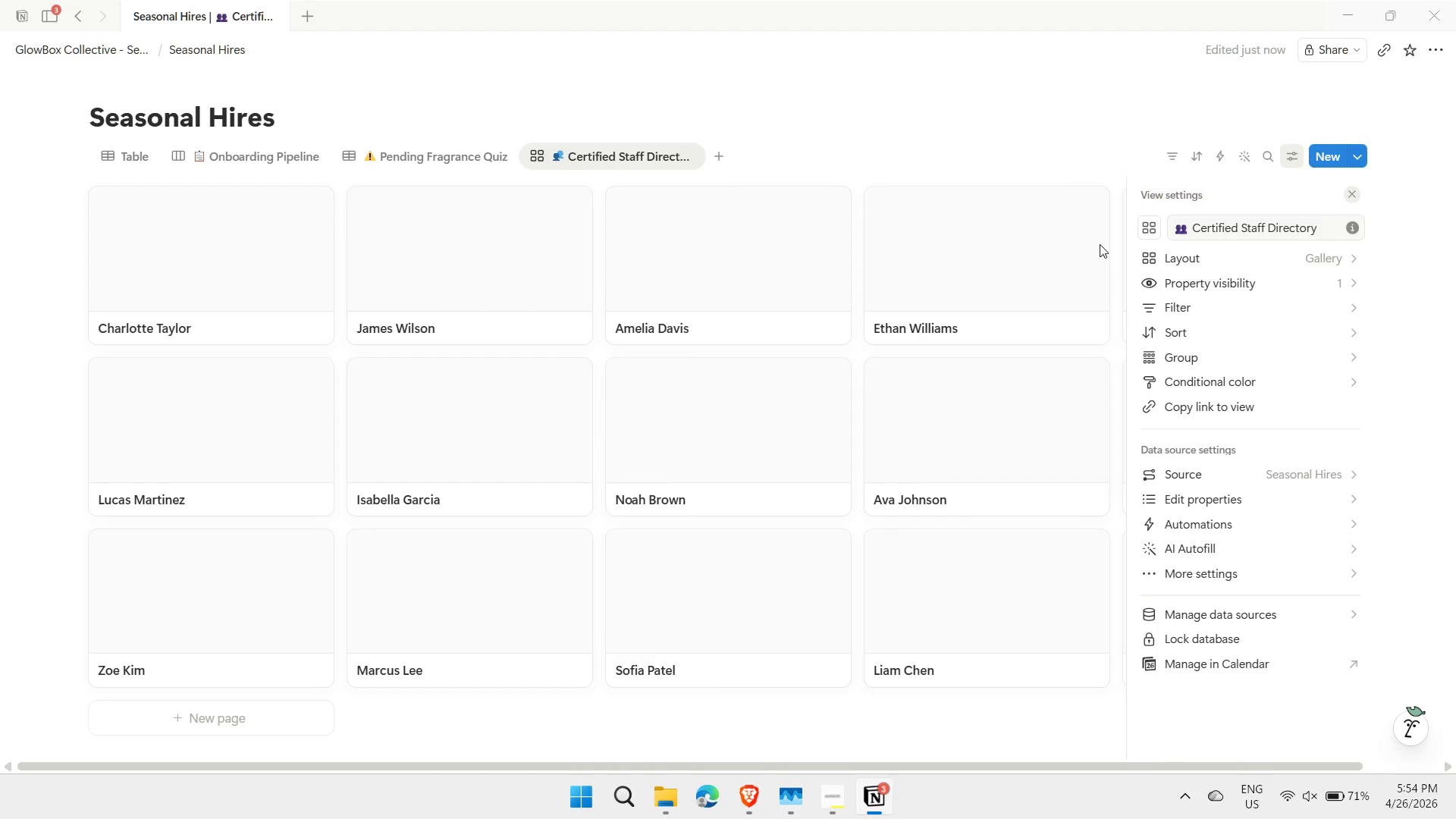 
left_click([1216, 312])
 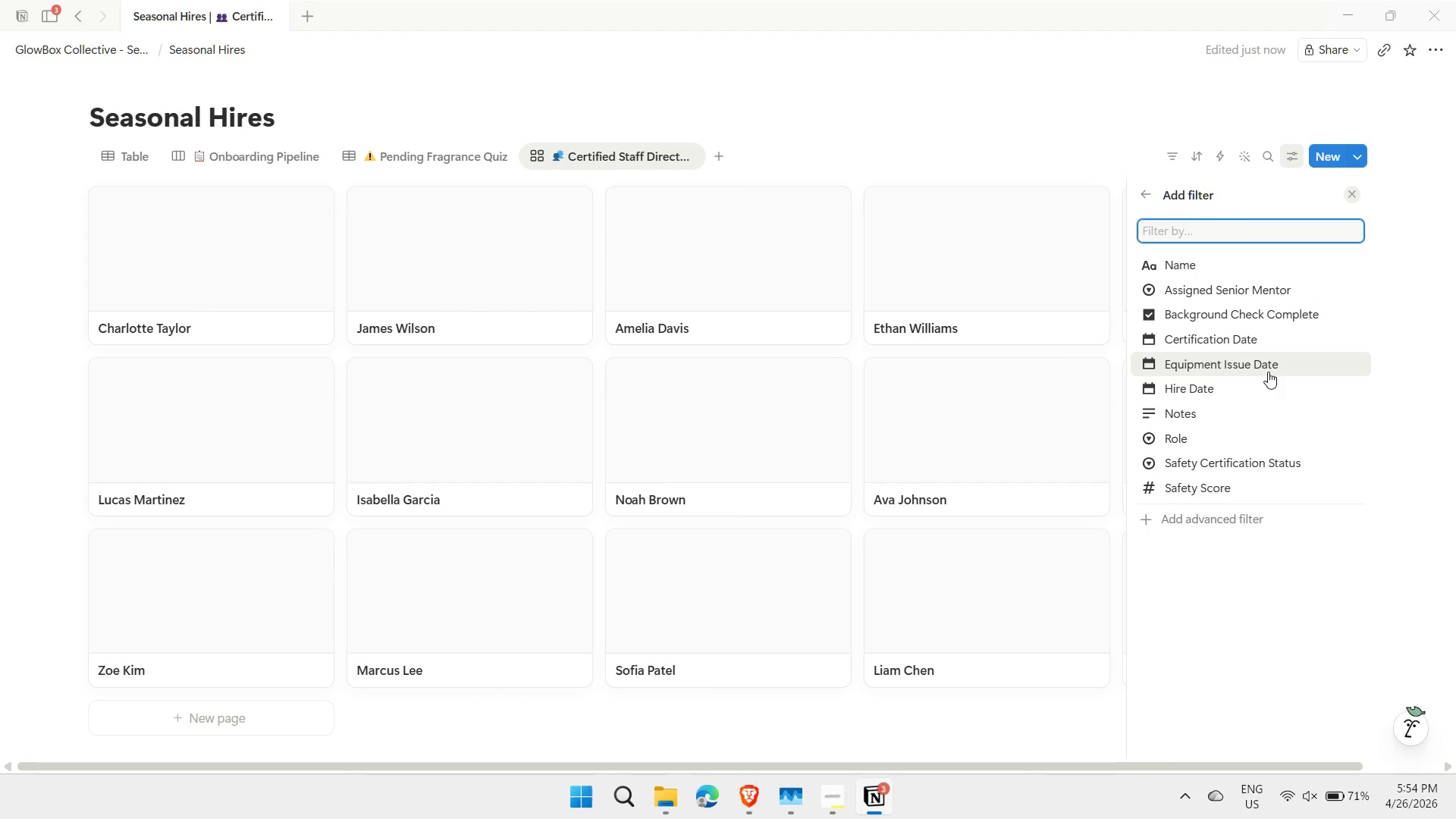 
left_click([1237, 463])
 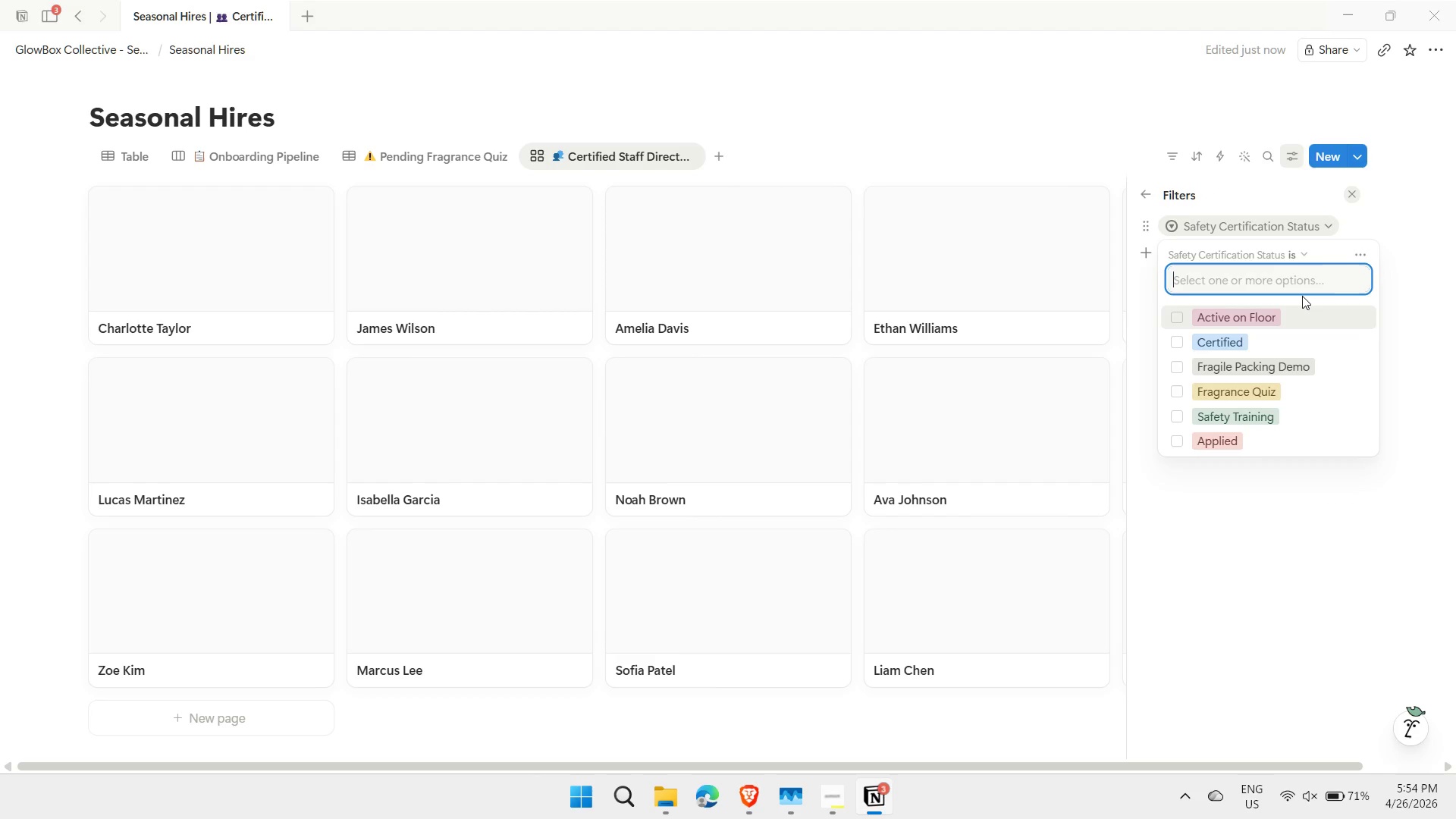 
left_click([1219, 347])
 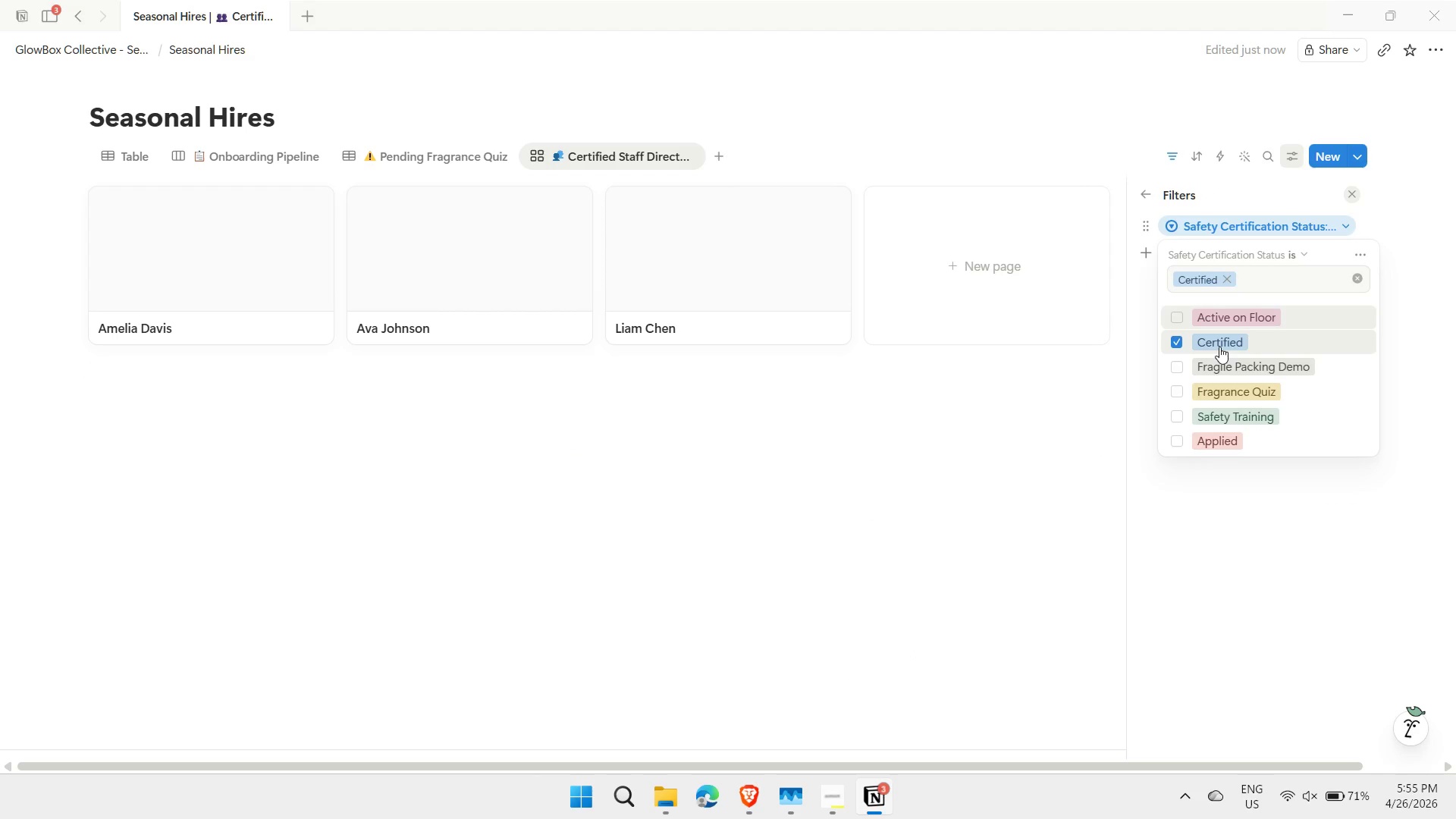 
wait(6.67)
 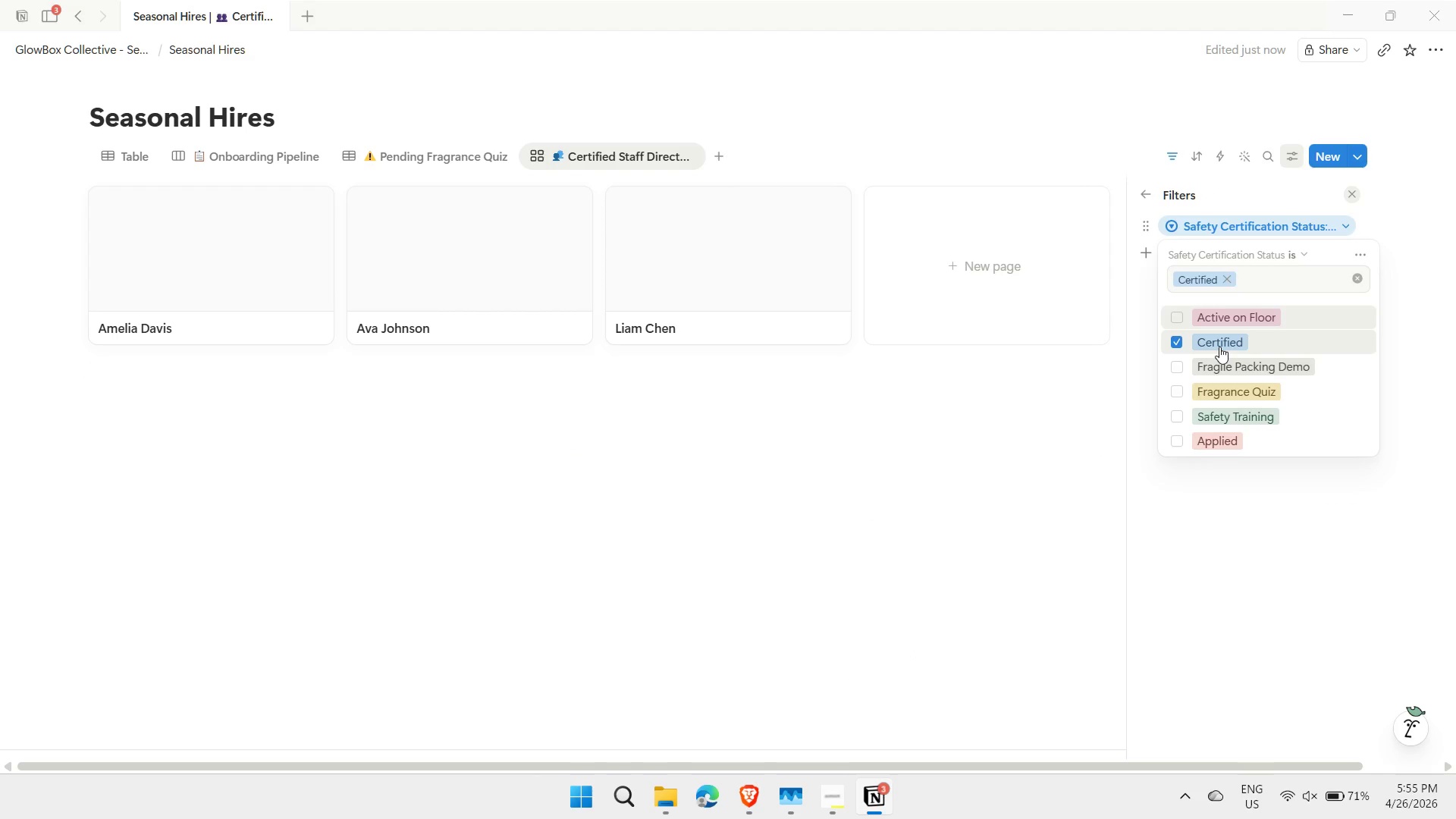 
left_click([1178, 563])
 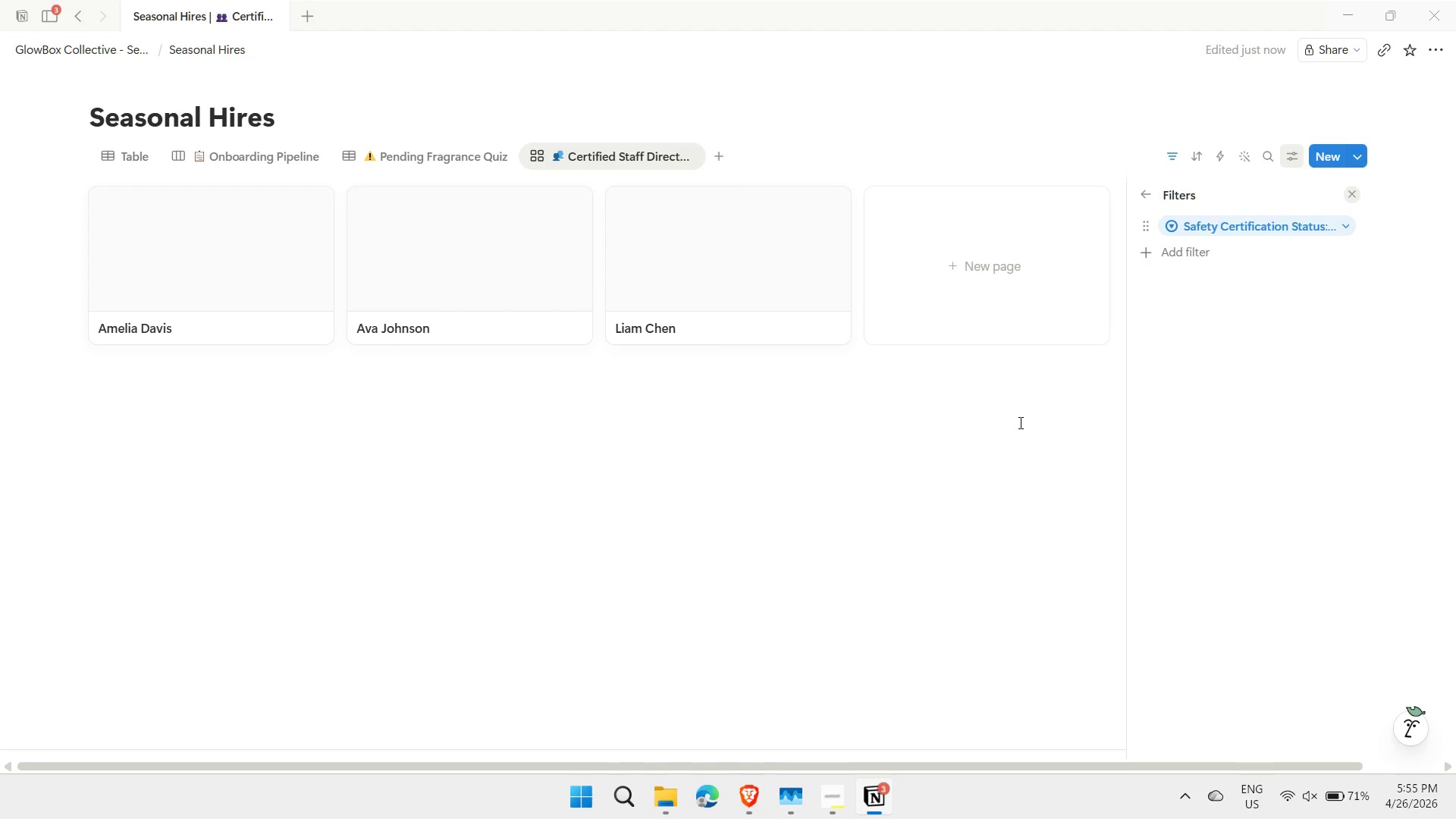 
wait(7.19)
 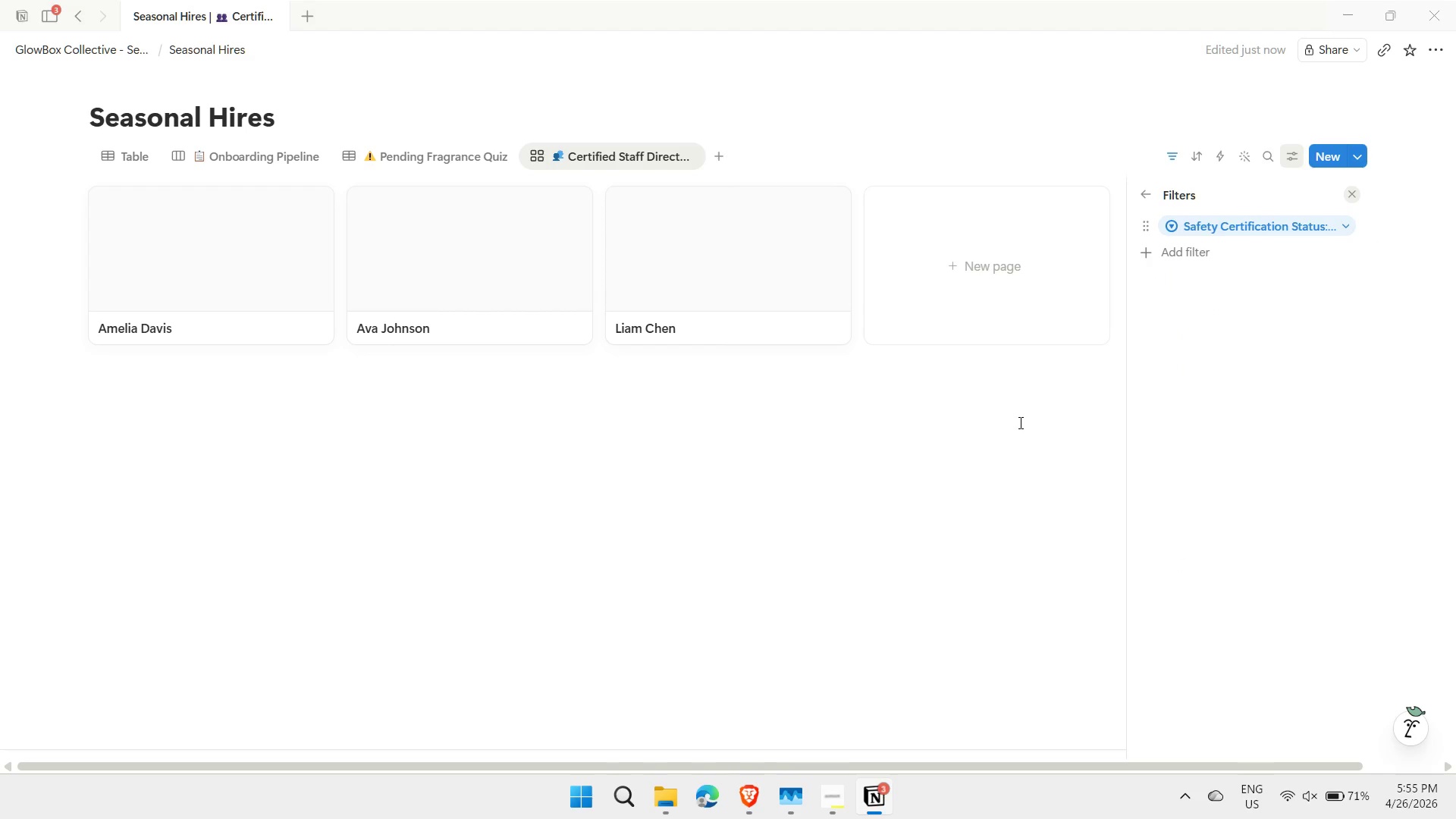 
left_click([1300, 160])
 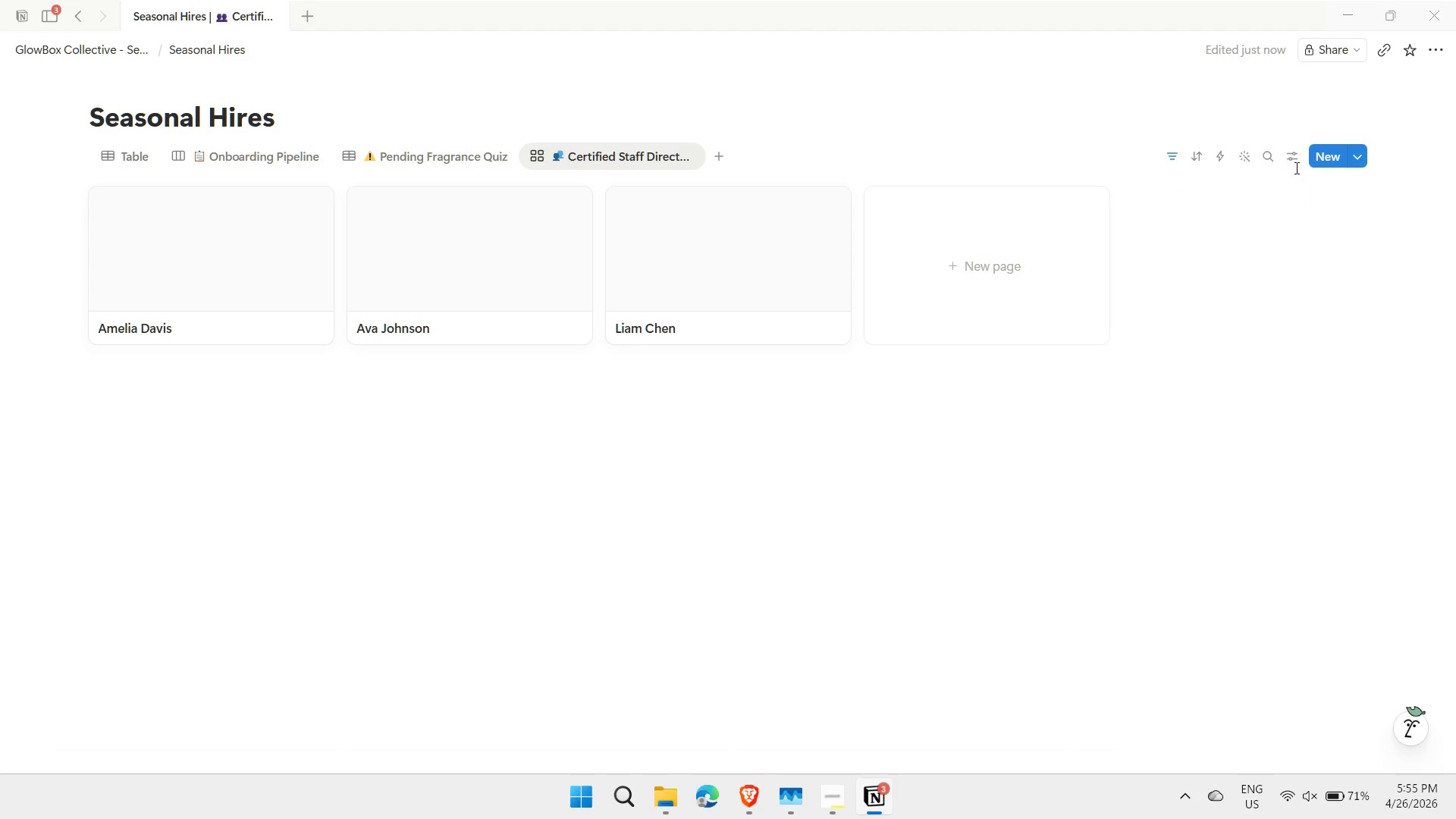 
left_click([1294, 161])
 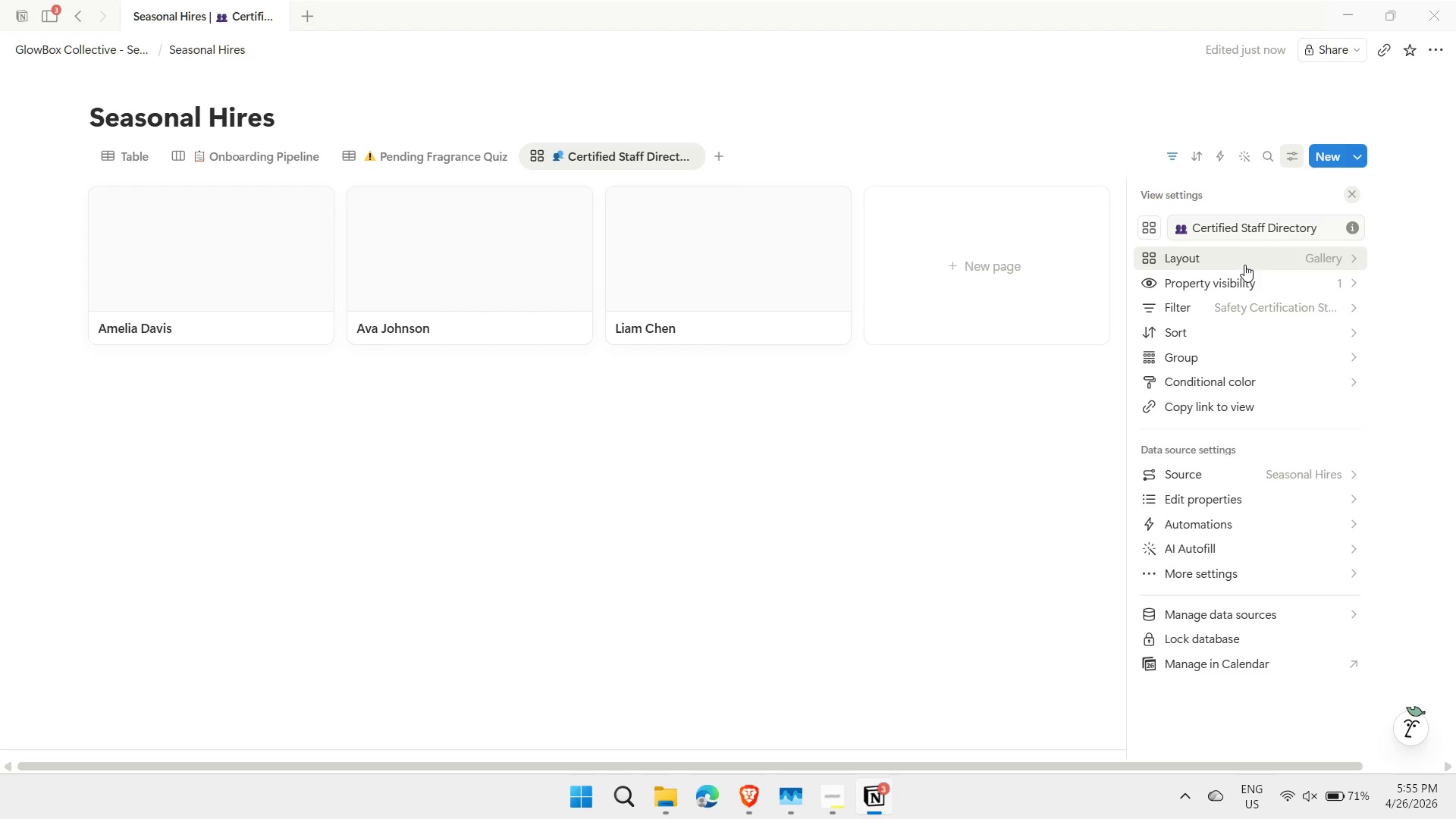 
left_click([1252, 281])
 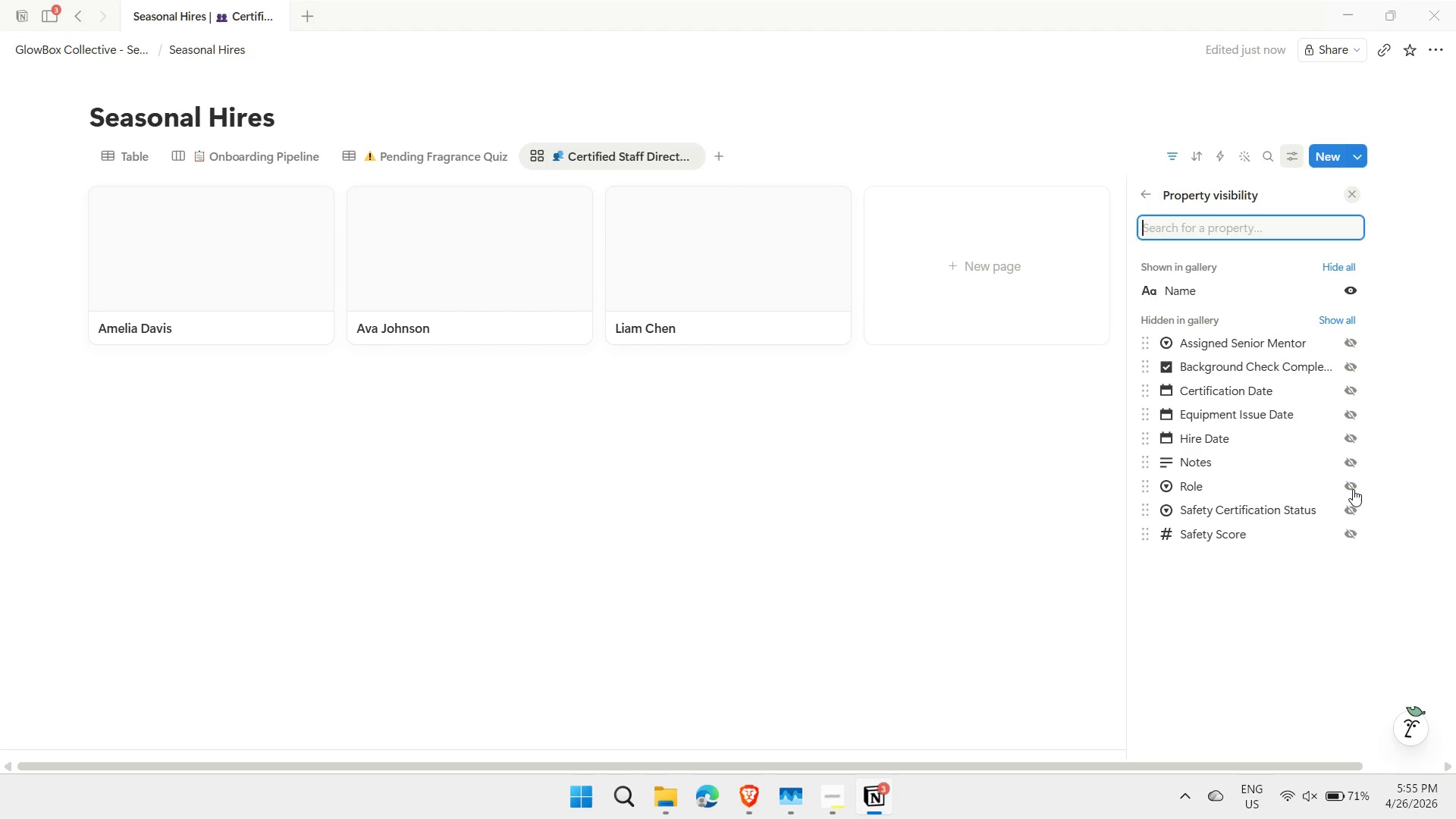 
left_click([1350, 492])
 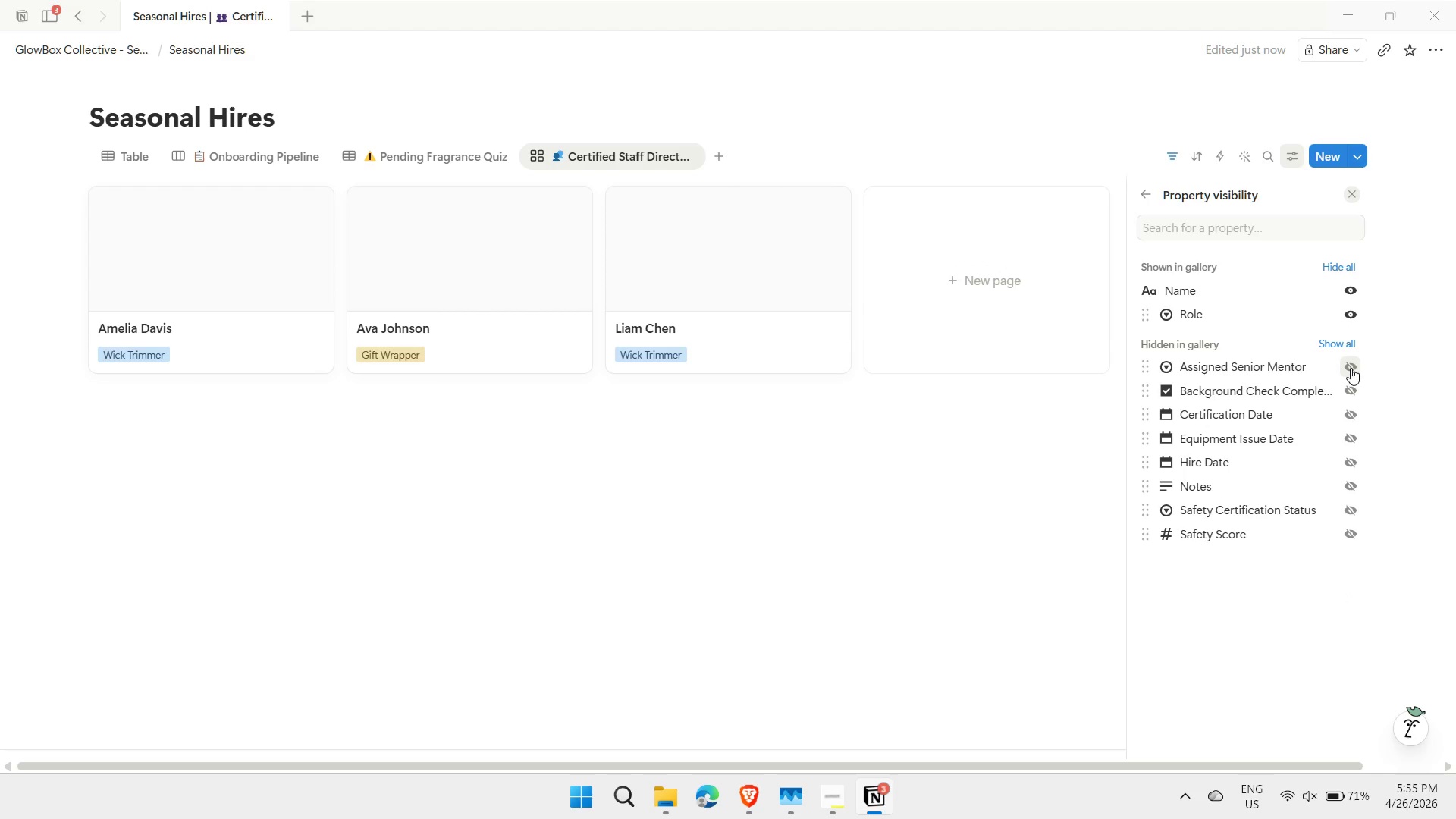 
left_click([1351, 368])
 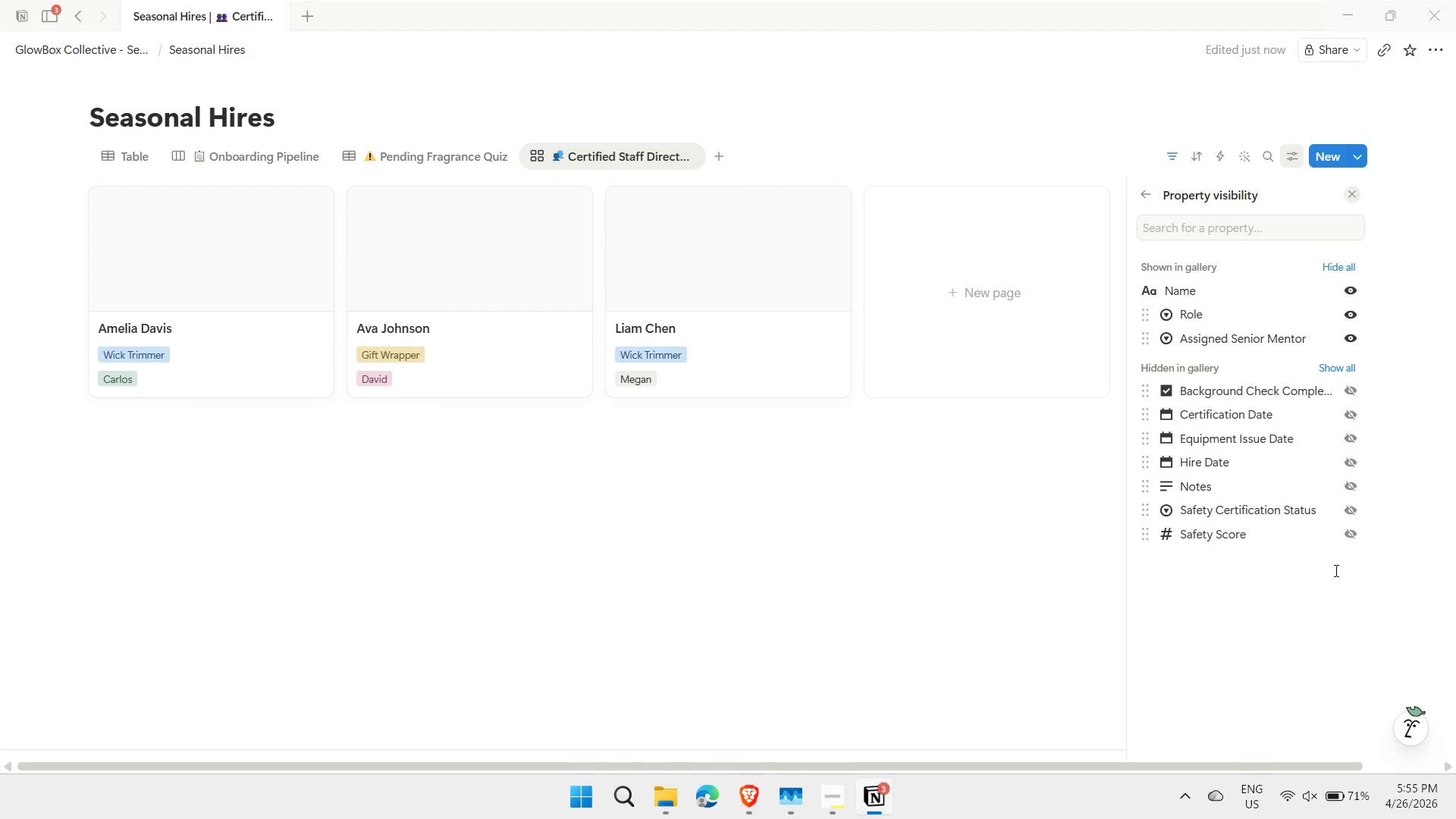 
left_click([1352, 532])
 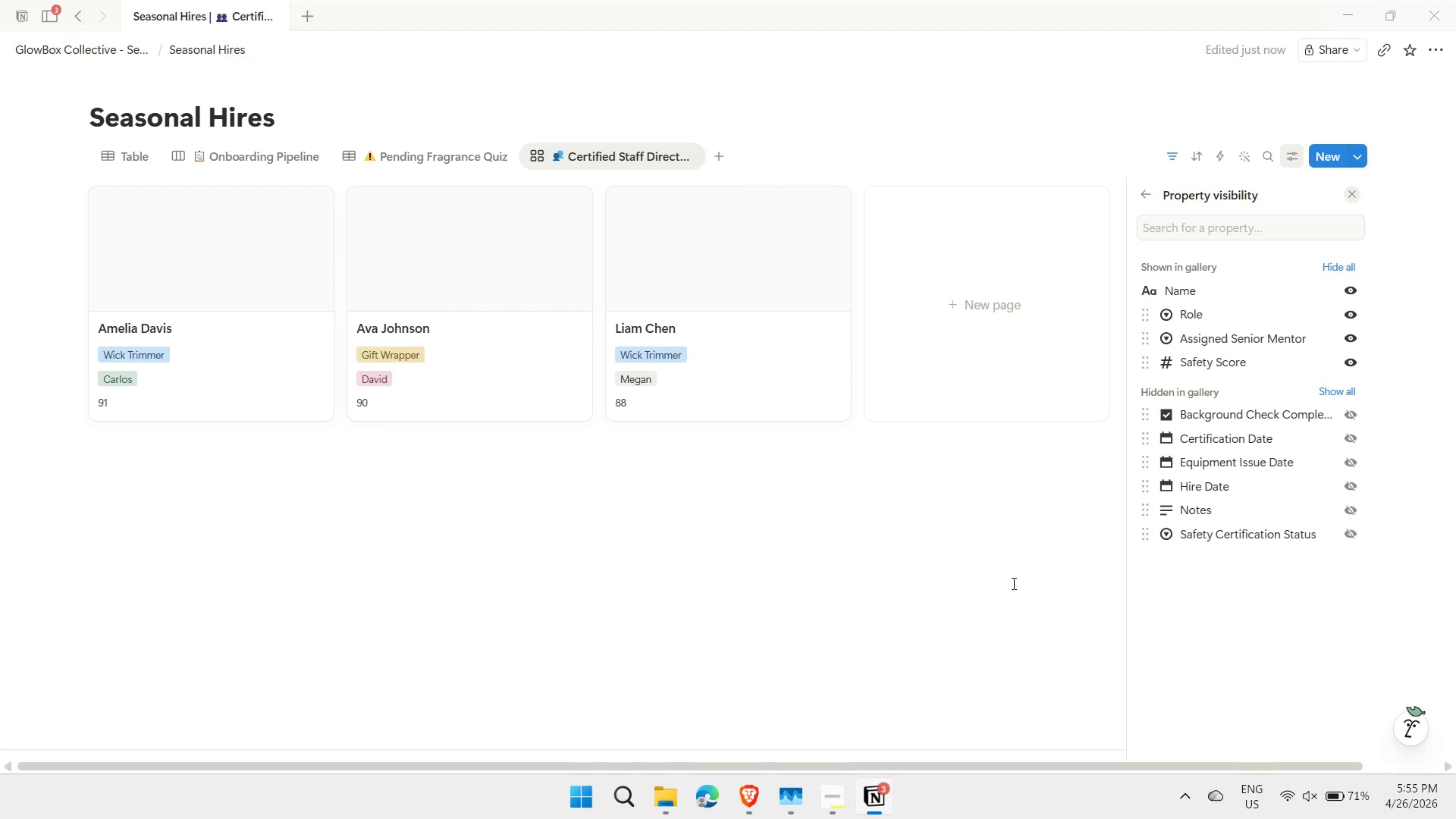 
left_click([997, 586])
 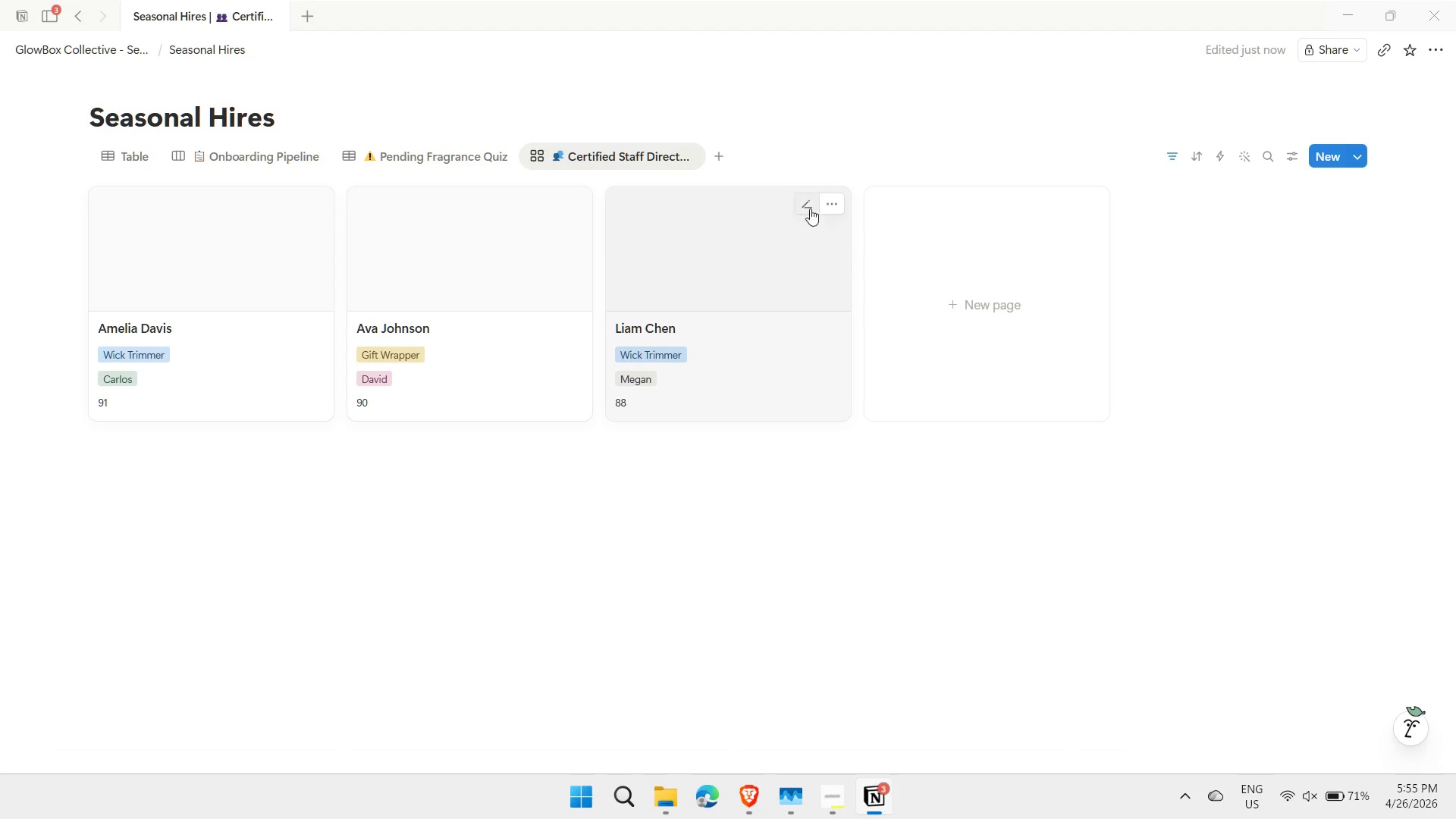 
left_click([803, 206])
 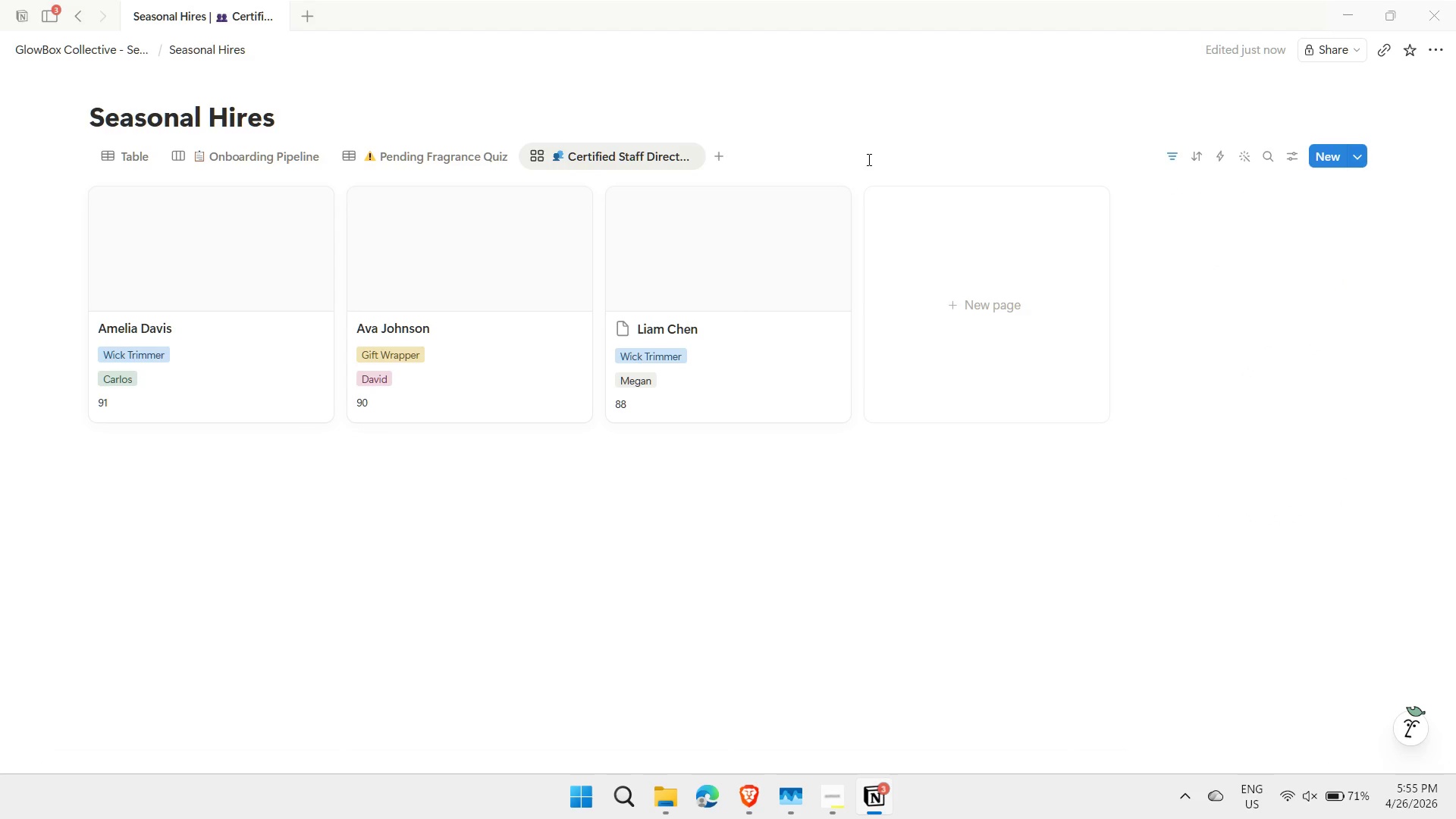 
left_click([811, 209])
 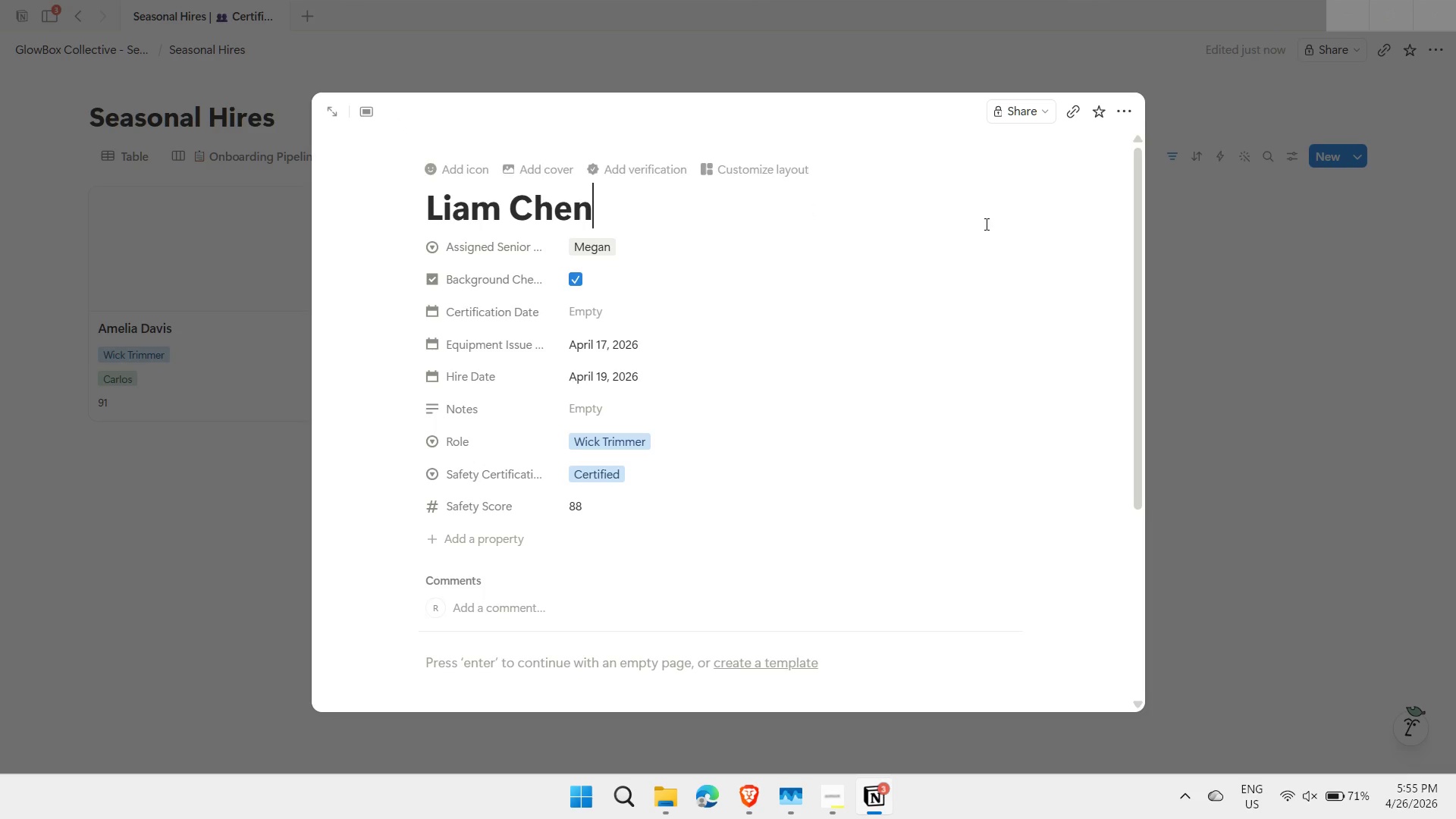 
left_click([1302, 360])
 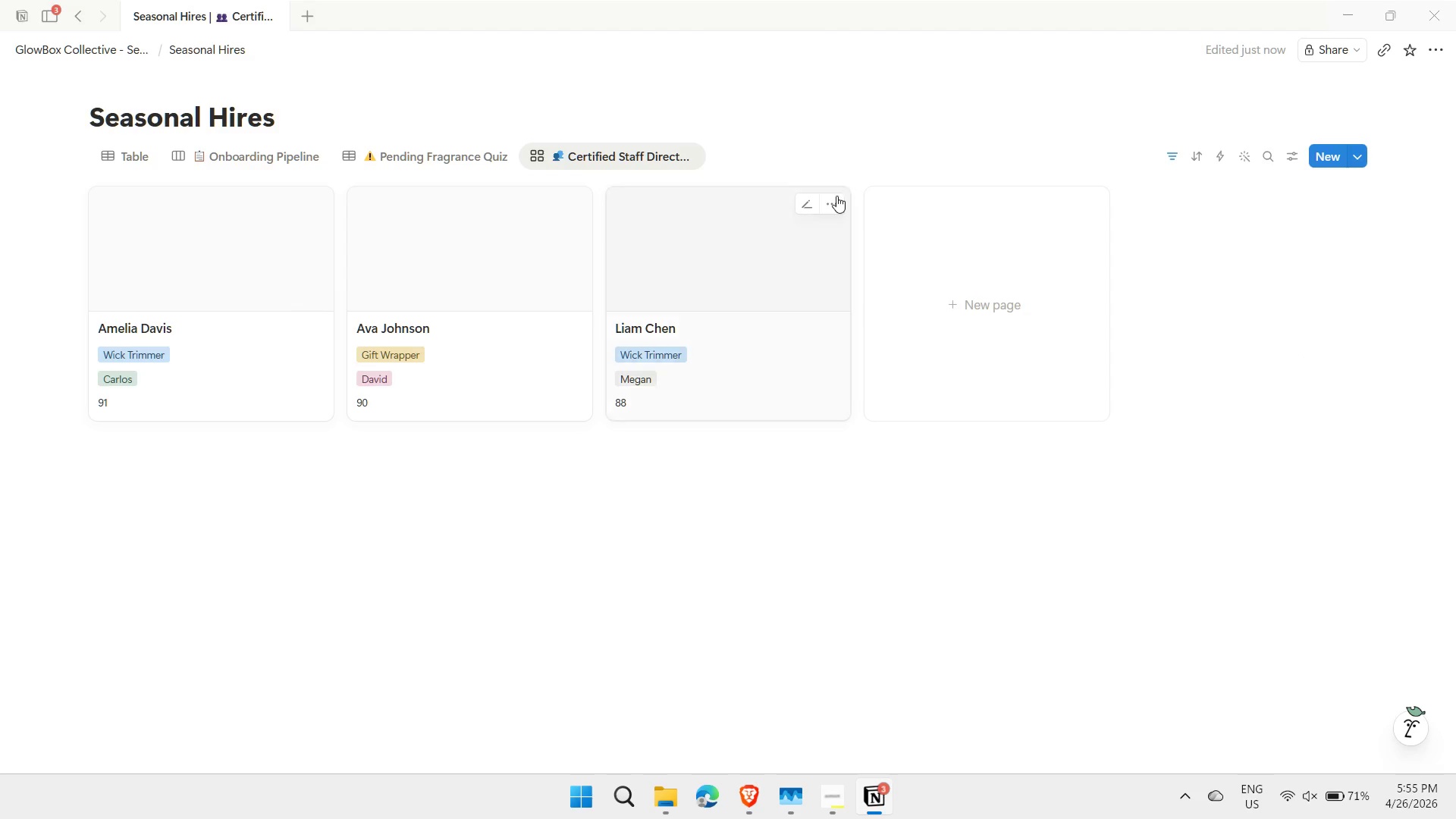 
left_click([829, 200])
 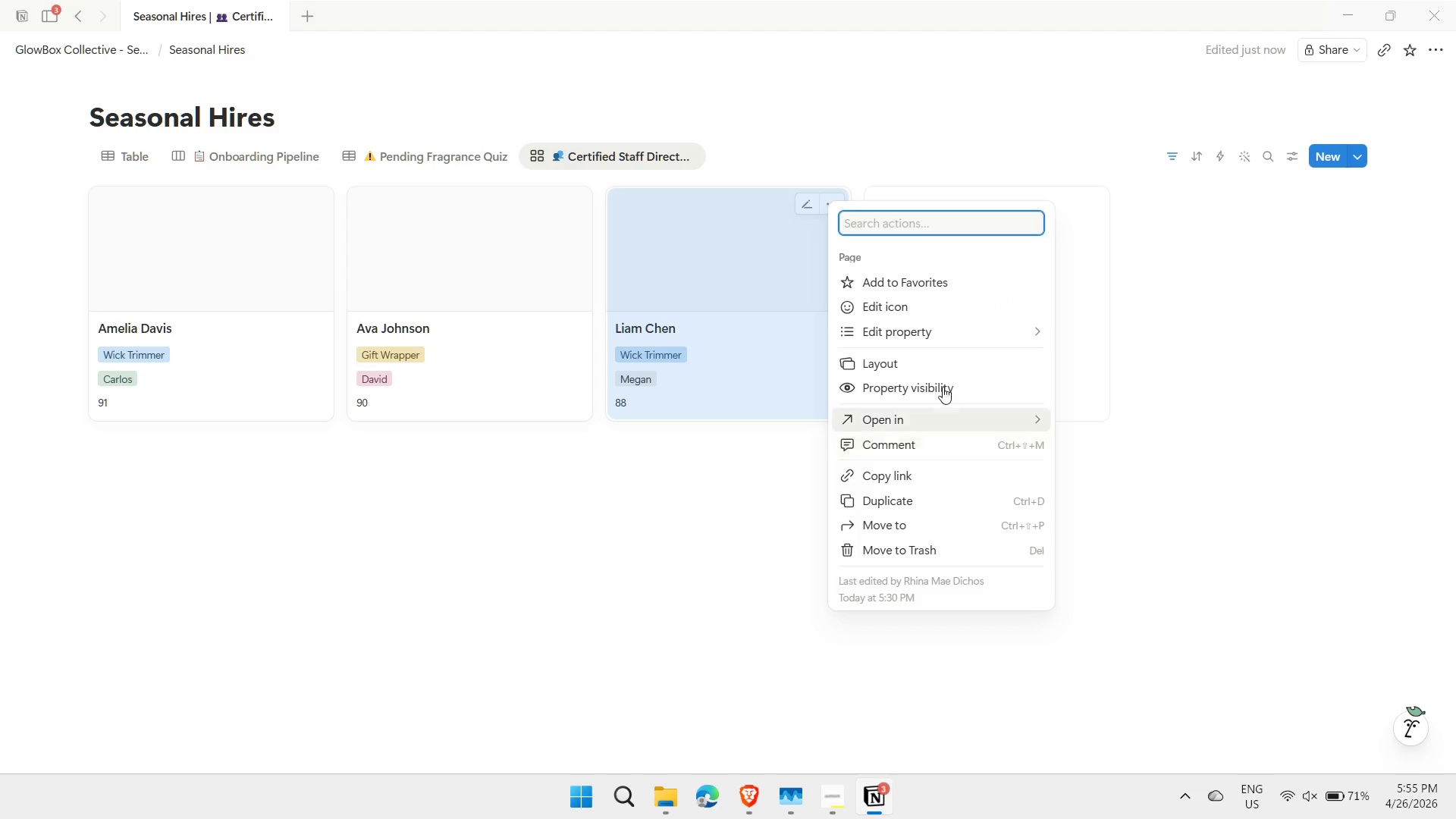 
left_click([943, 368])
 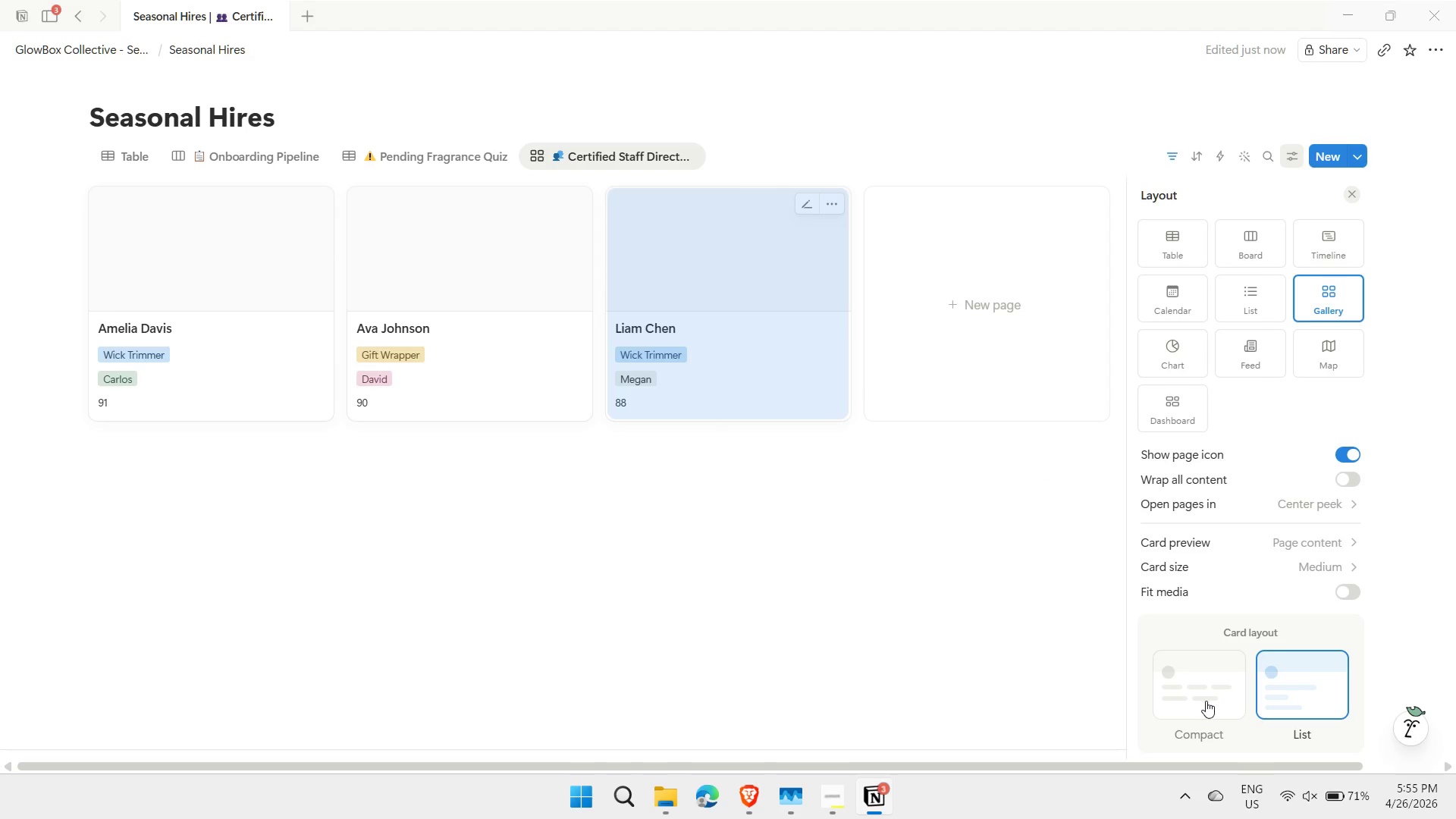 
left_click([1206, 701])
 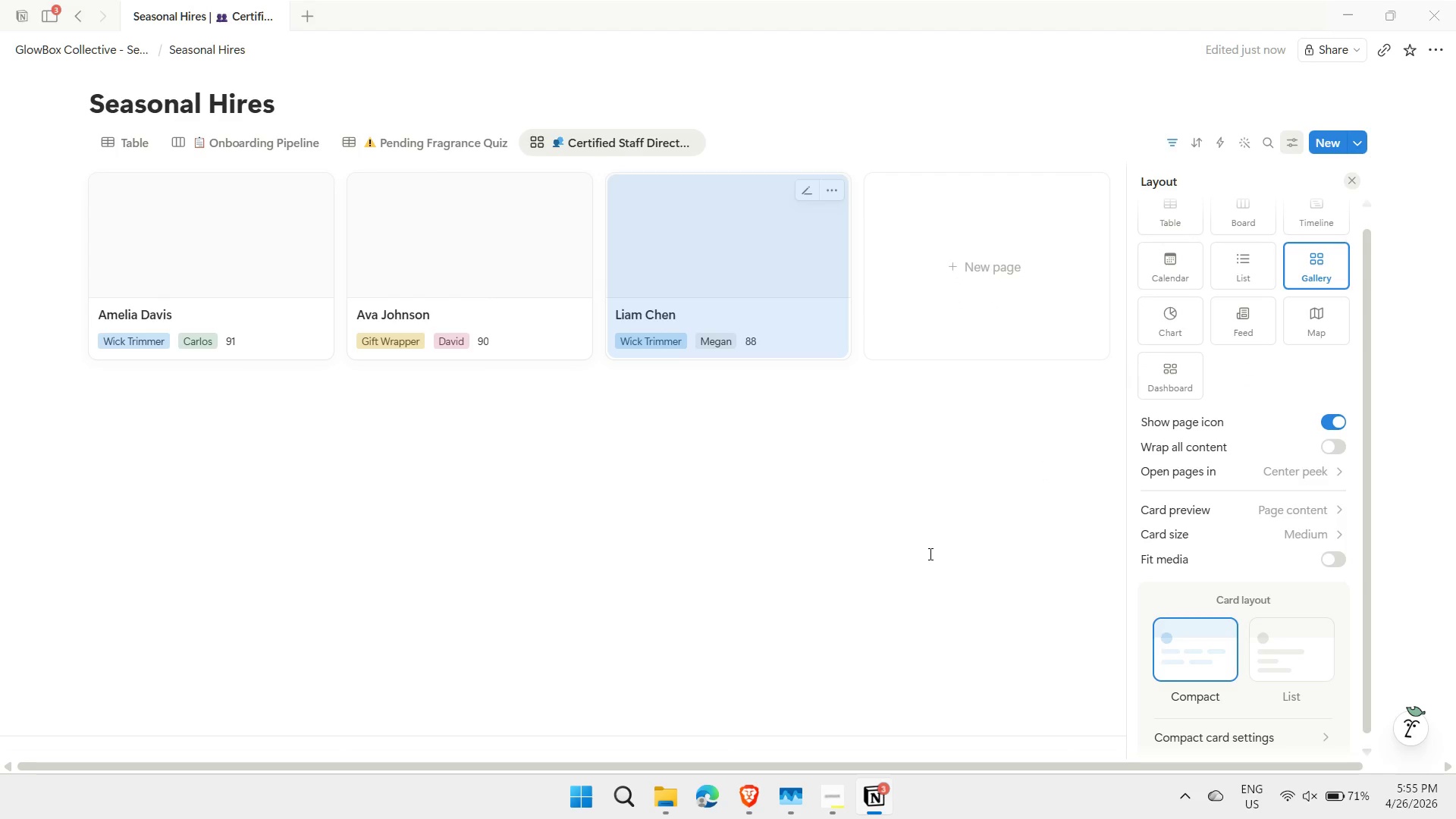 
left_click([923, 557])
 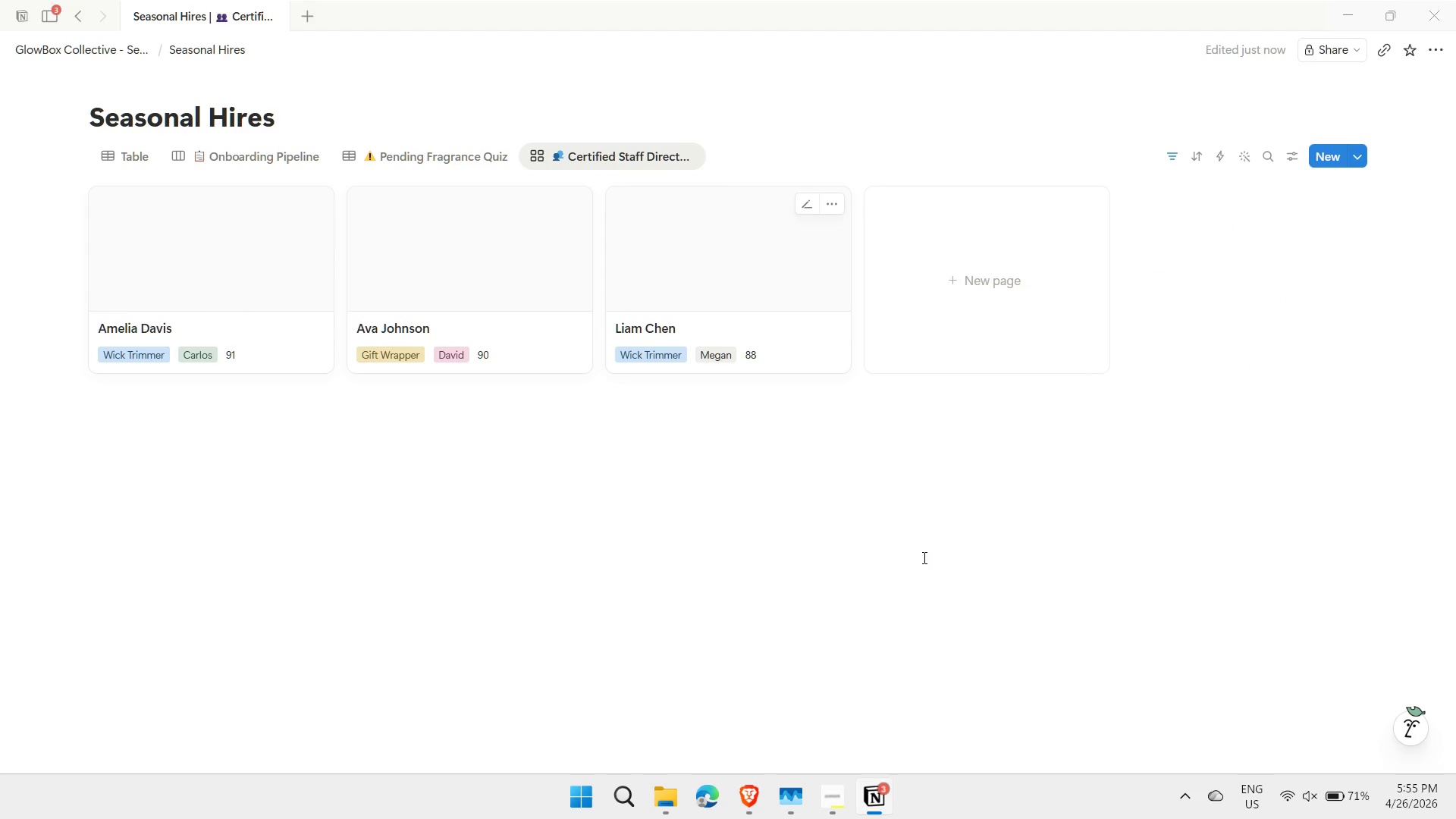 
wait(8.23)
 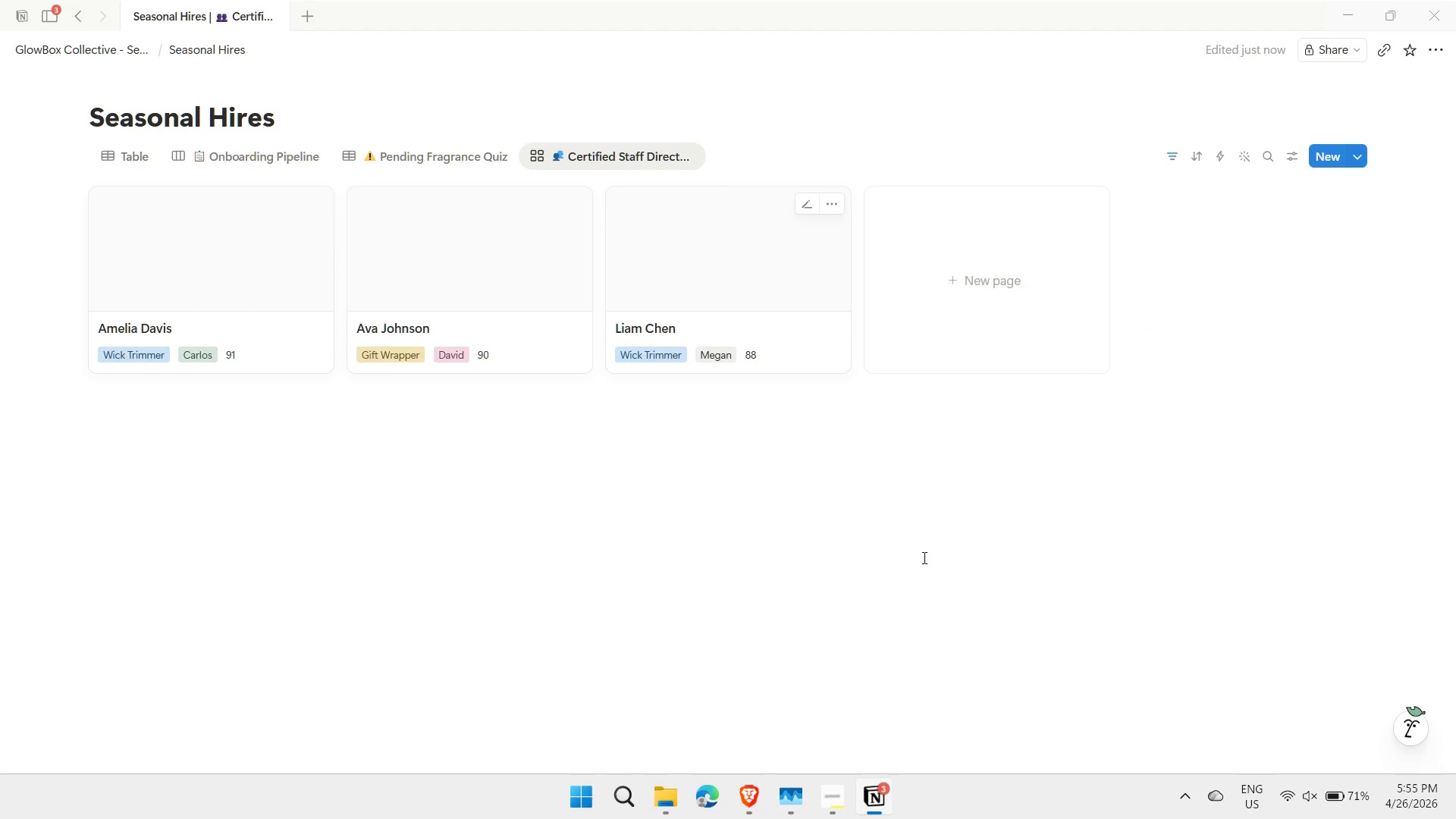 
left_click([646, 576])
 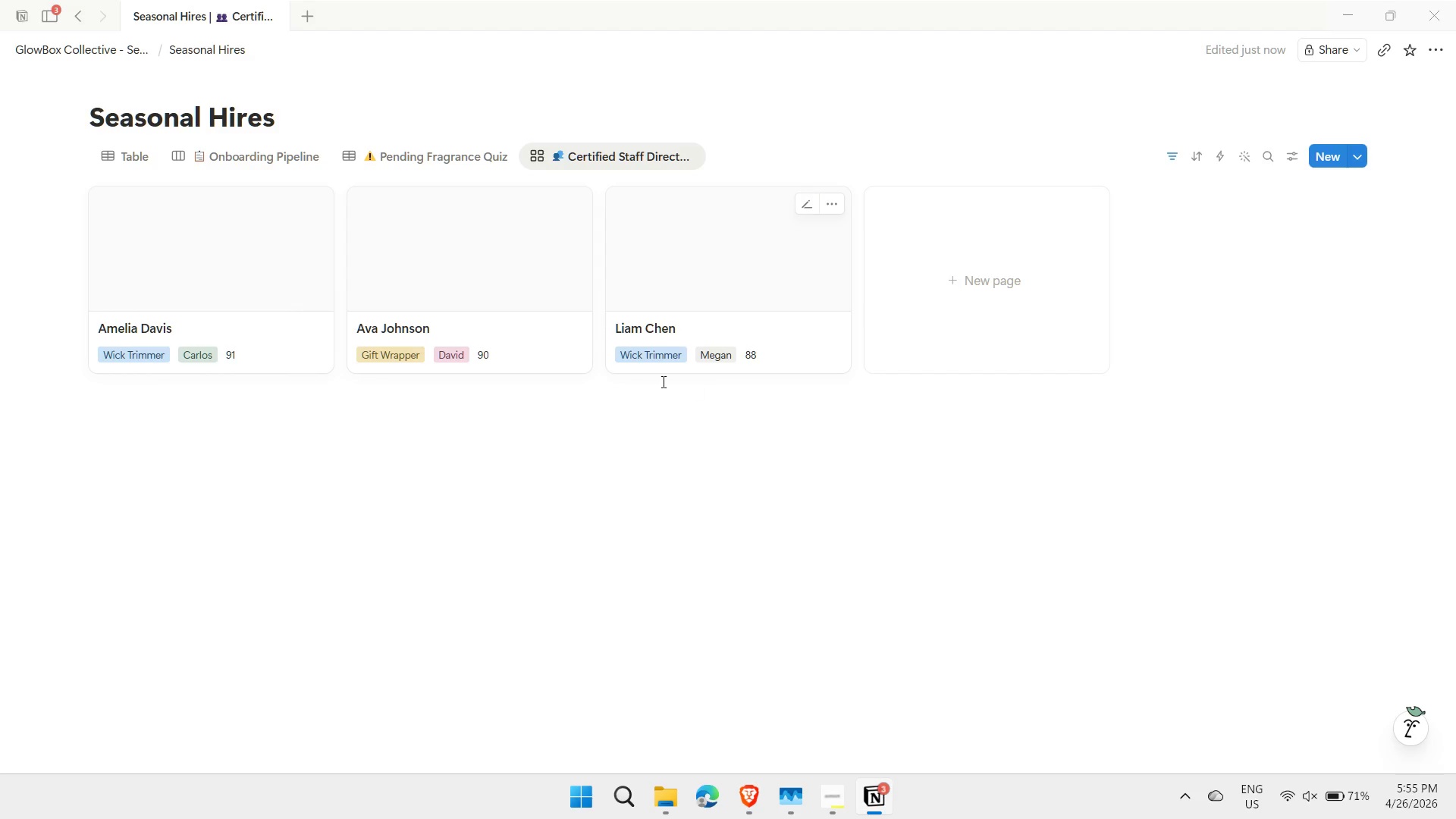 
left_click([127, 161])
 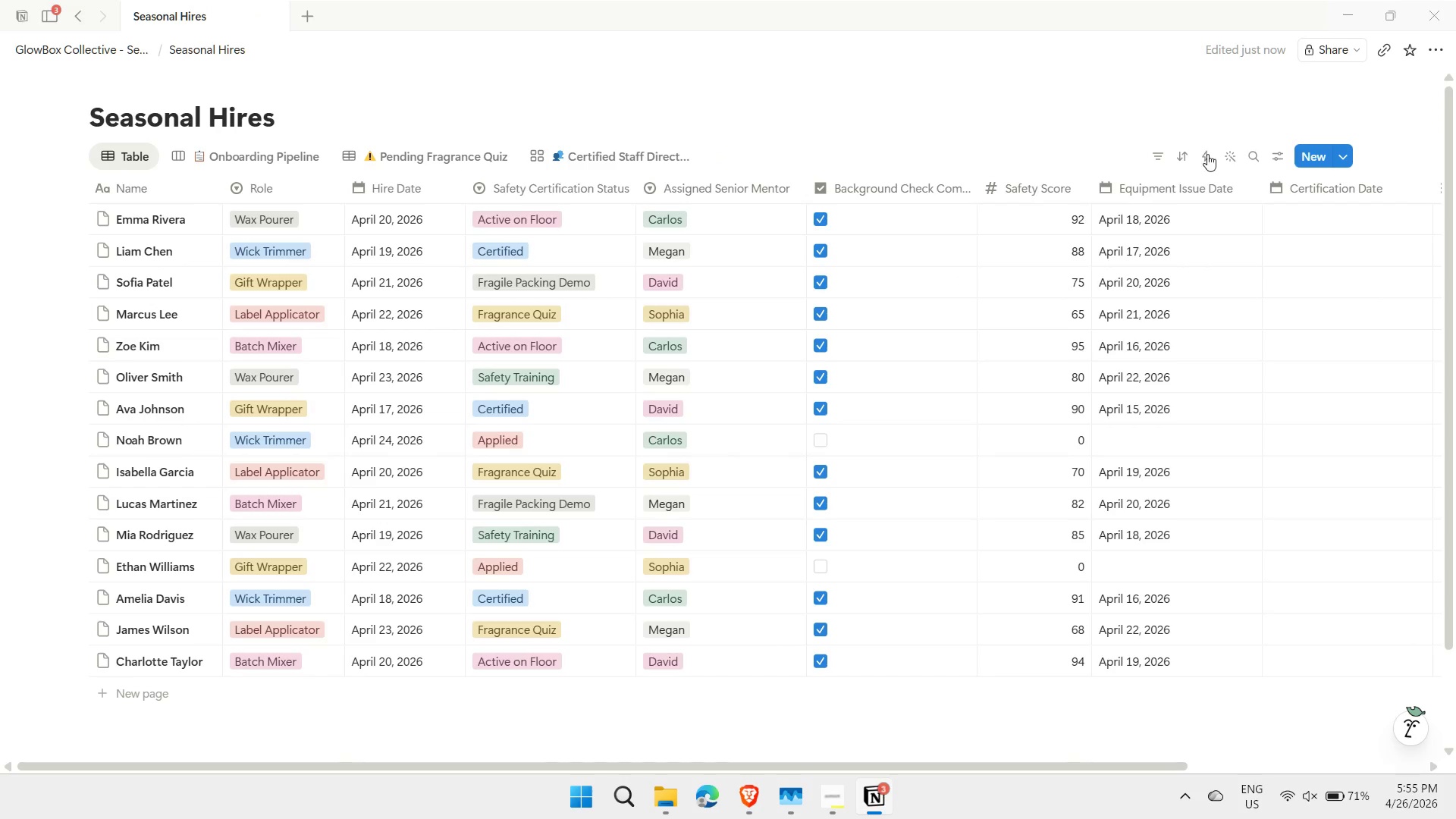 
left_click([1213, 160])
 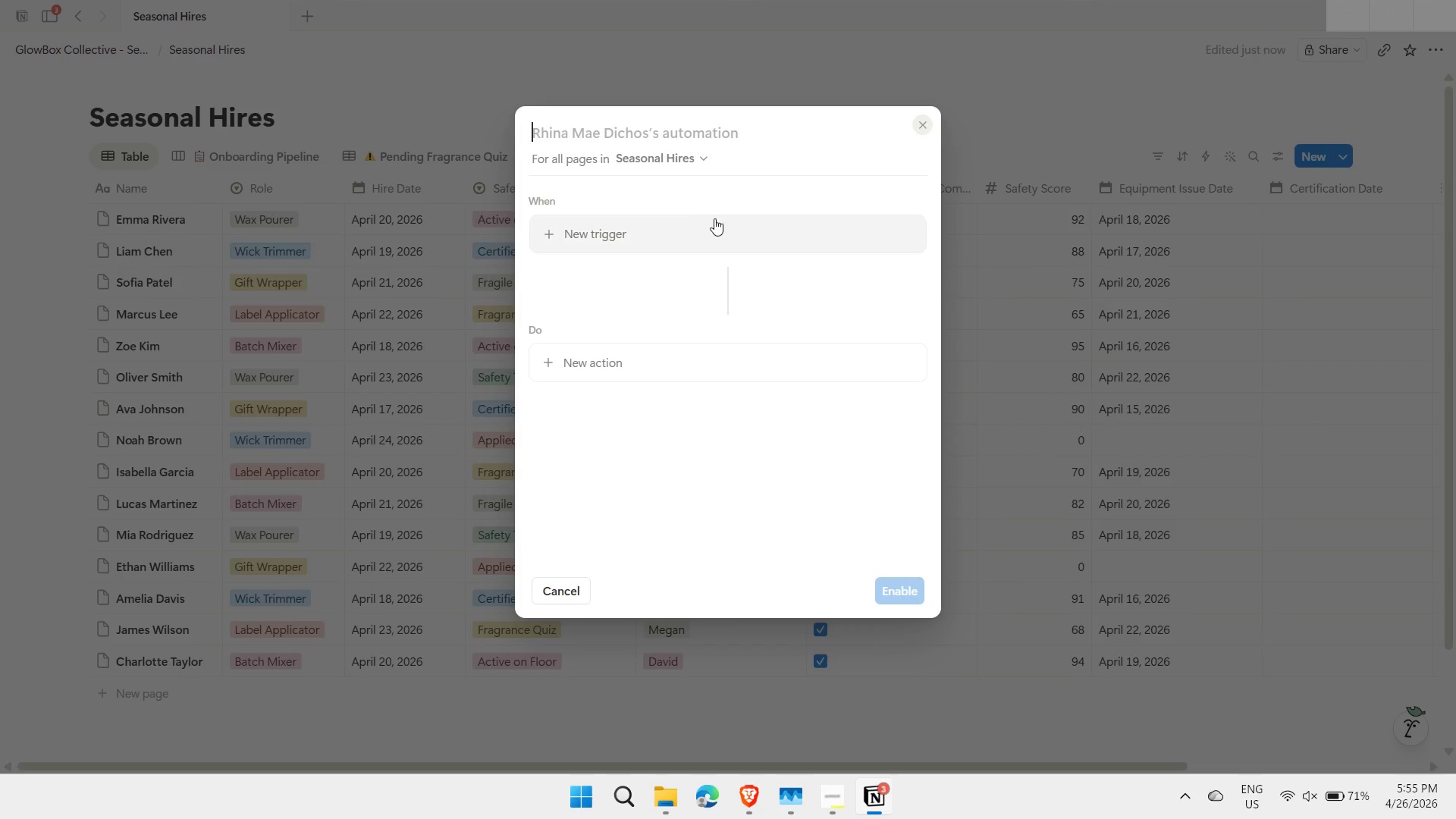 
left_click([691, 229])
 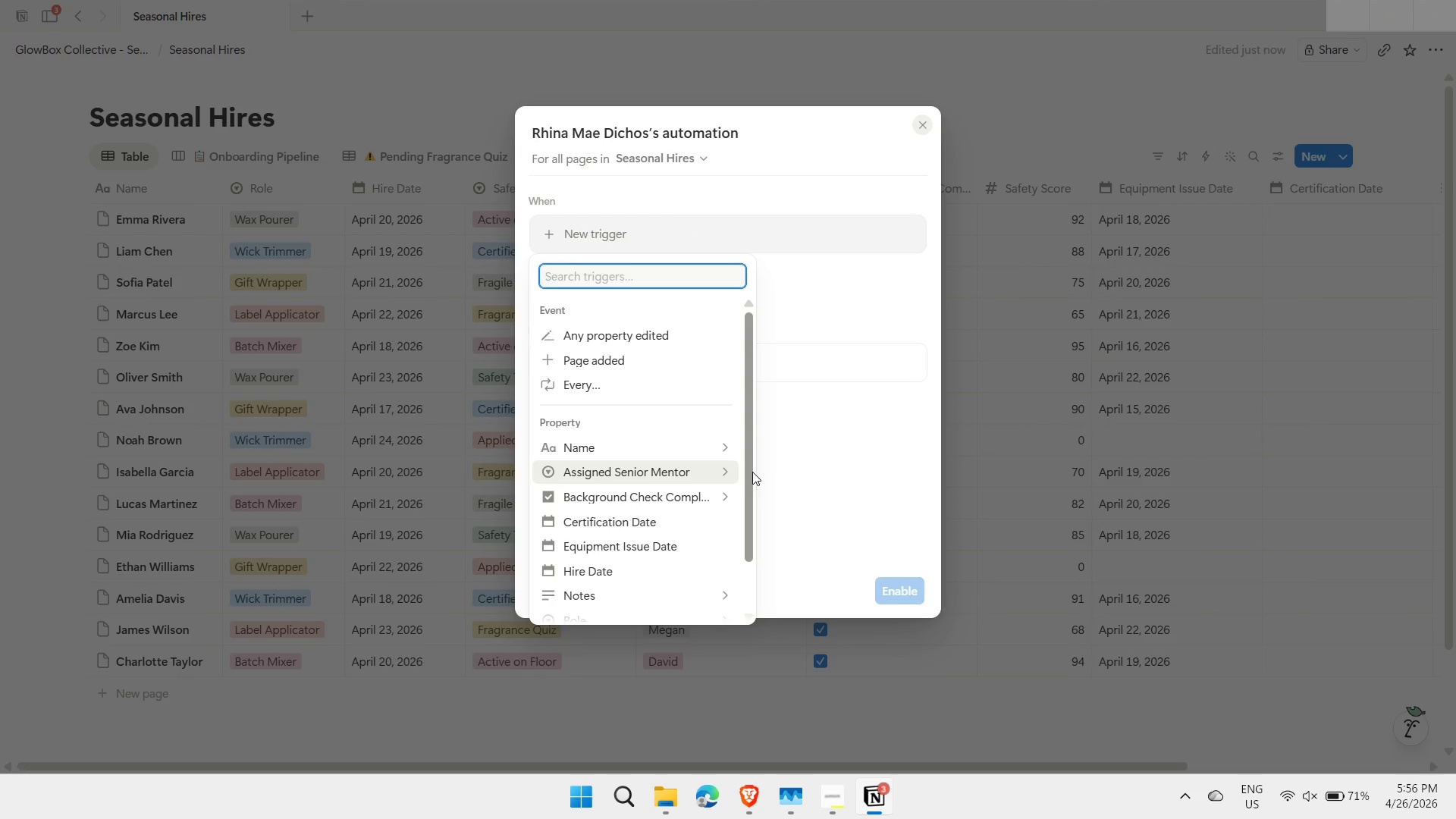 
left_click_drag(start_coordinate=[743, 477], to_coordinate=[736, 541])
 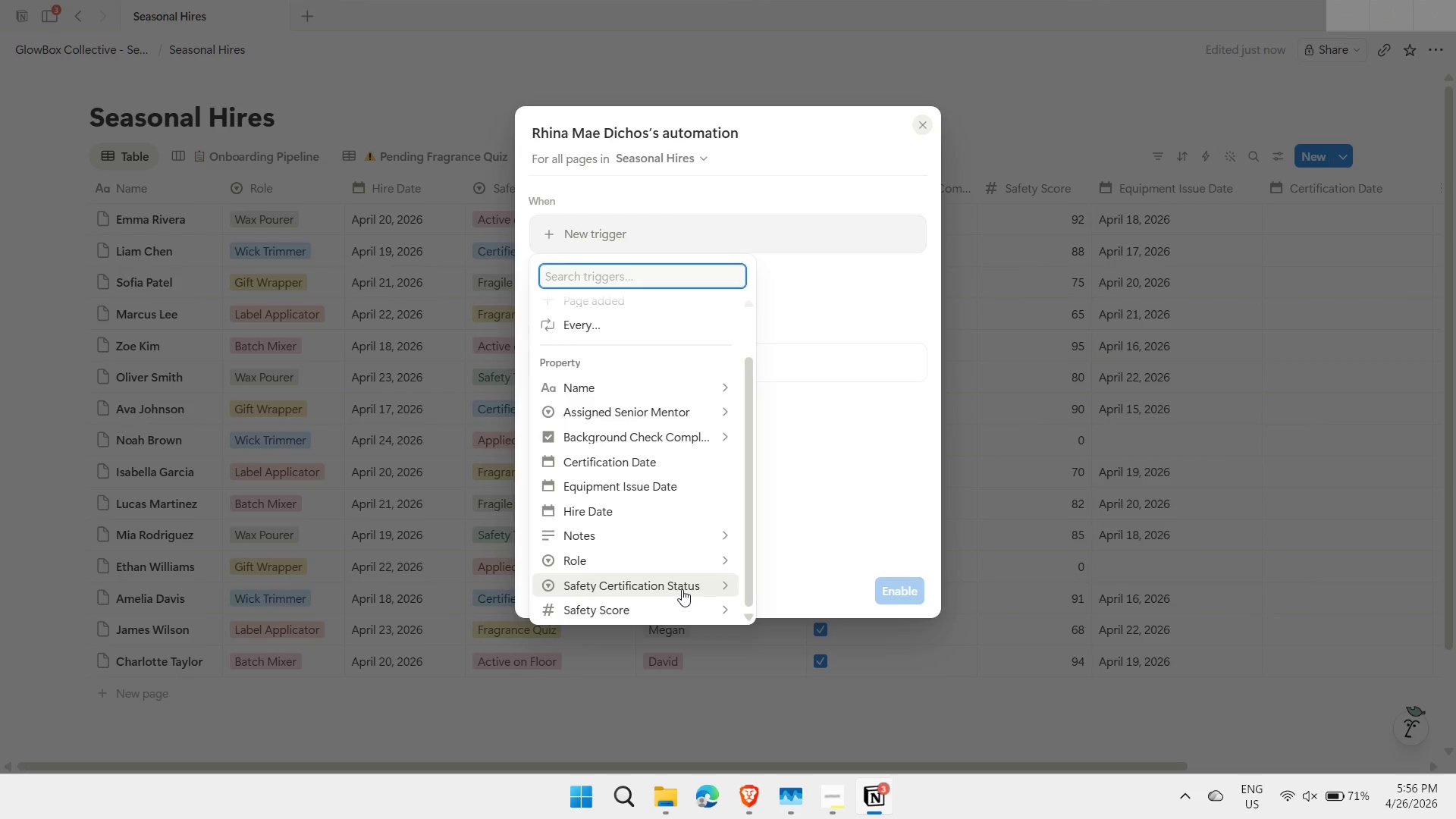 
left_click([682, 589])
 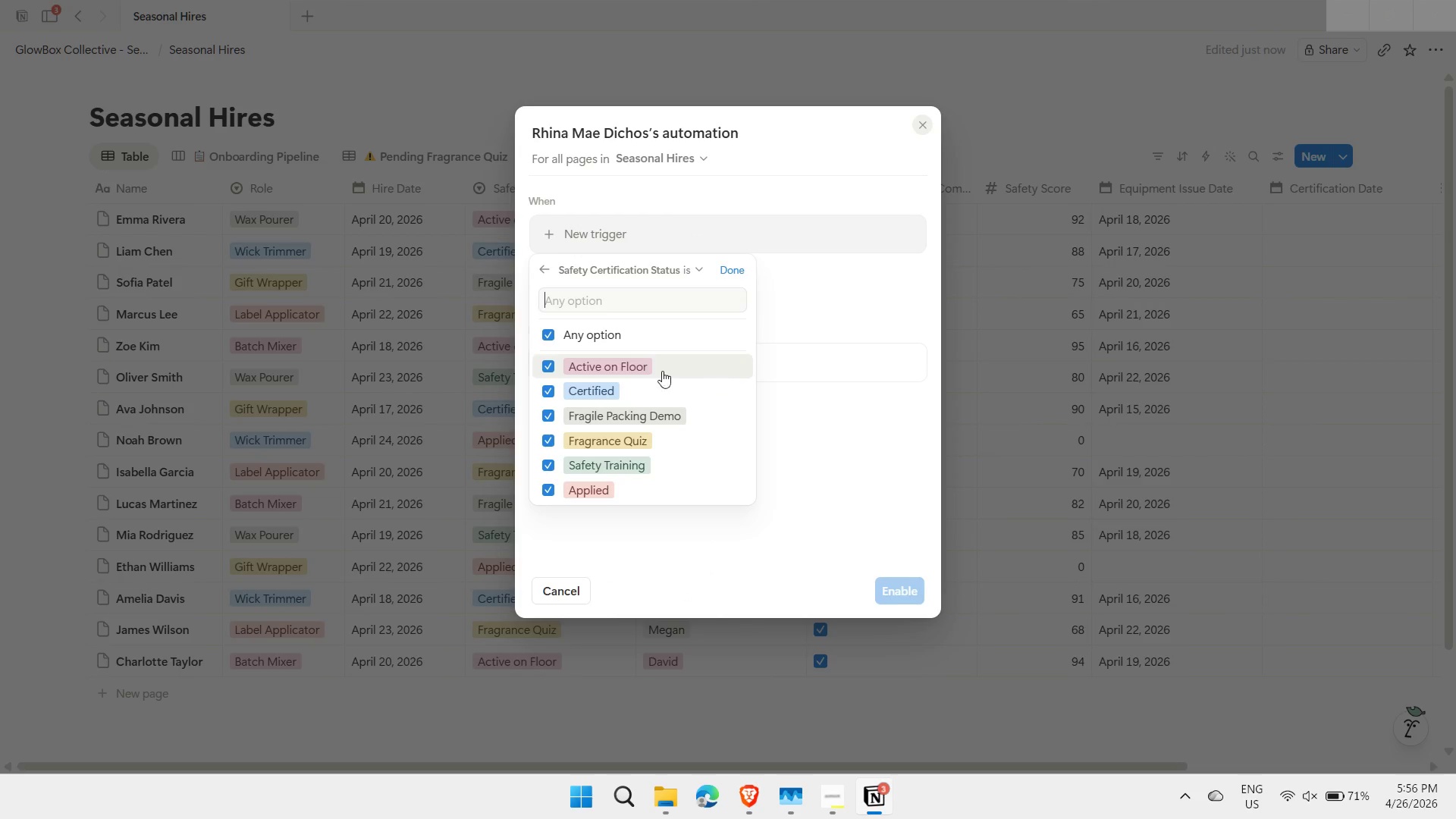 
left_click([548, 337])
 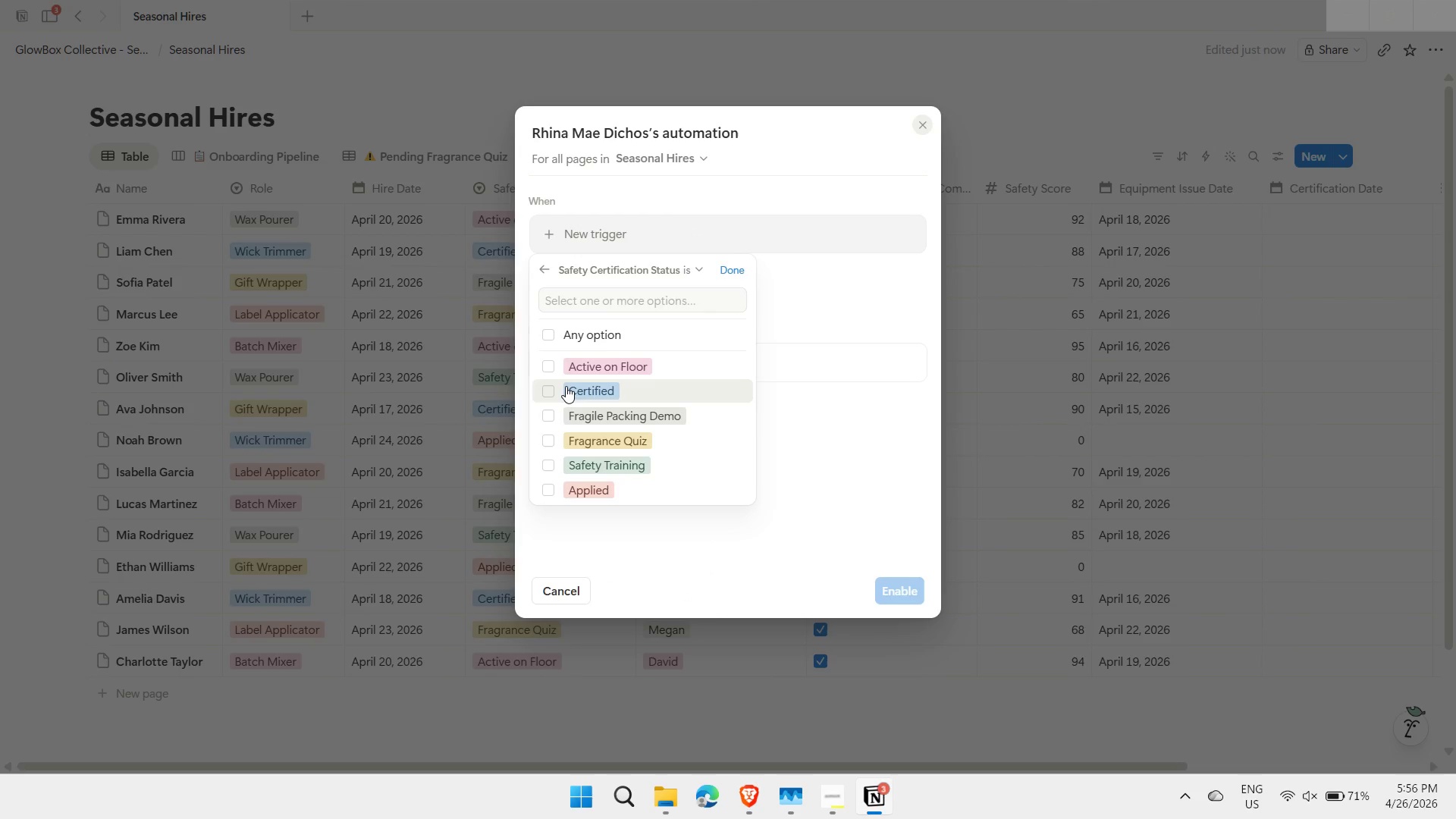 
left_click([566, 388])
 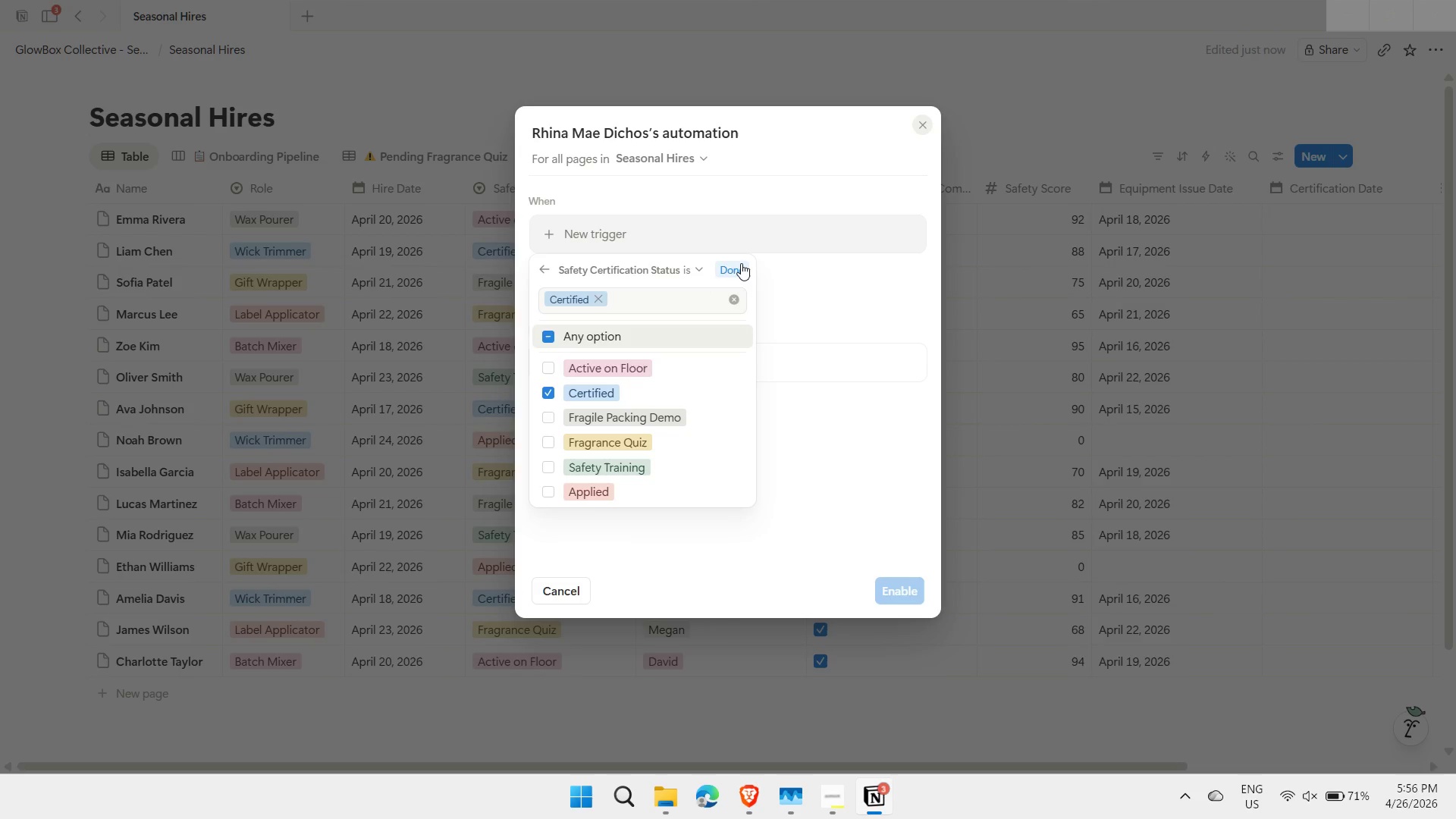 
left_click([740, 266])
 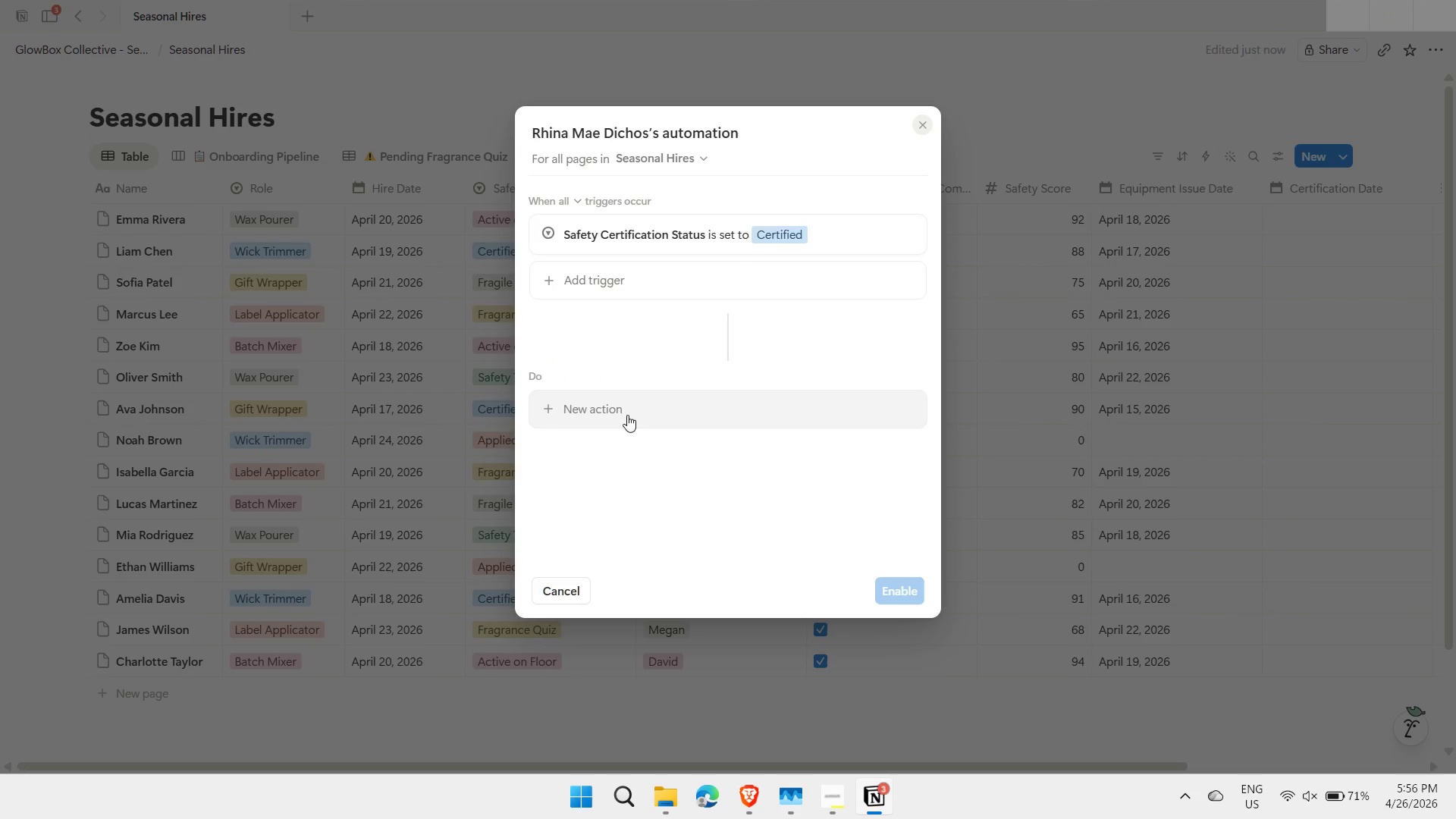 
left_click([617, 419])
 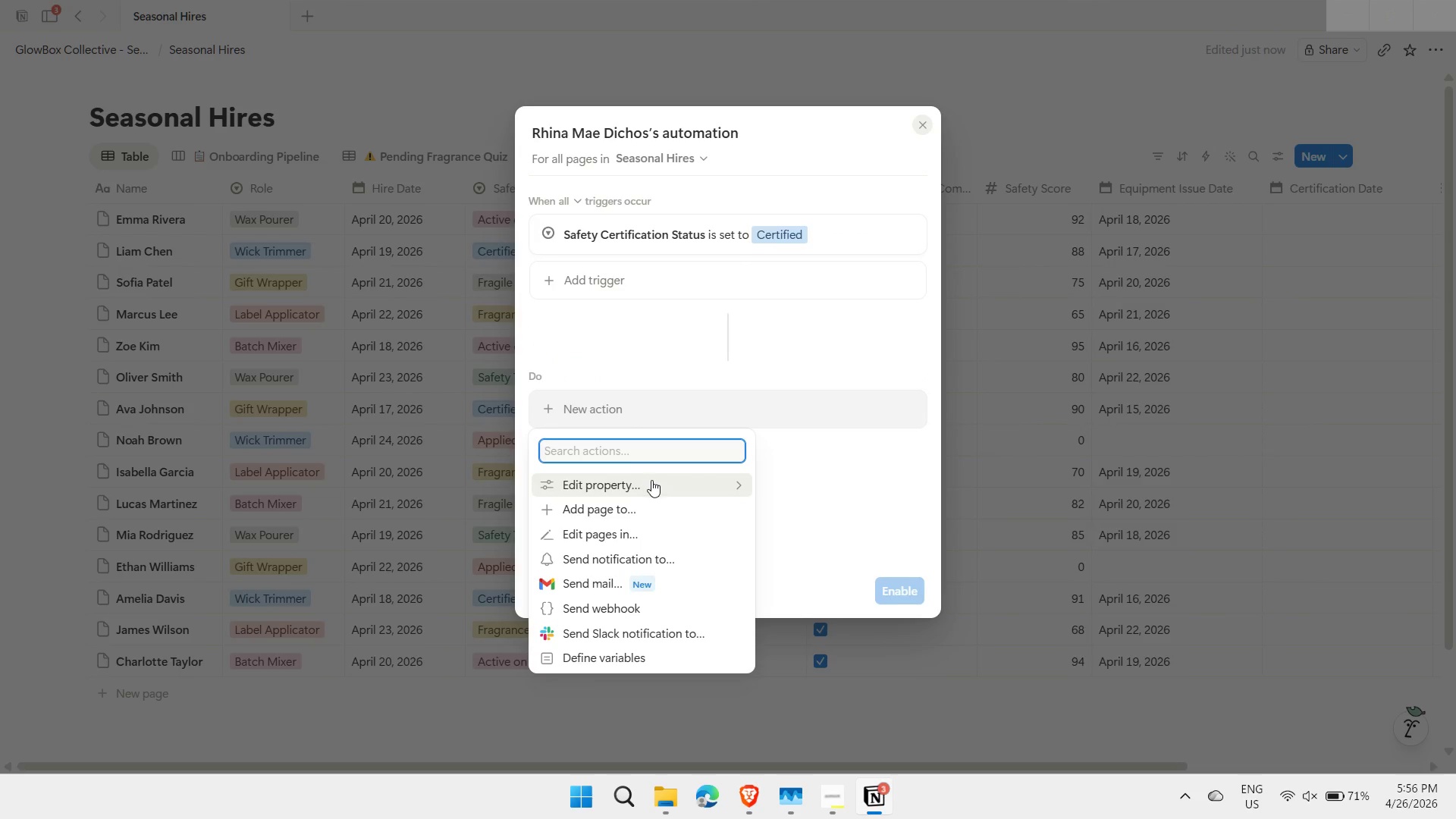 
left_click([651, 480])
 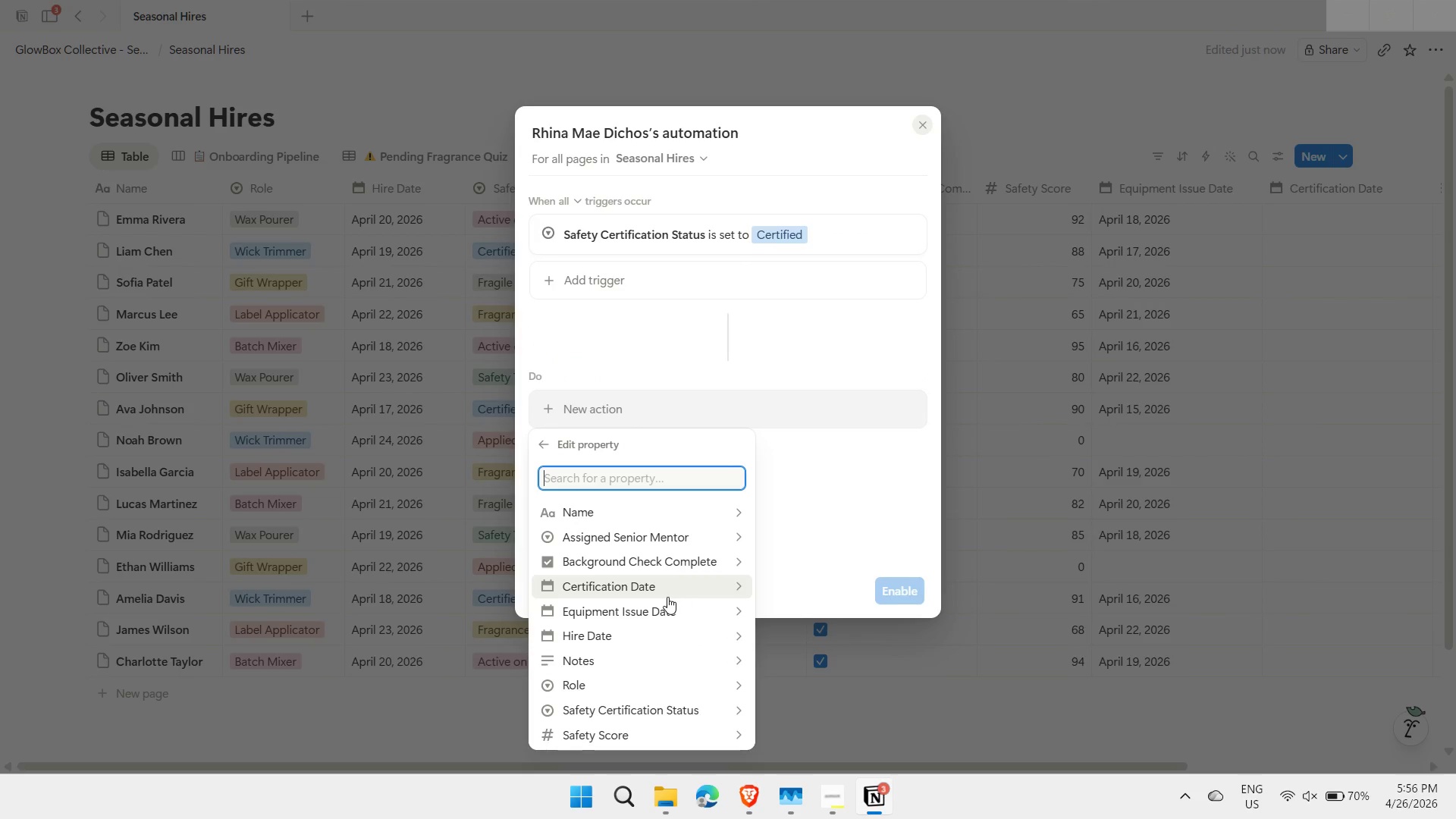 
left_click([664, 588])
 